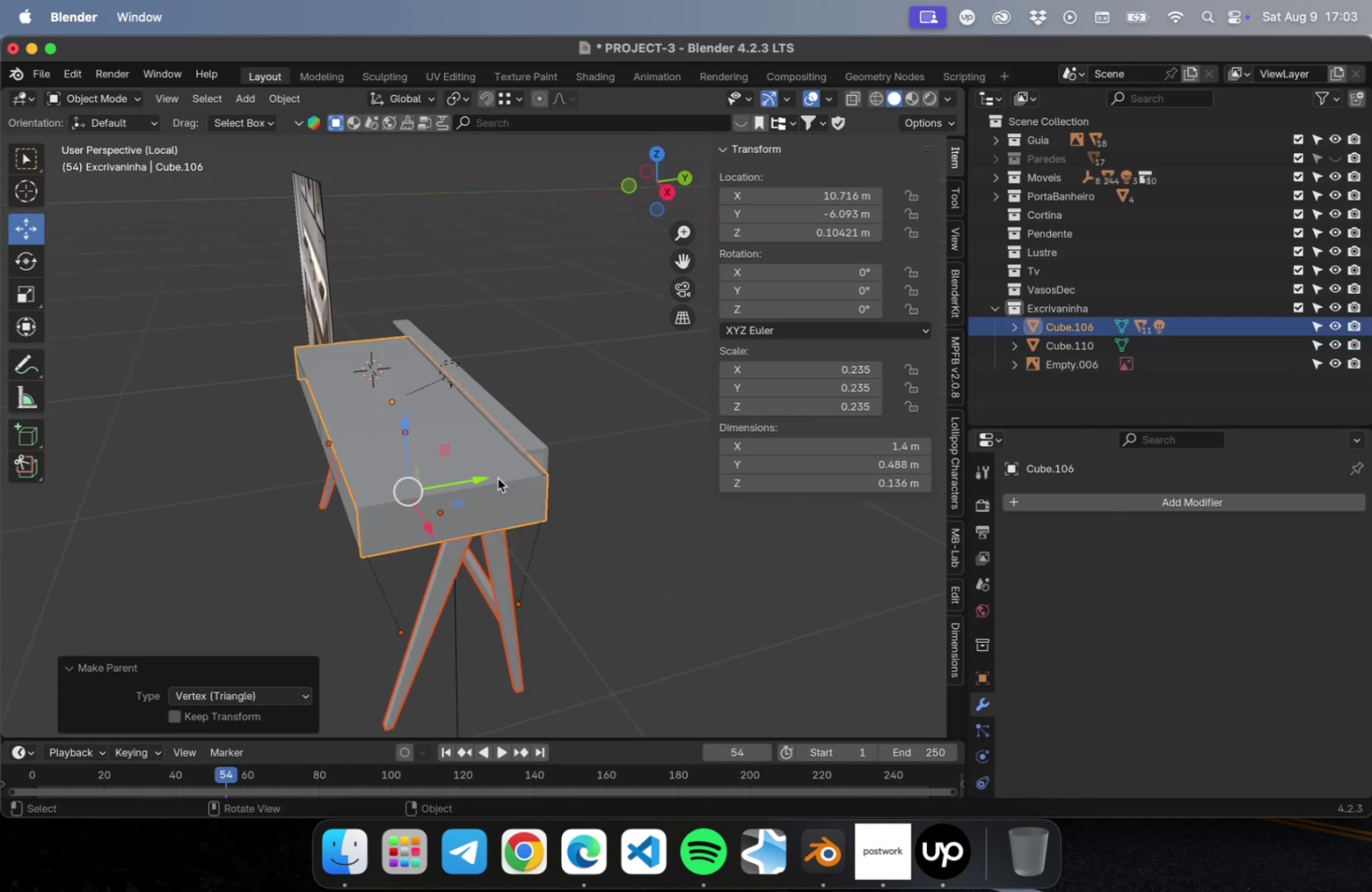 
key(Meta+Z)
 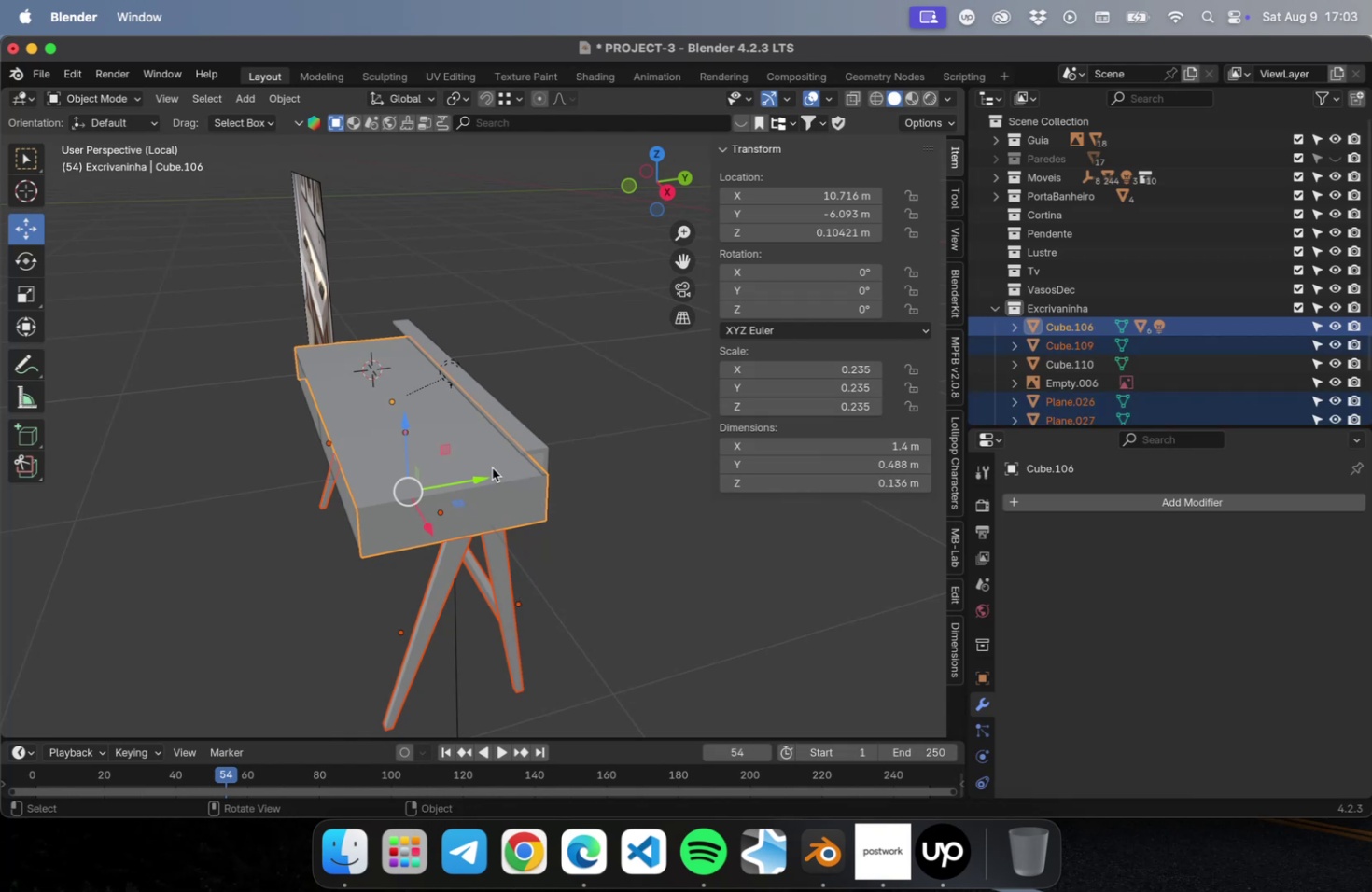 
key(Meta+P)
 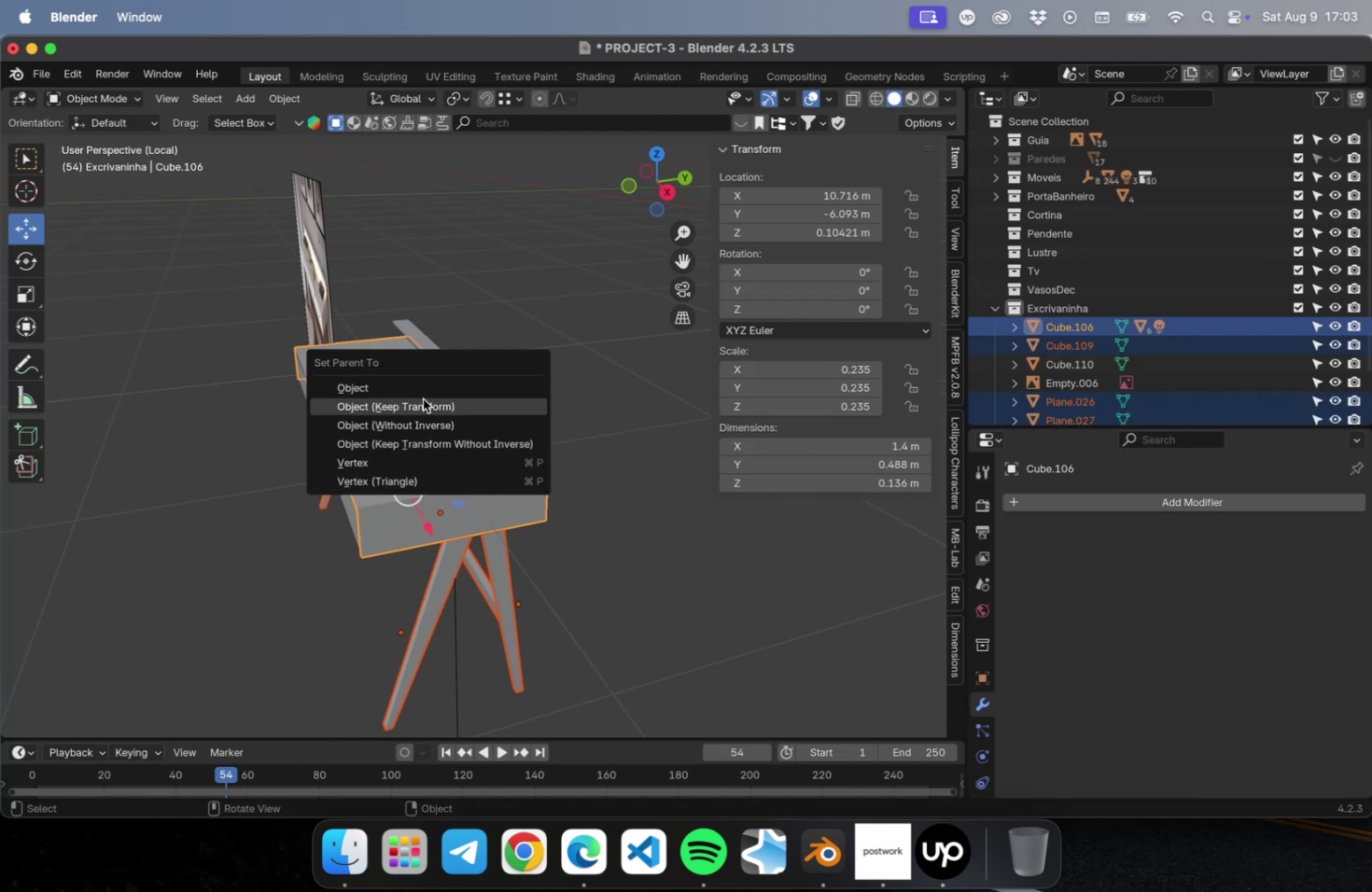 
left_click([416, 391])
 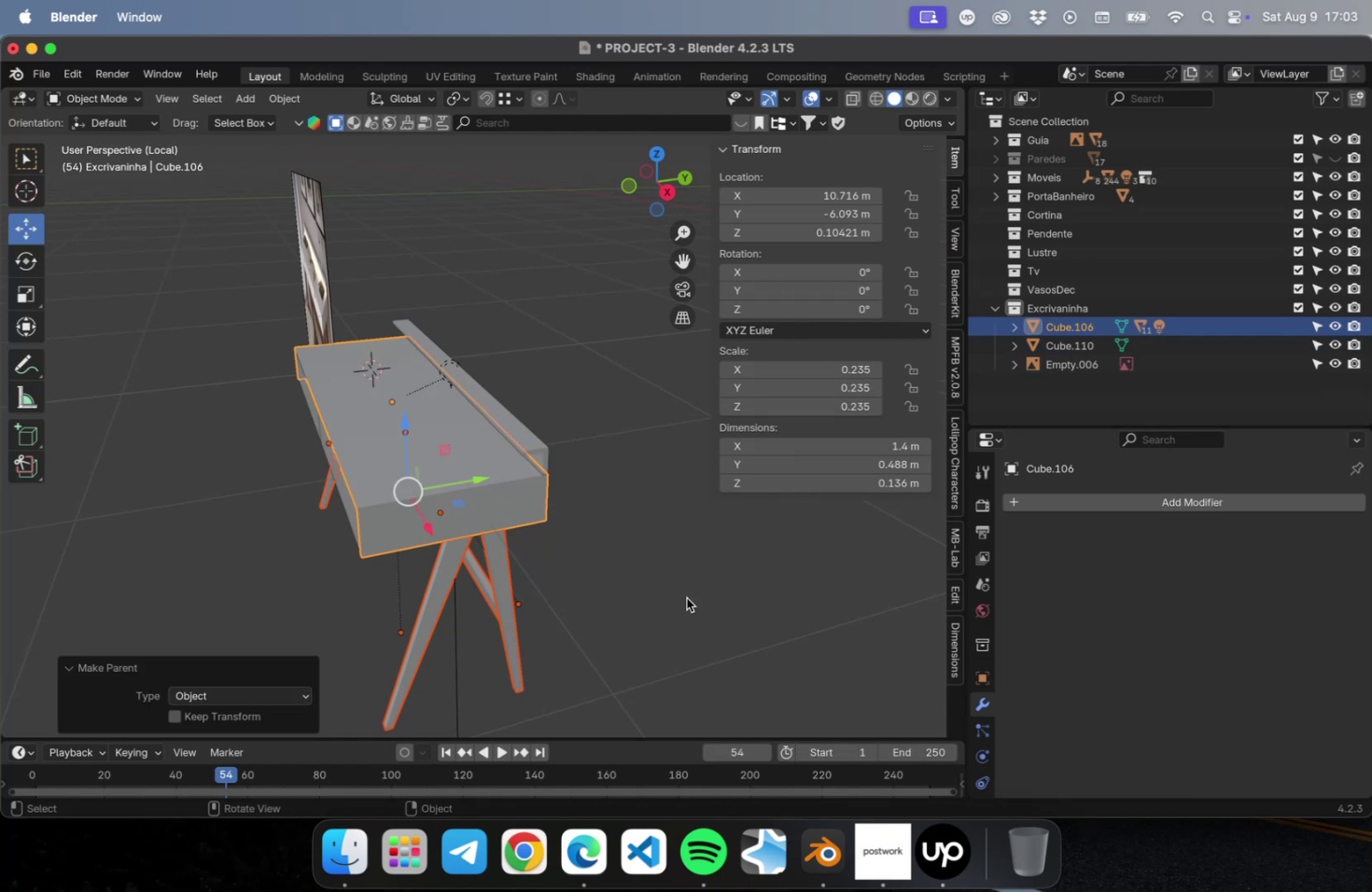 
scroll: coordinate [628, 624], scroll_direction: down, amount: 5.0
 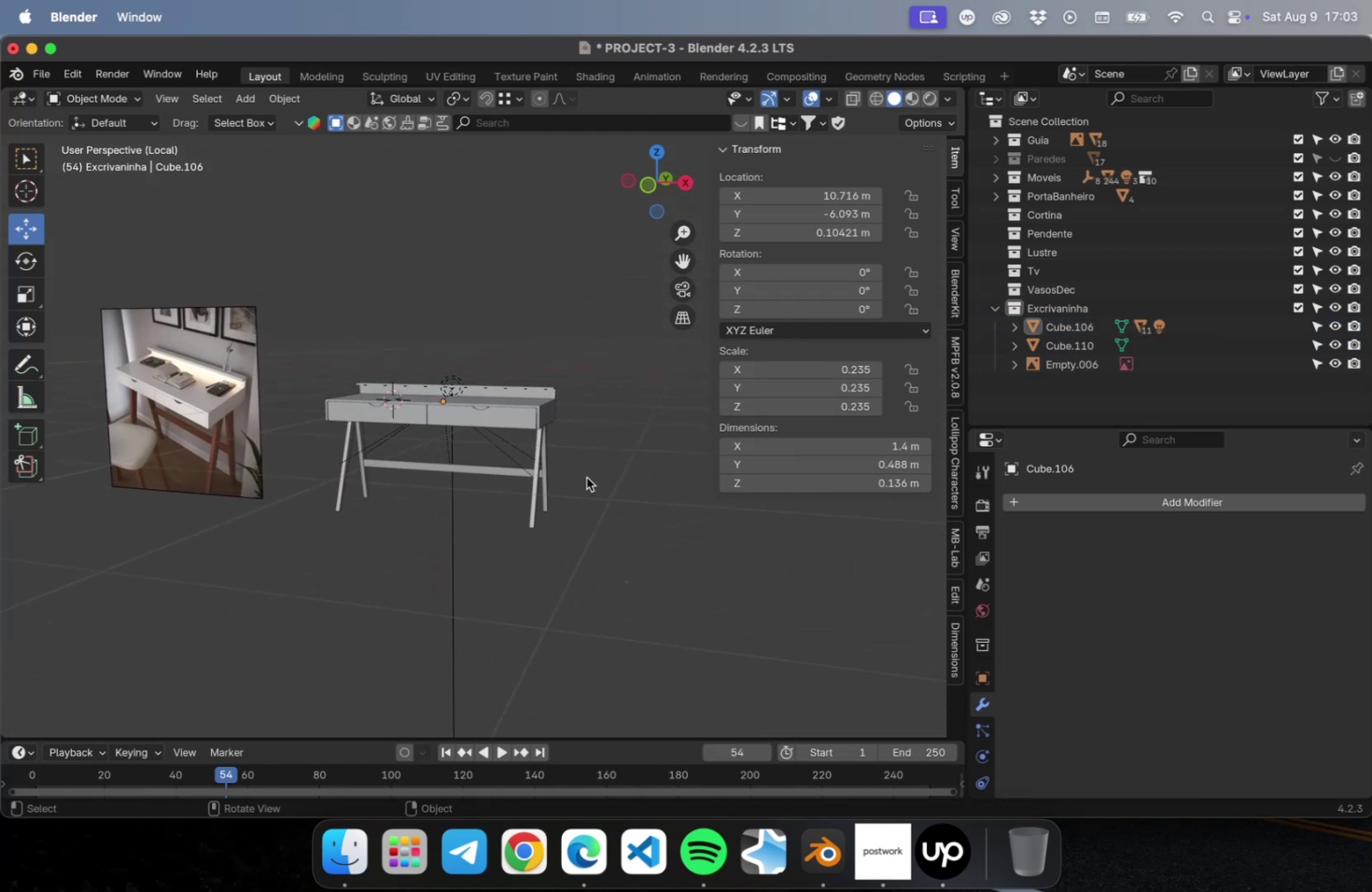 
left_click([559, 422])
 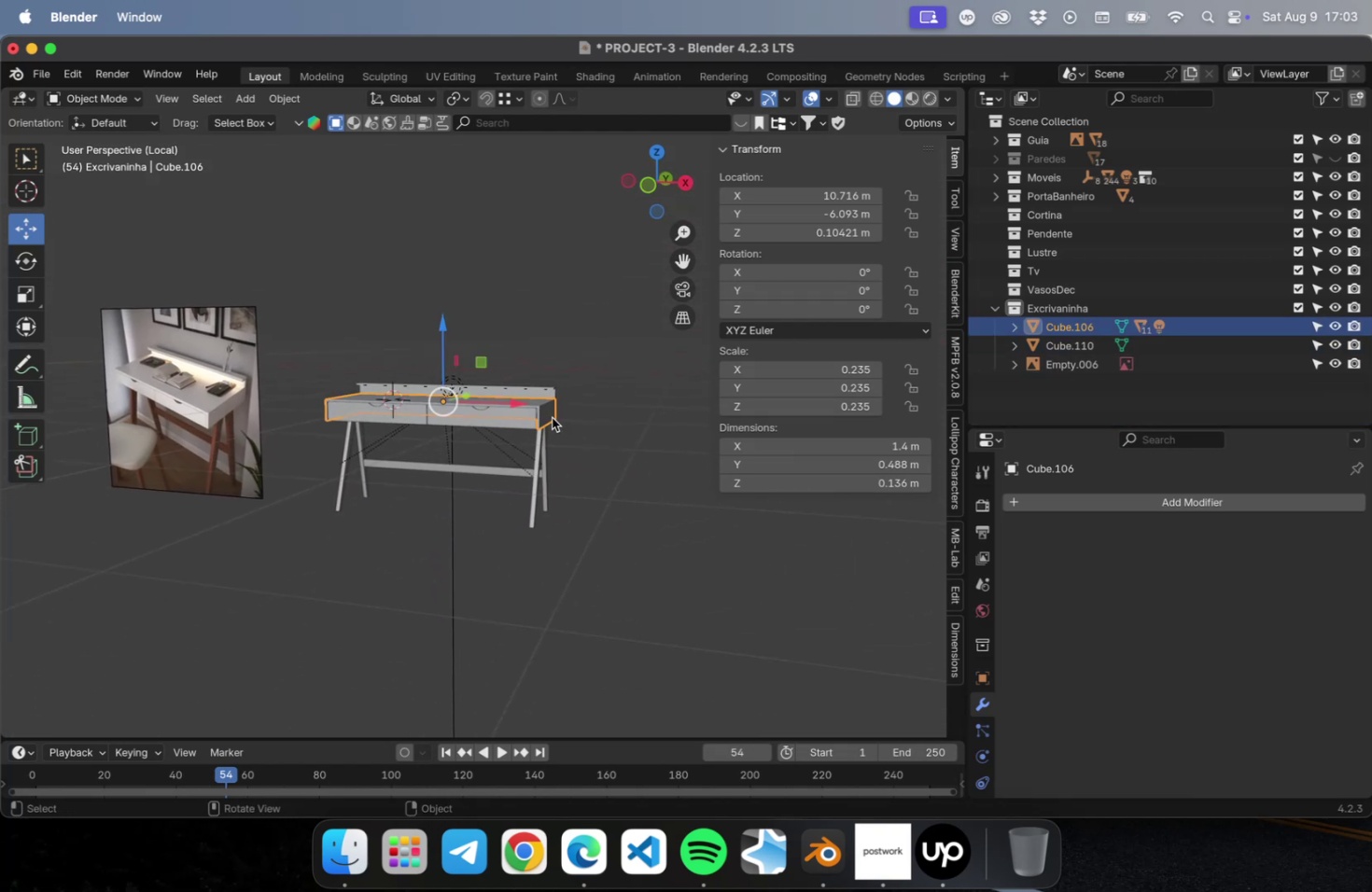 
key(G)
 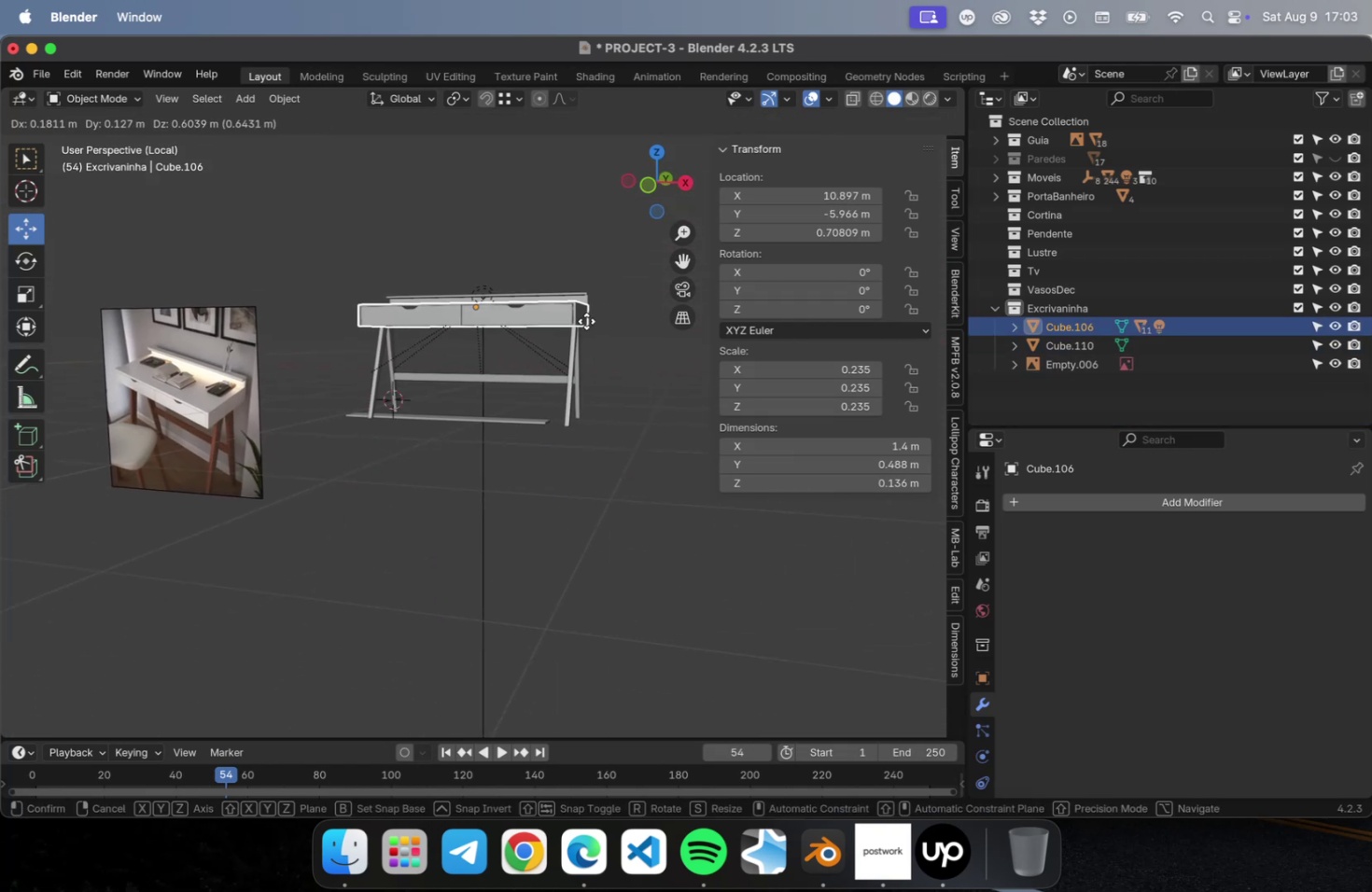 
key(Escape)
 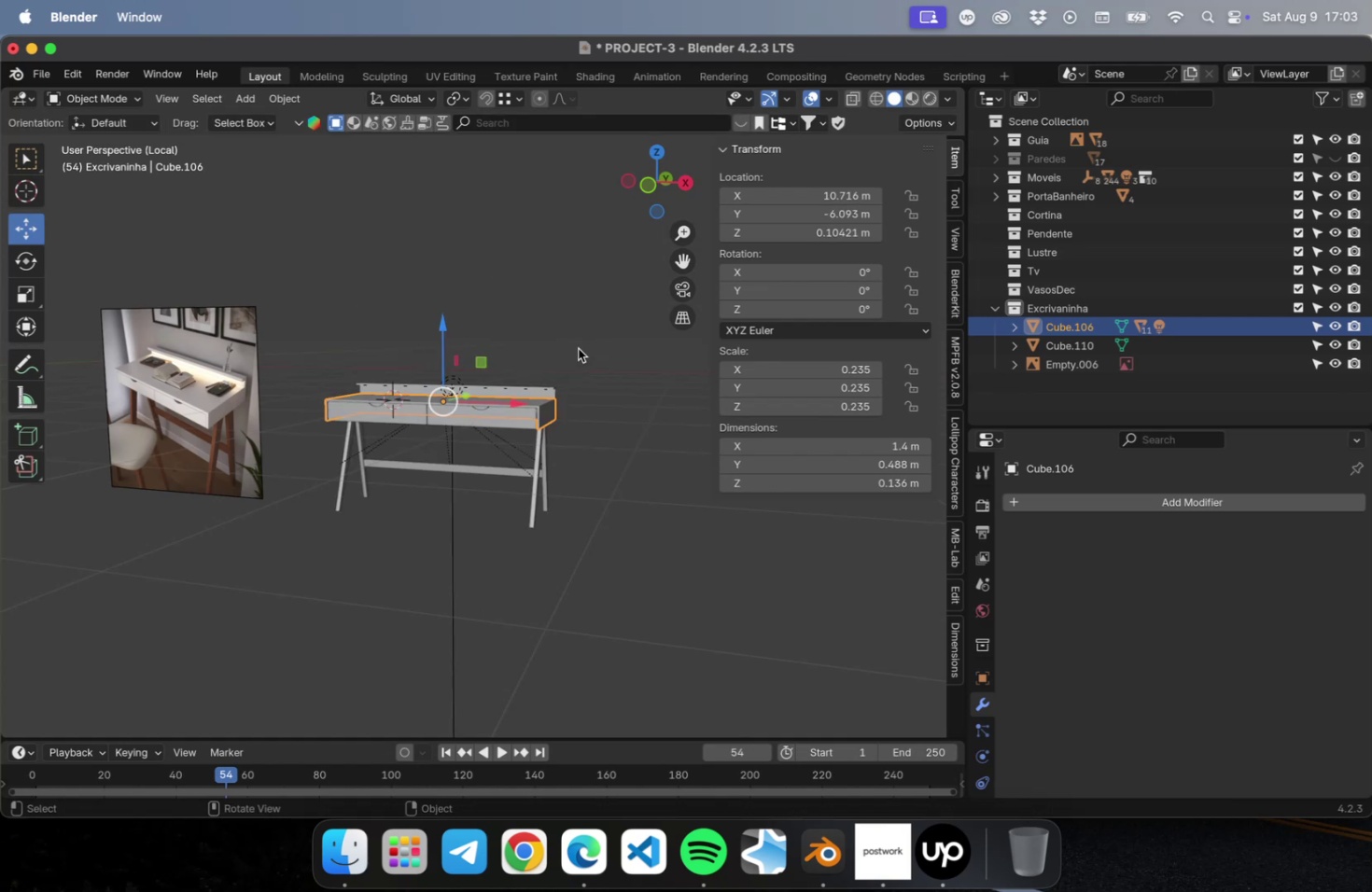 
scroll: coordinate [571, 368], scroll_direction: up, amount: 15.0
 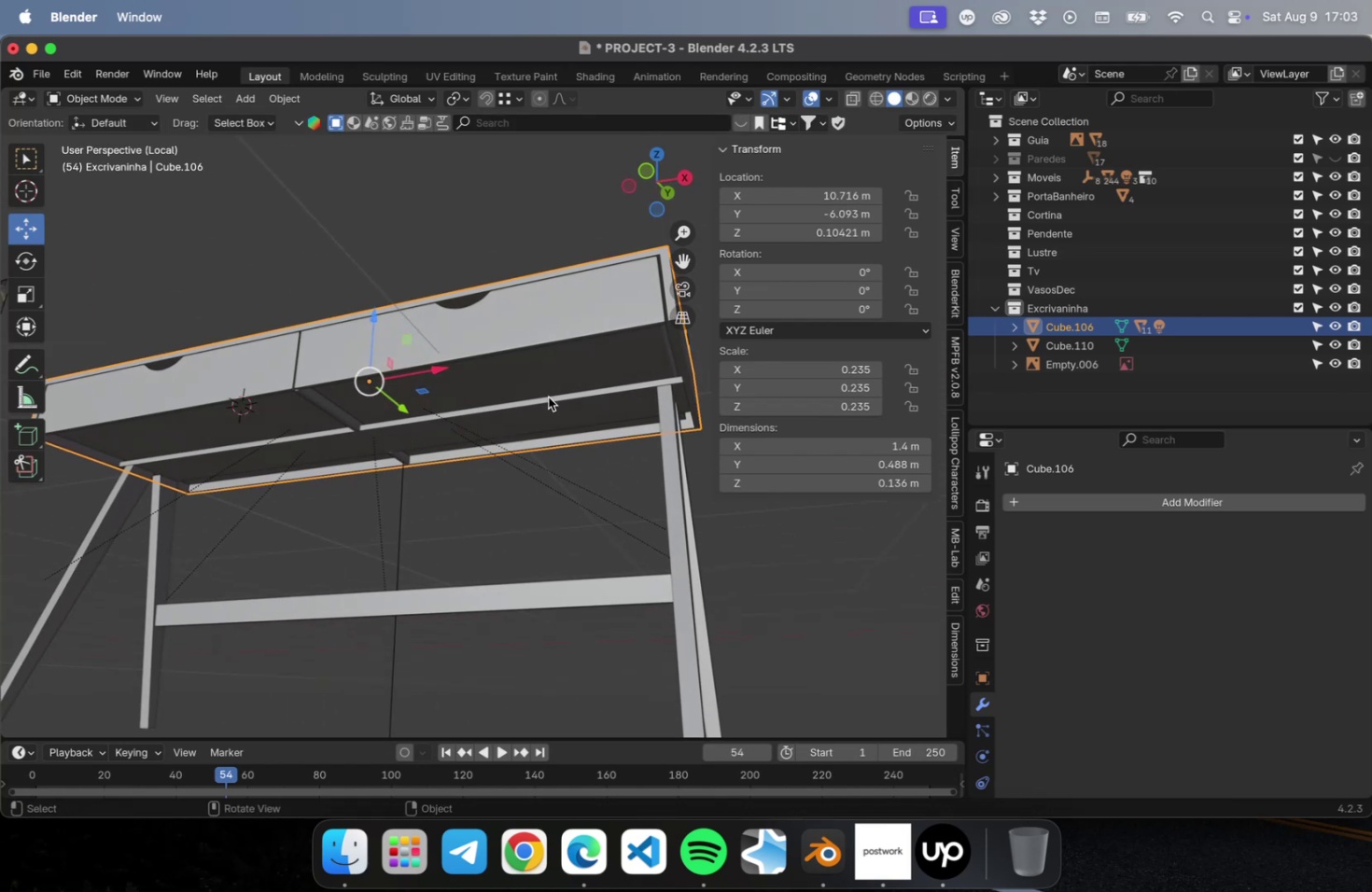 
left_click([551, 403])
 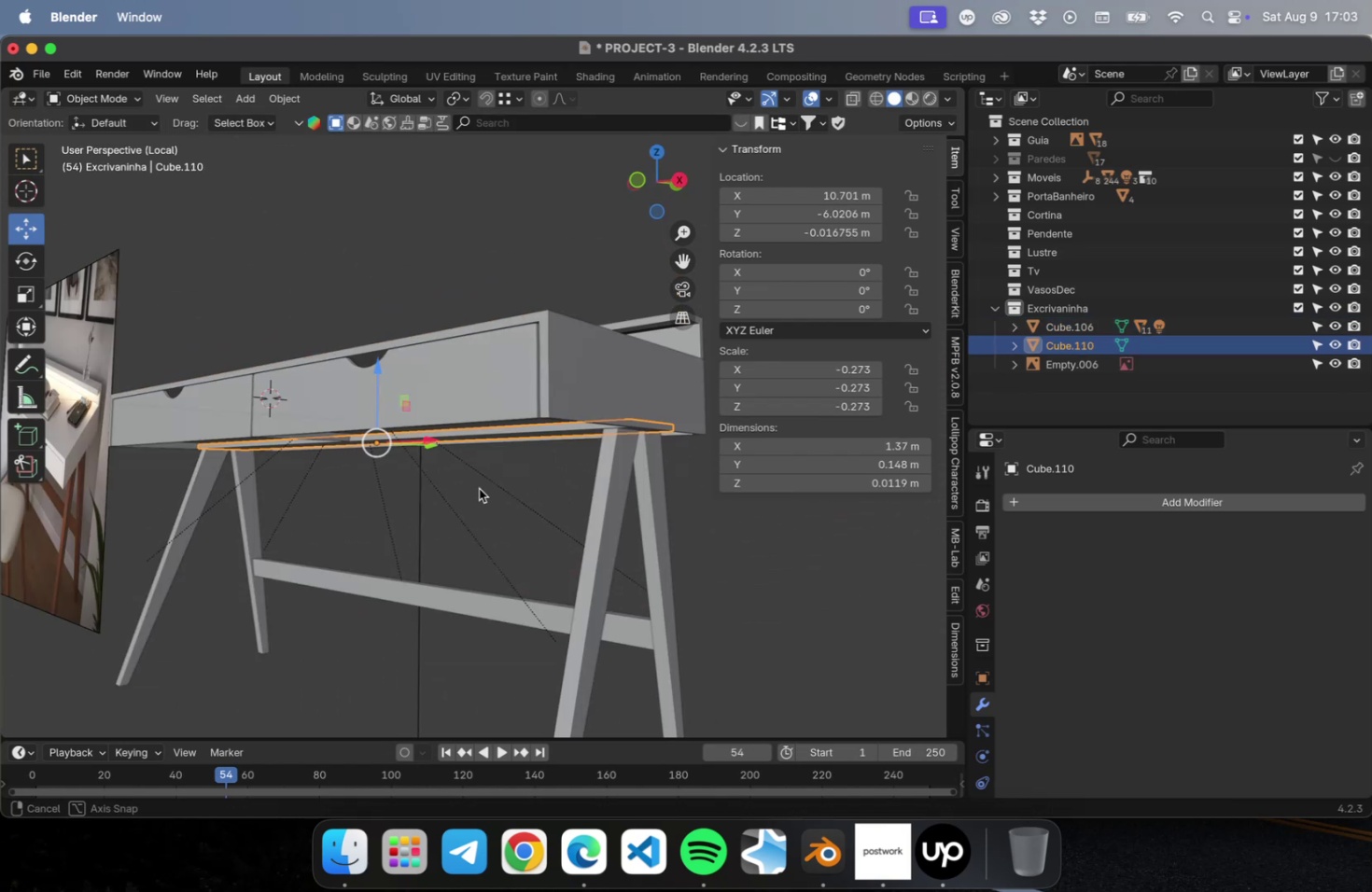 
hold_key(key=ShiftLeft, duration=0.5)
left_click([457, 509])
 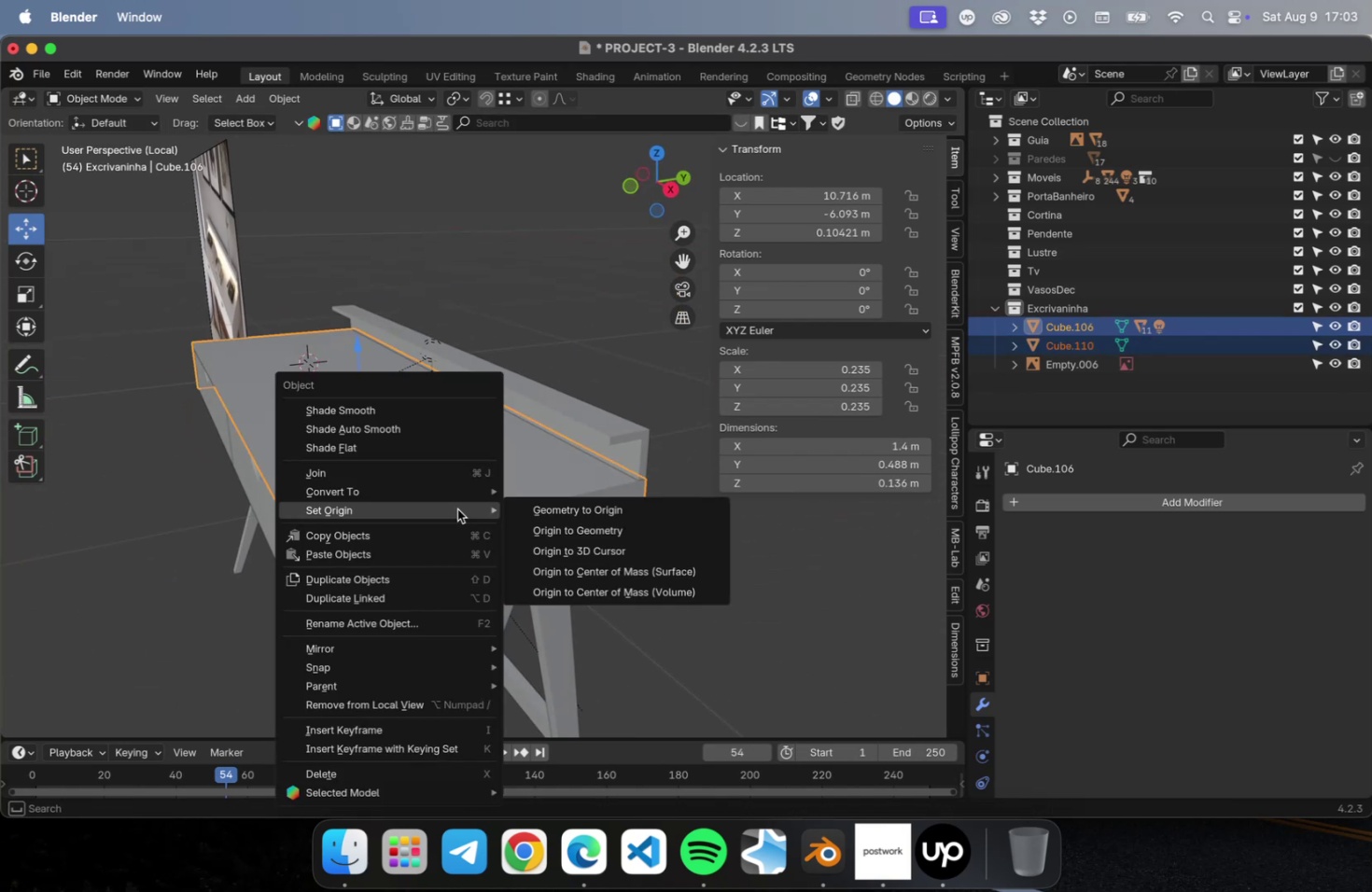 
key(Escape)
 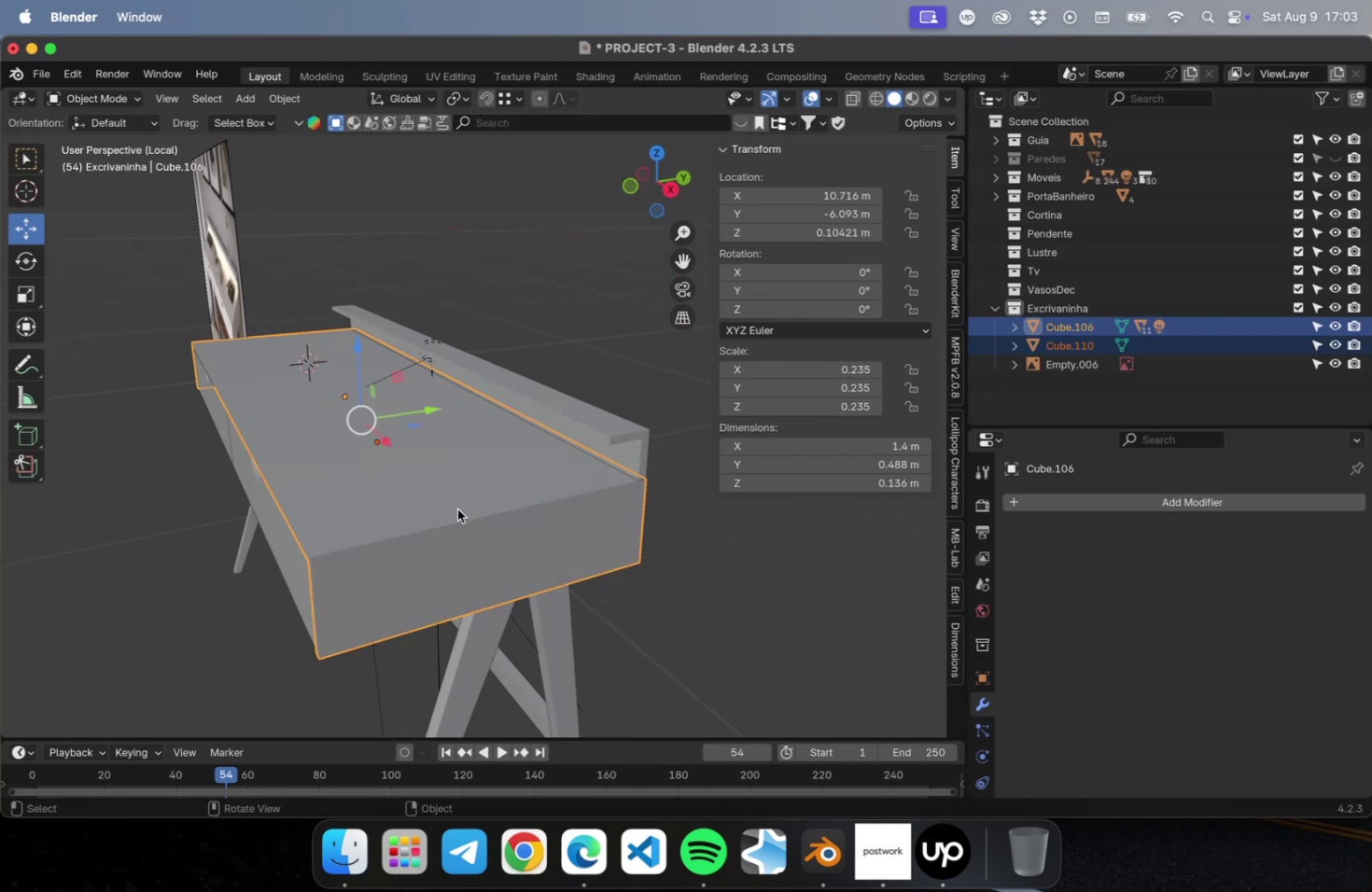 
key(Meta+P)
 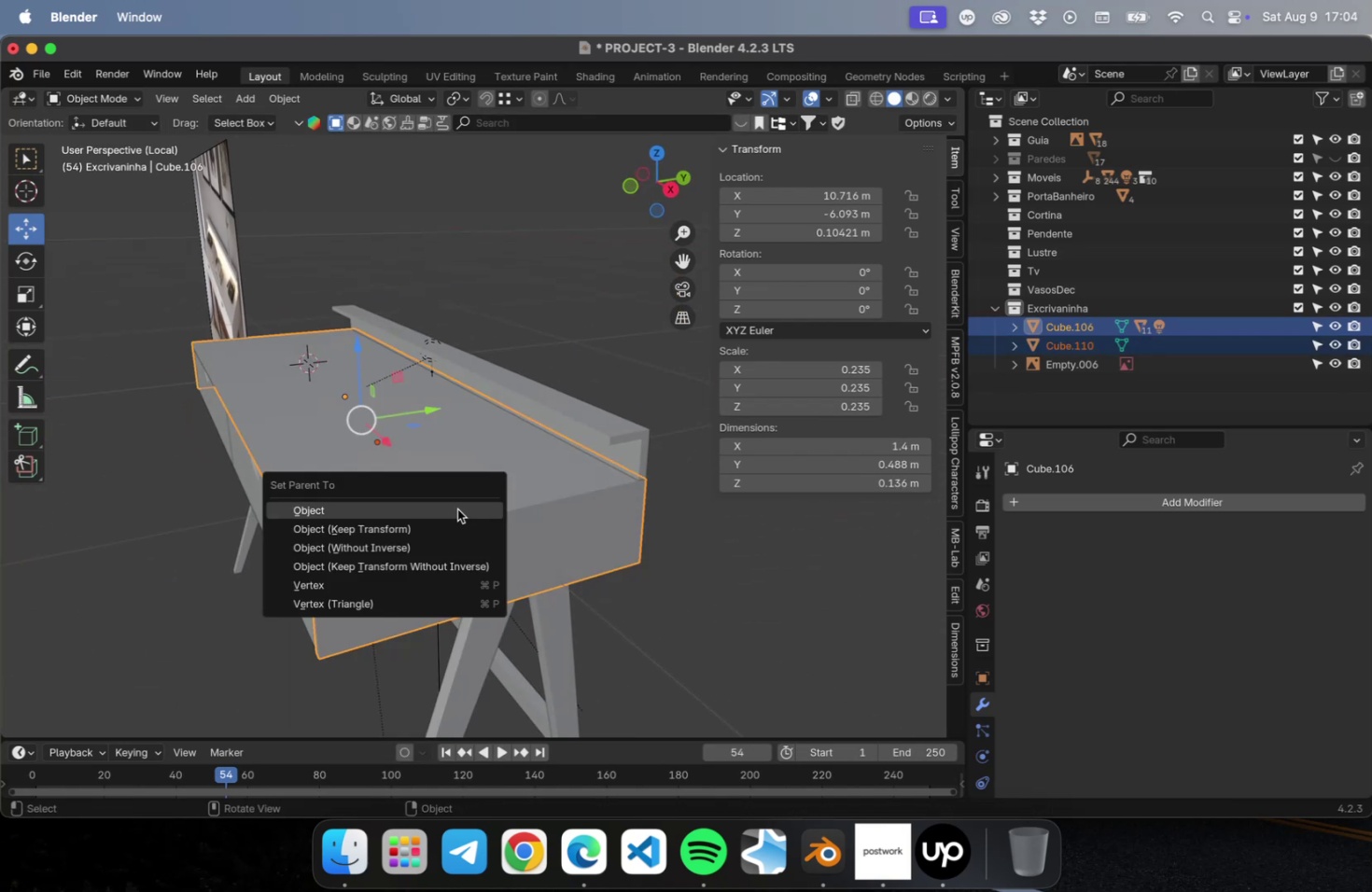 
left_click([457, 509])
 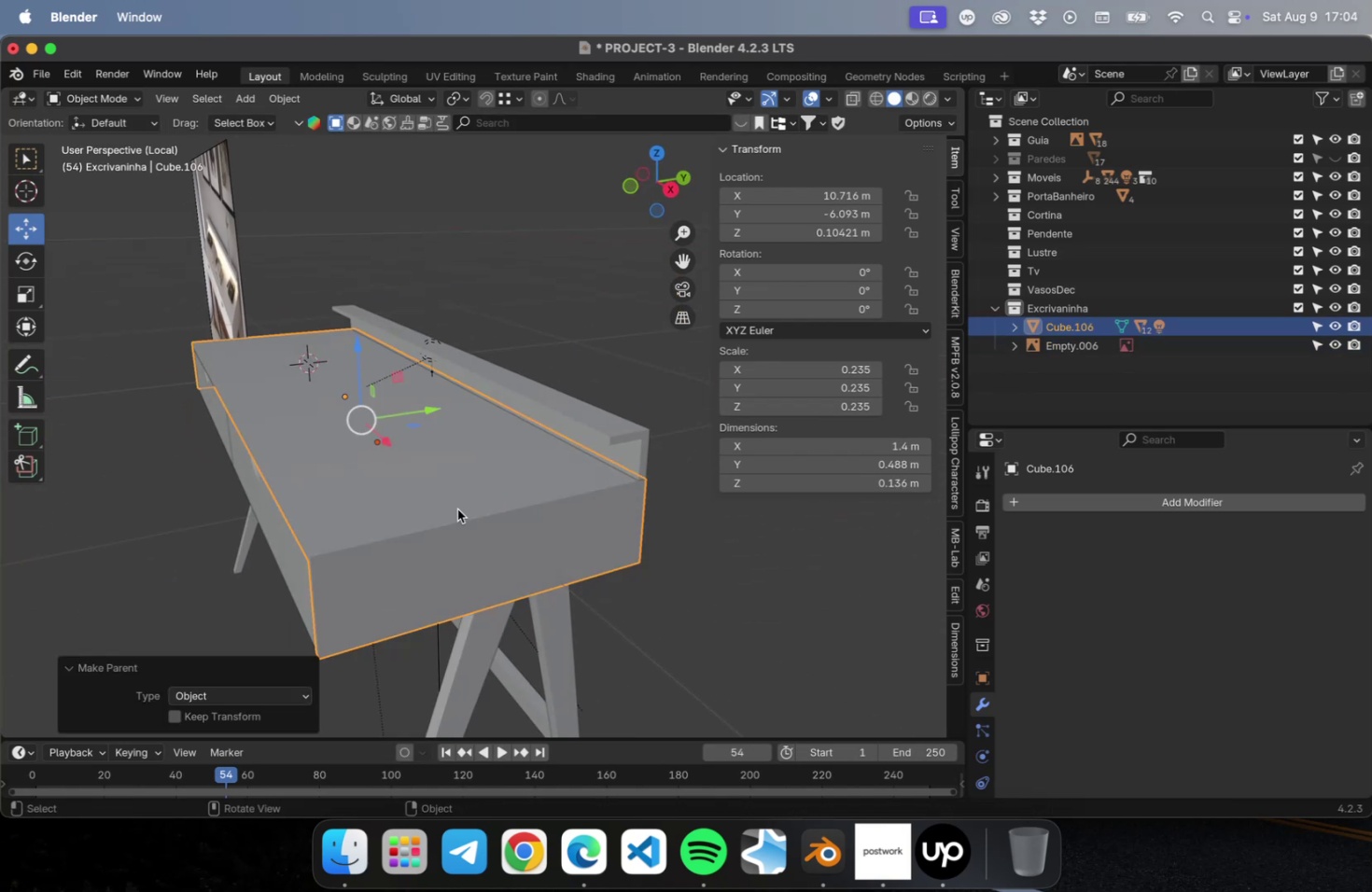 
key(Meta+CommandLeft)
 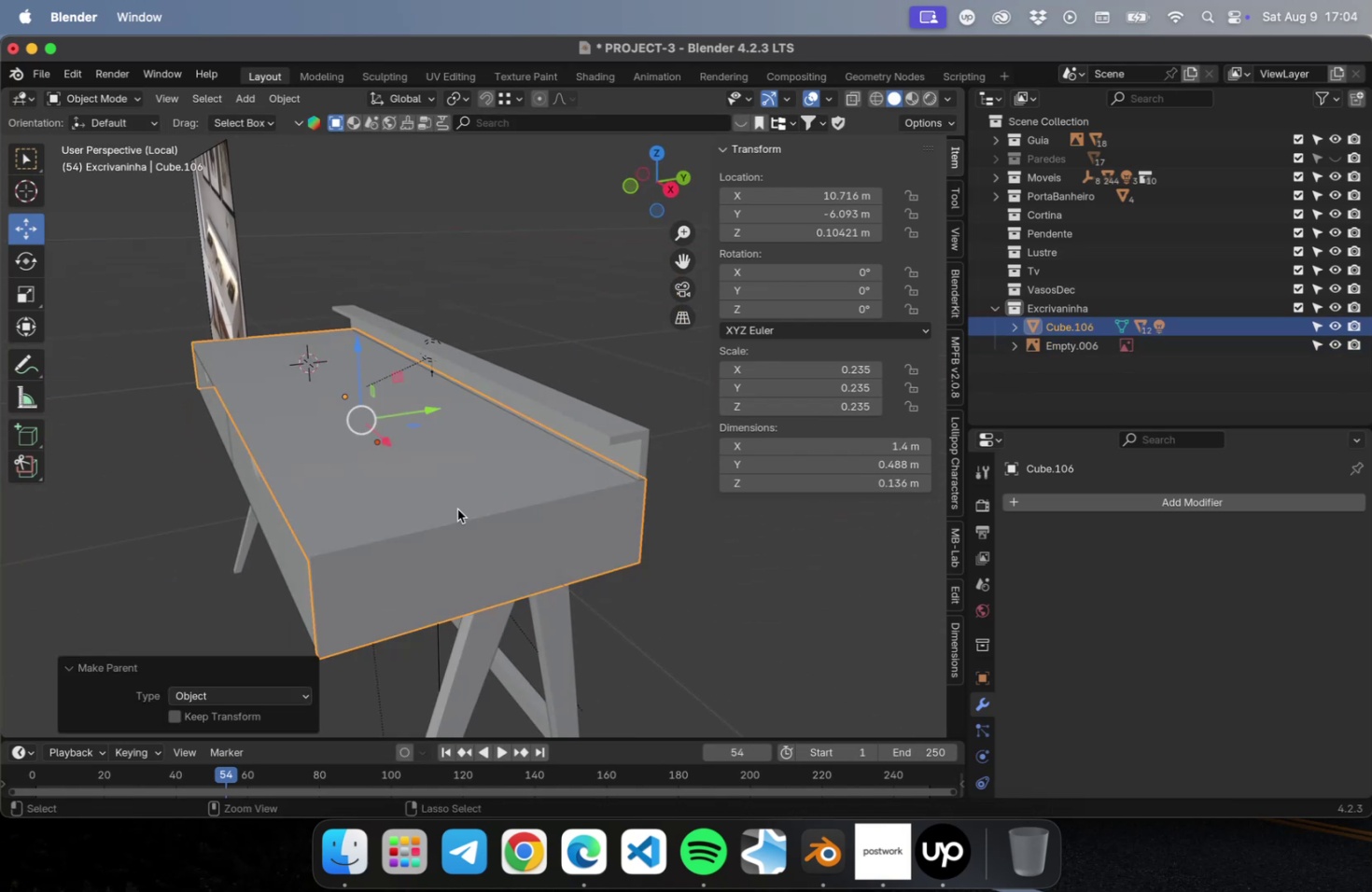 
key(Meta+S)
 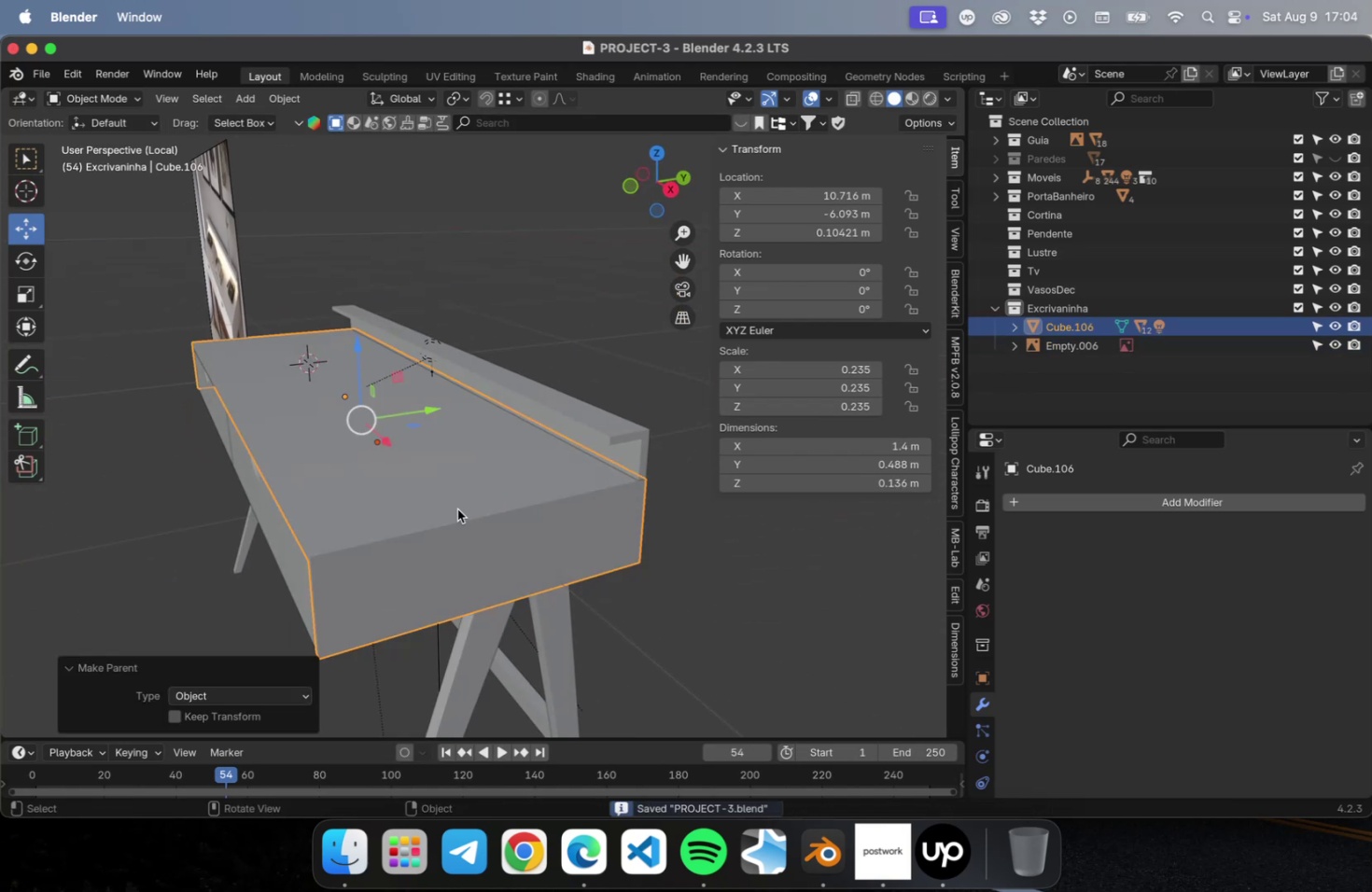 
scroll: coordinate [458, 511], scroll_direction: down, amount: 22.0
 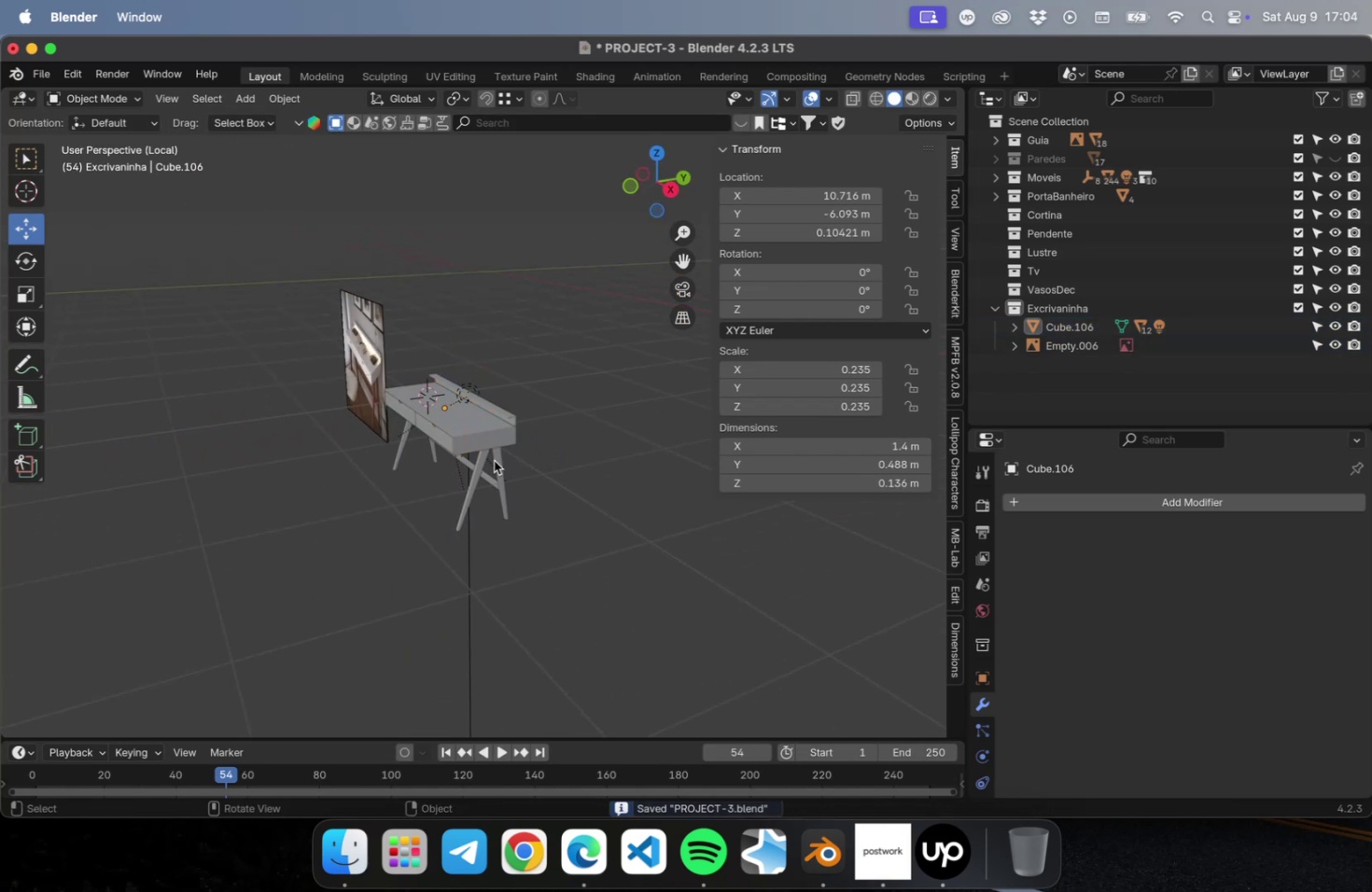 
left_click([474, 439])
 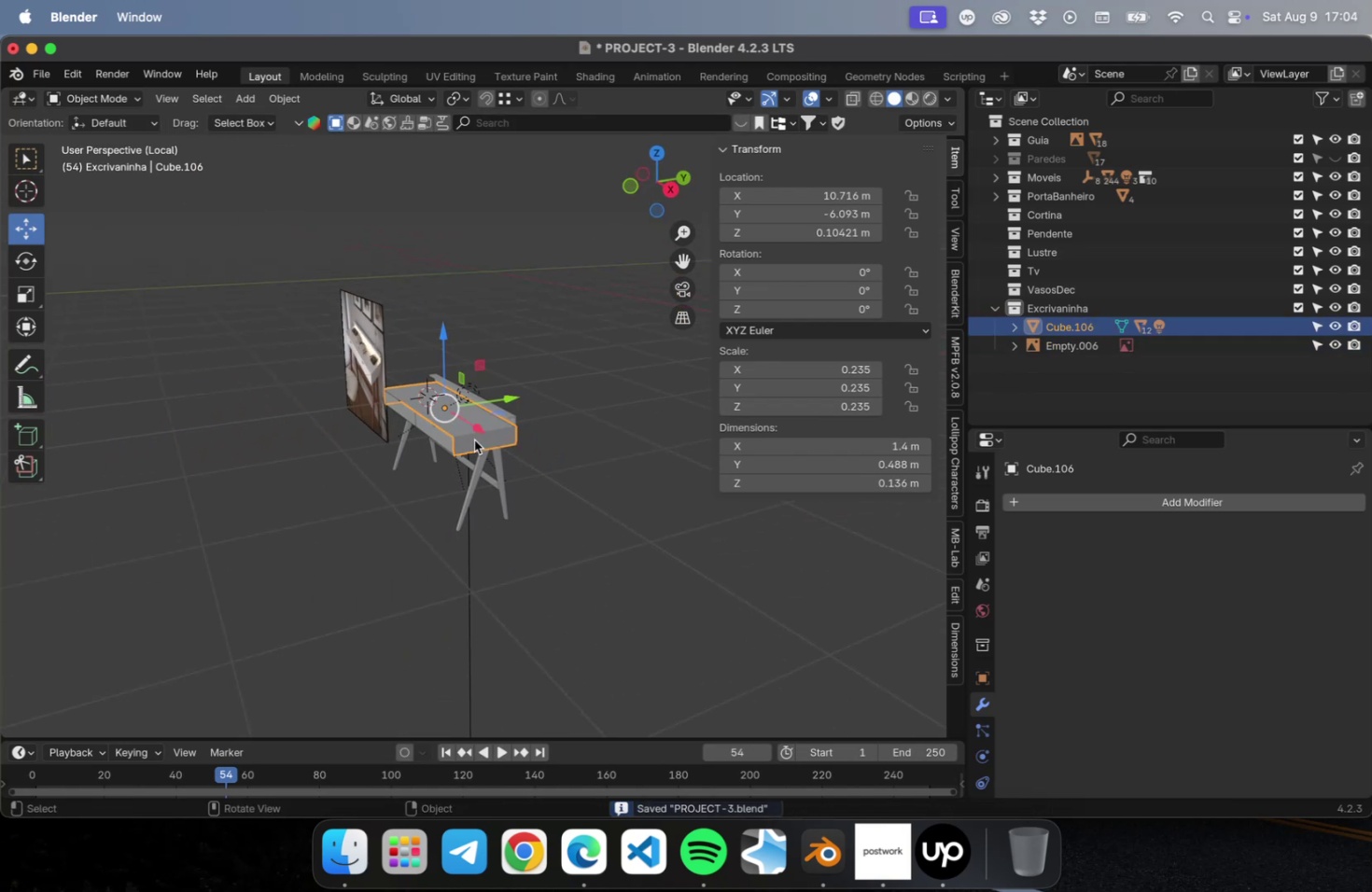 
key(G)
 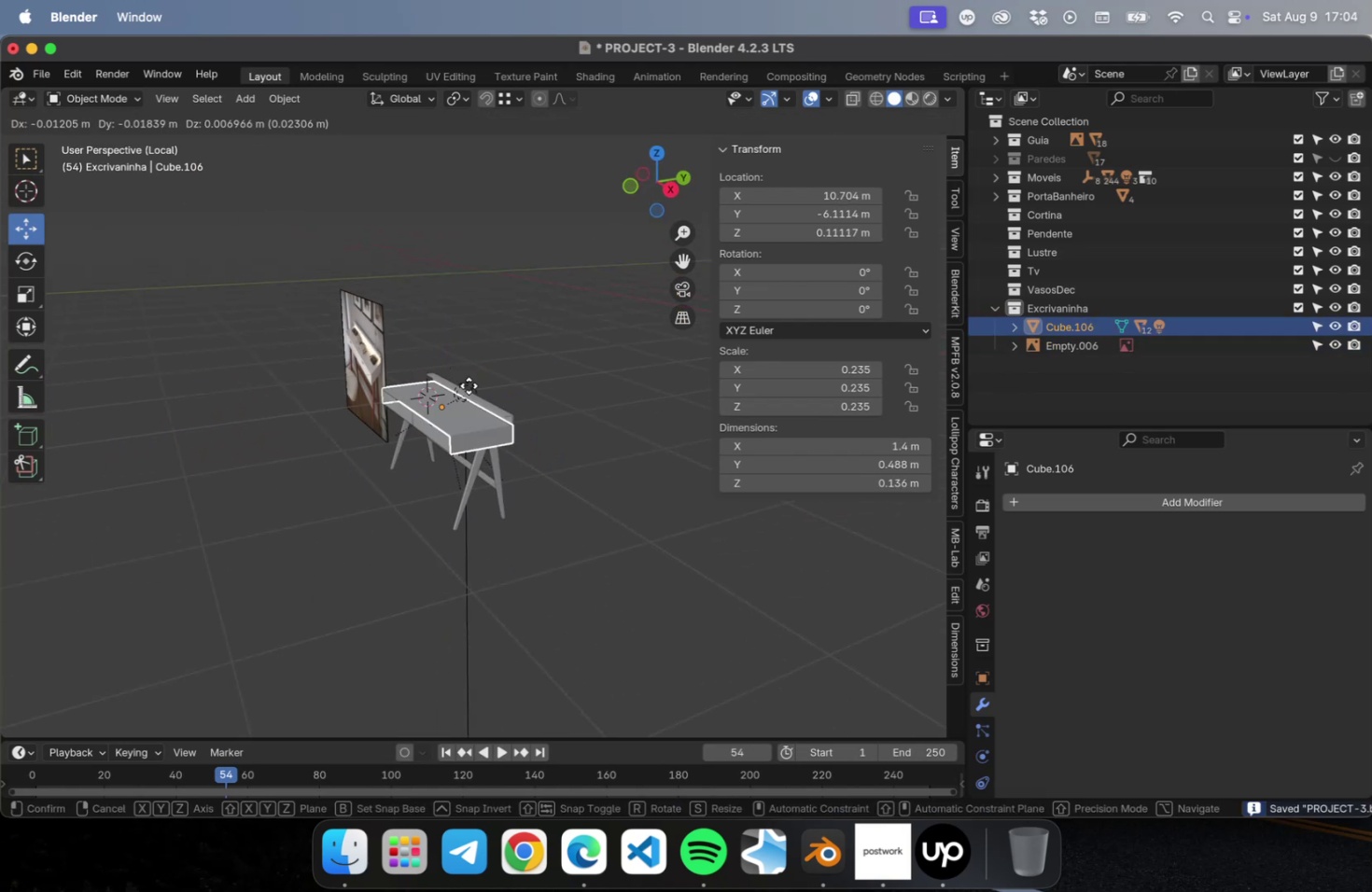 
key(Escape)
 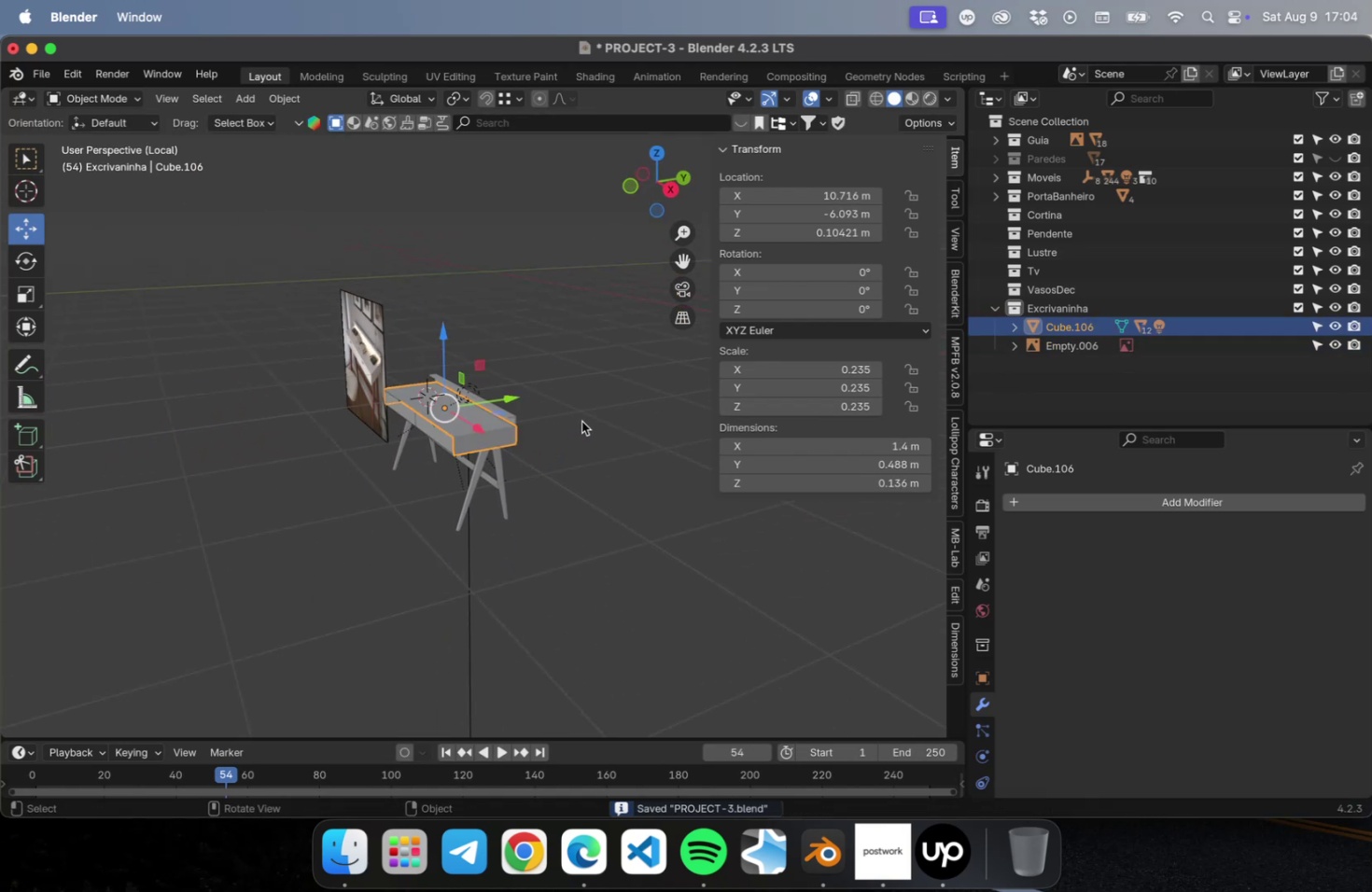 
scroll: coordinate [487, 448], scroll_direction: up, amount: 9.0
 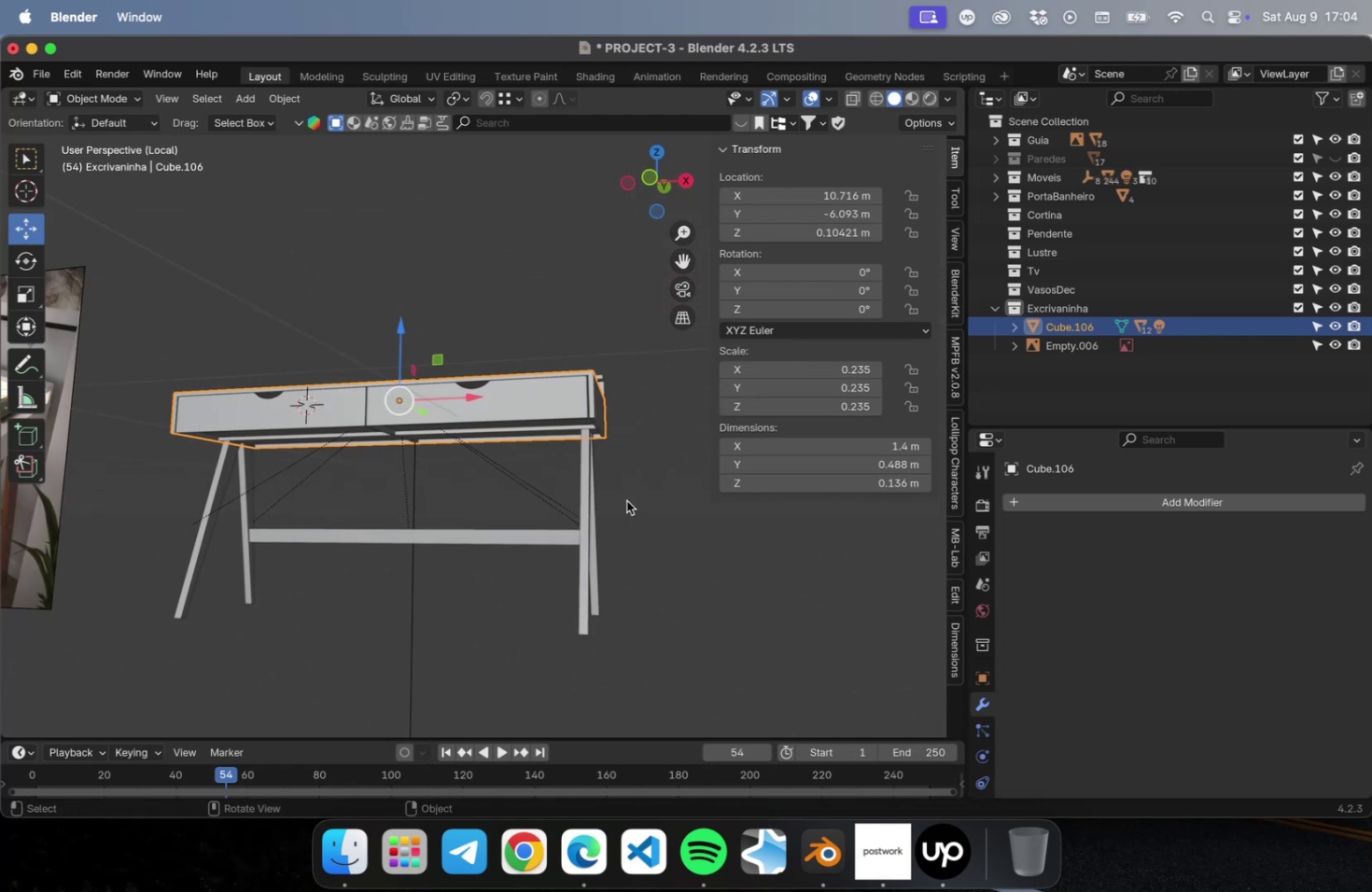 
hold_key(key=ShiftLeft, duration=0.42)
 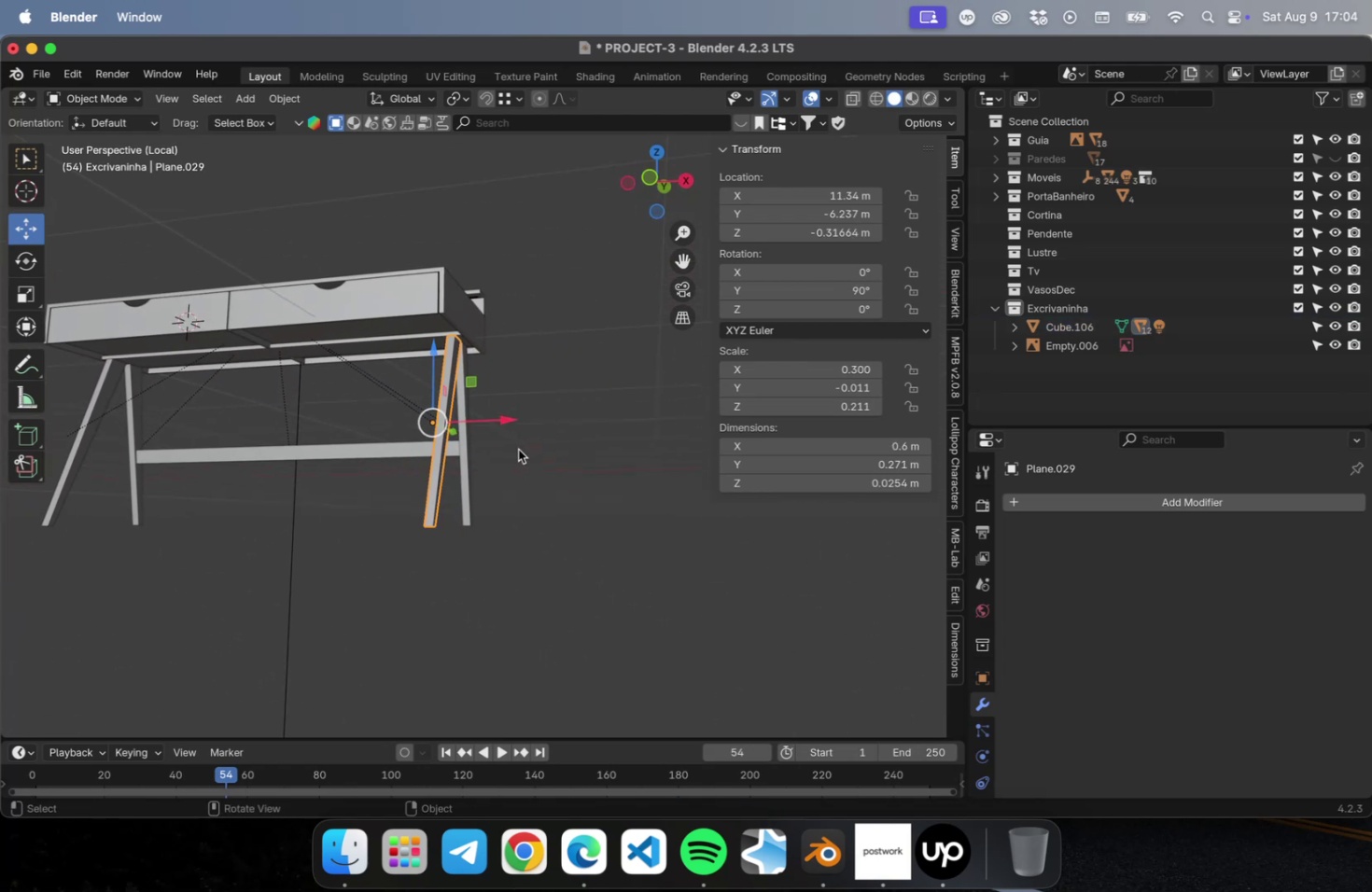 
scroll: coordinate [511, 452], scroll_direction: up, amount: 7.0
 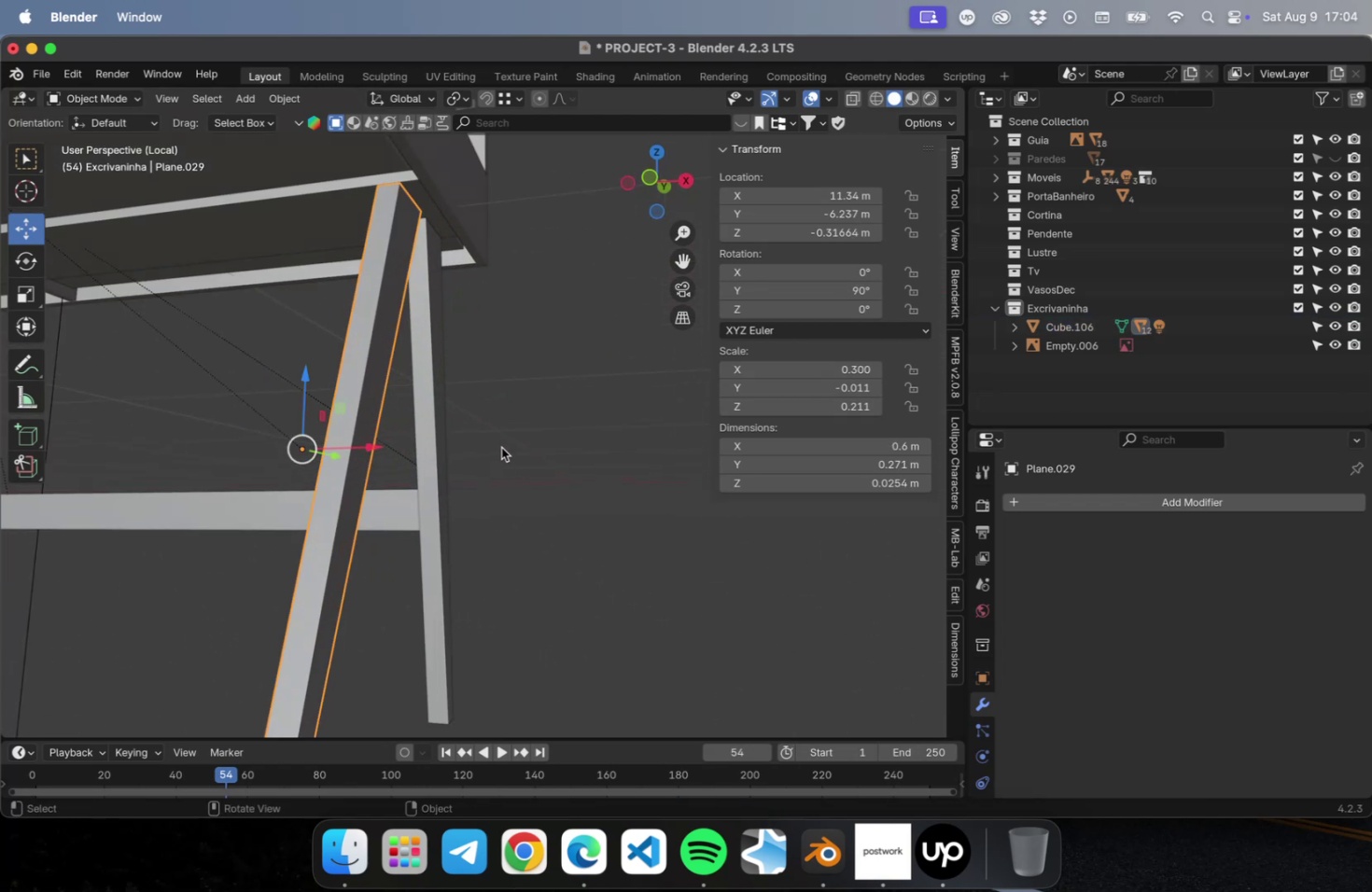 
scroll: coordinate [499, 447], scroll_direction: down, amount: 2.0
 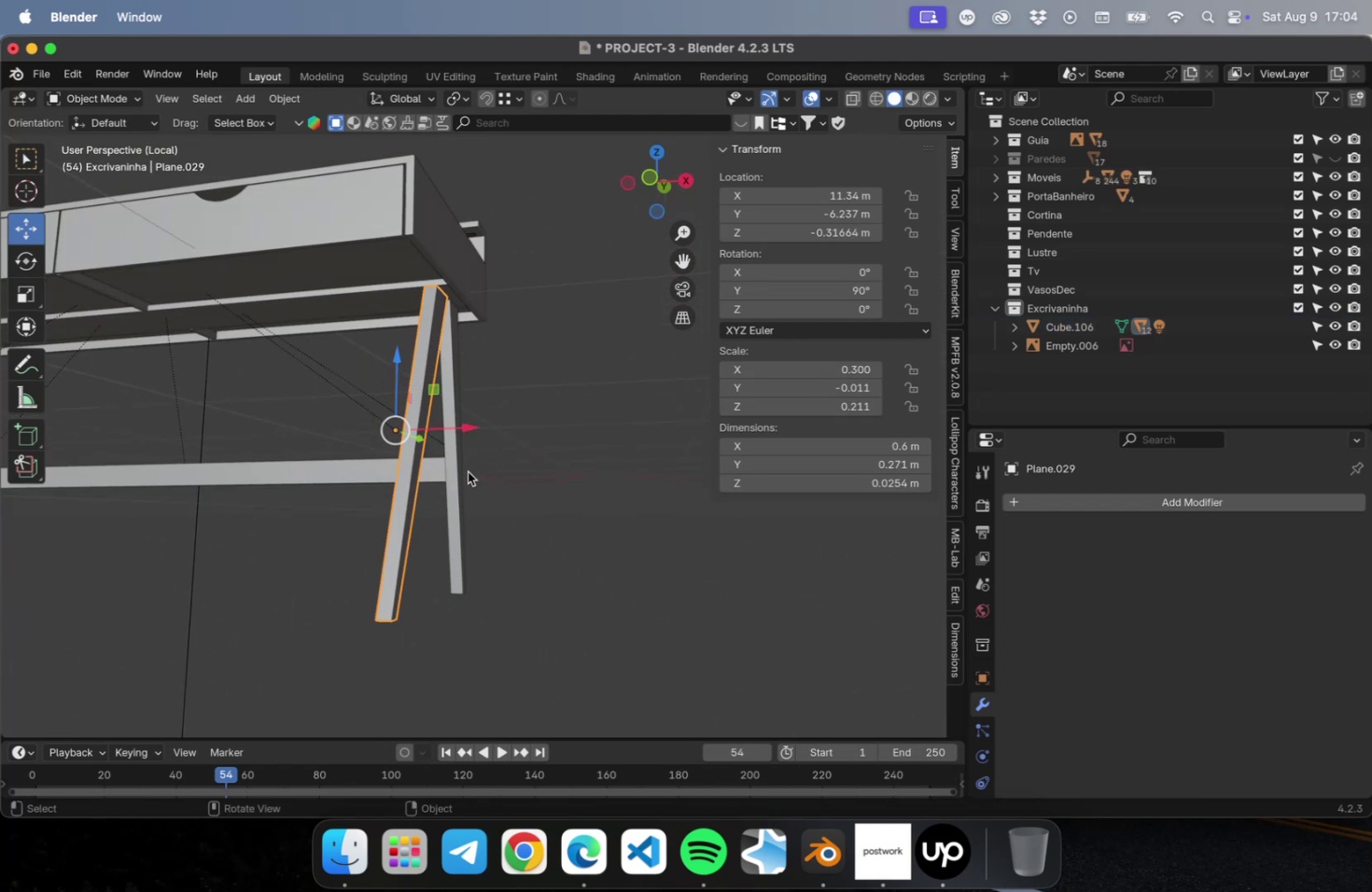 
hold_key(key=ShiftLeft, duration=0.59)
left_click([455, 489])
 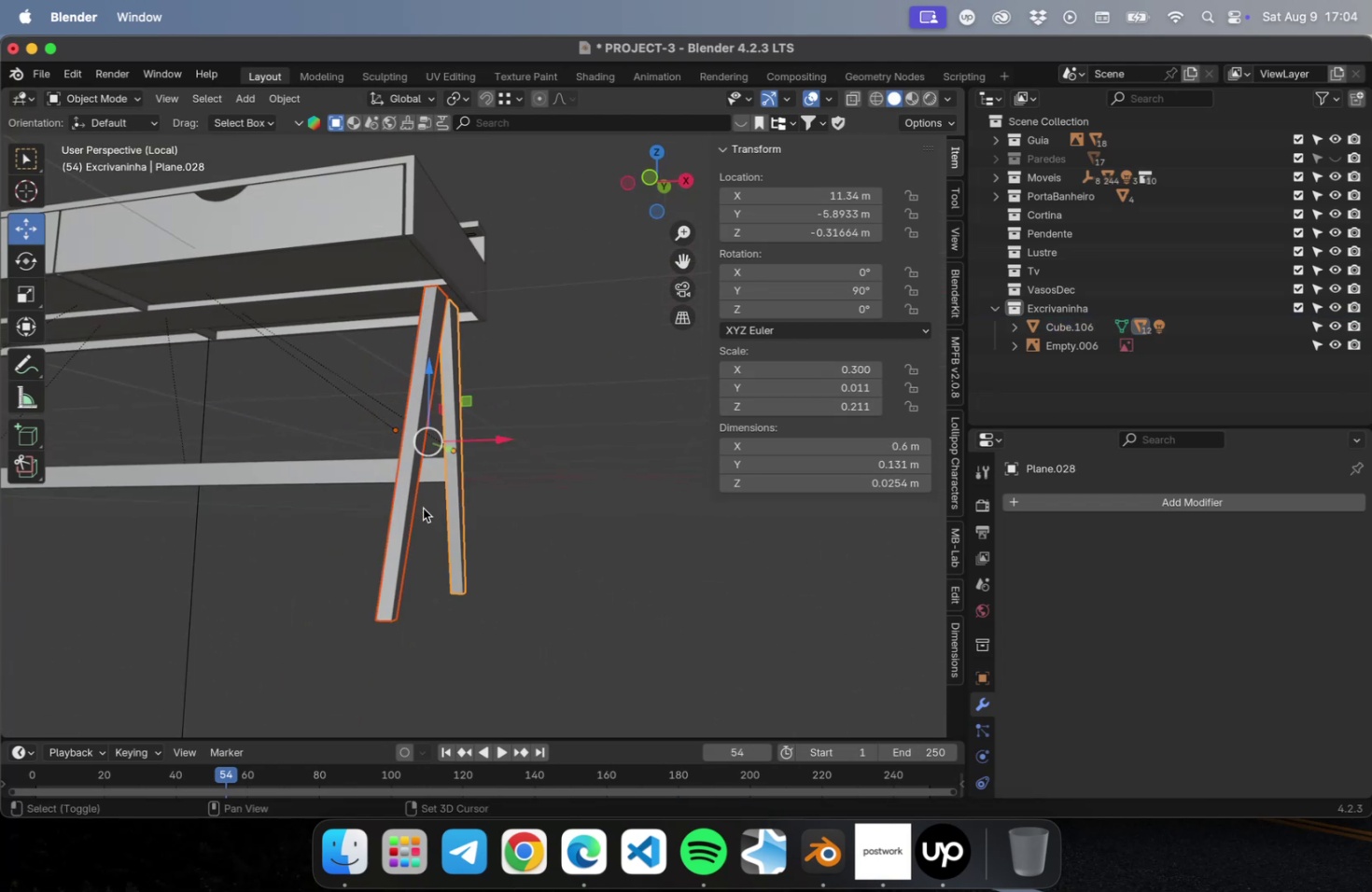 
hold_key(key=ShiftLeft, duration=0.56)
 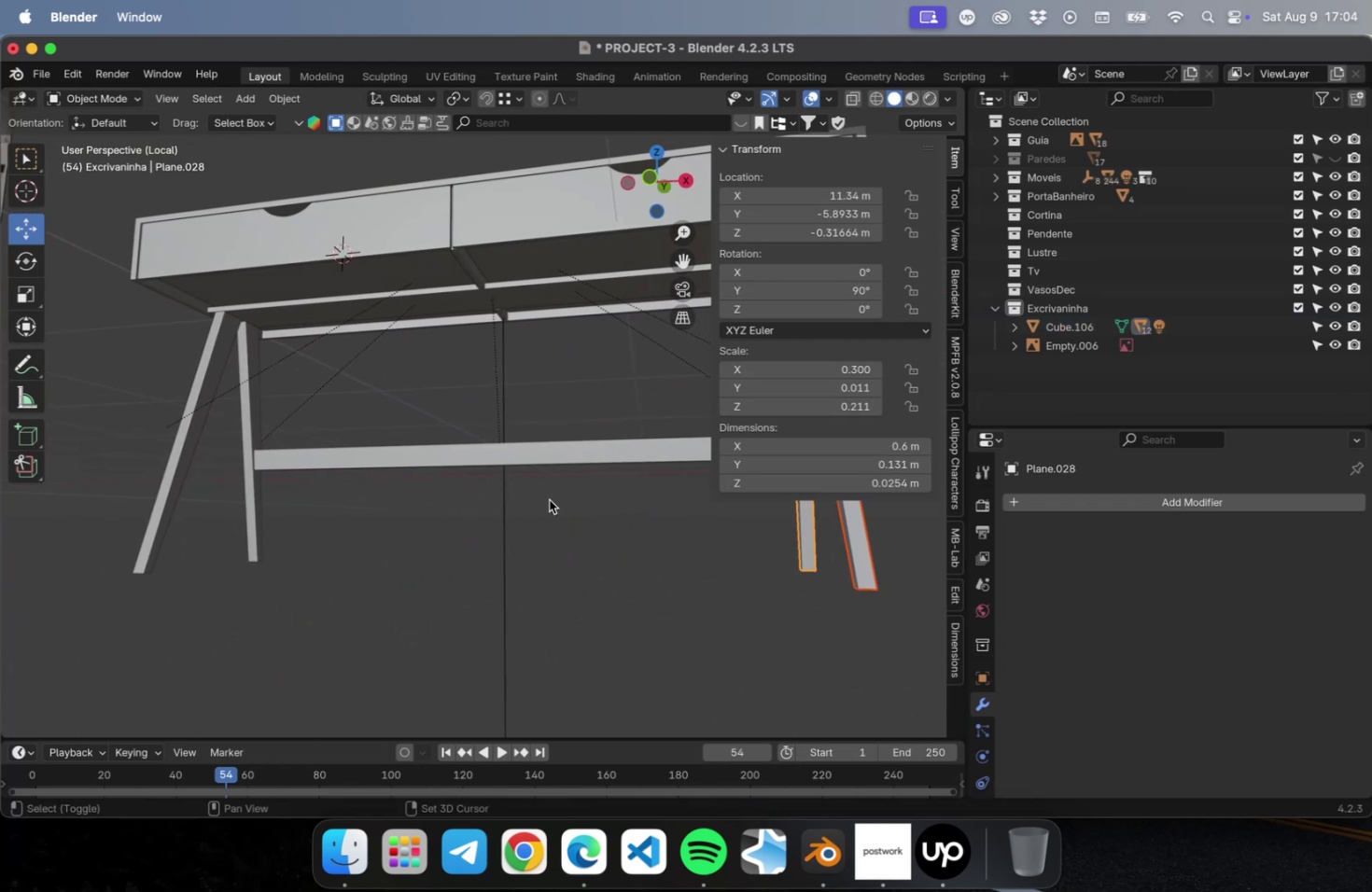 
hold_key(key=ShiftLeft, duration=0.33)
 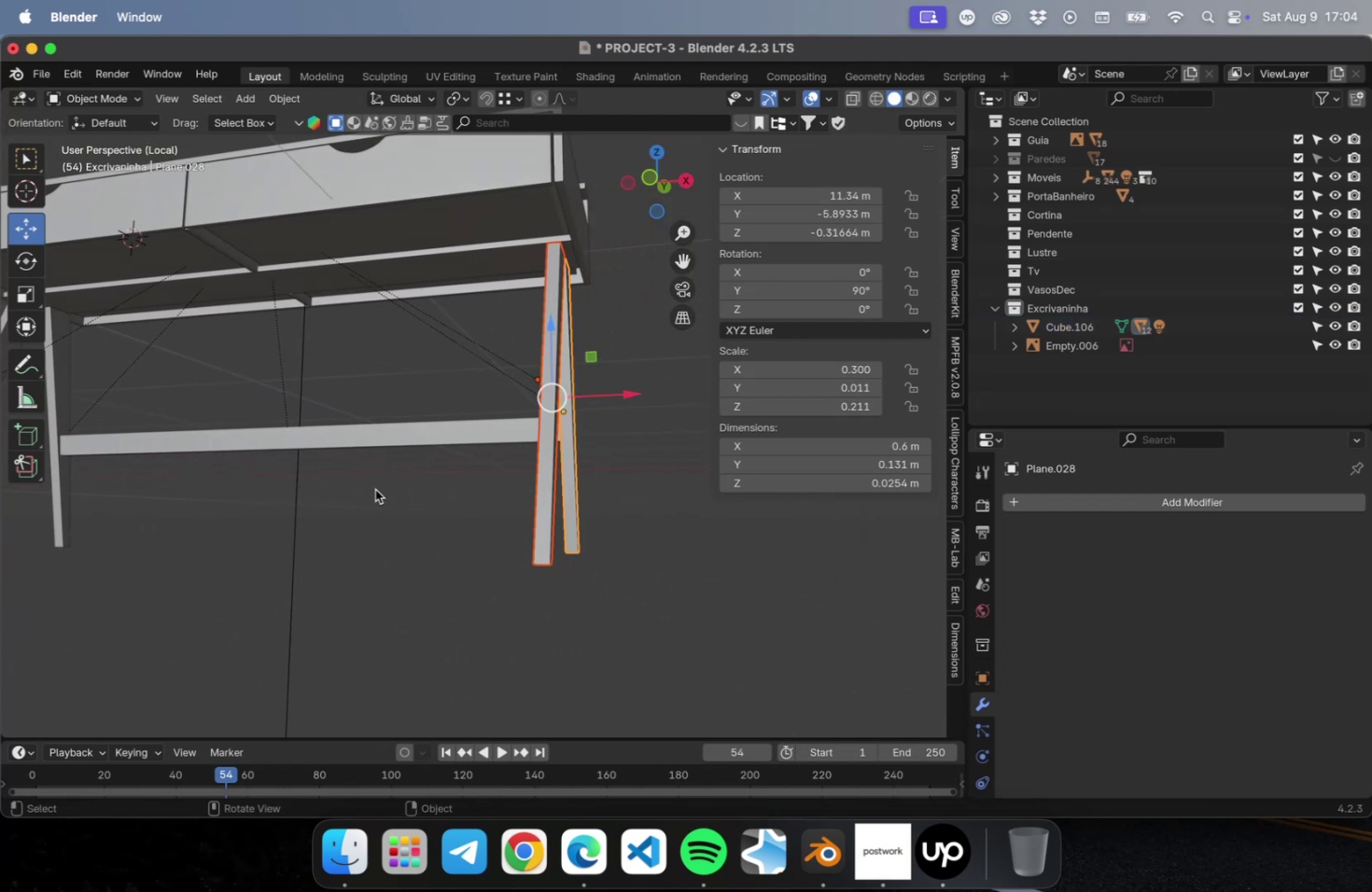 
key(NumLock)
 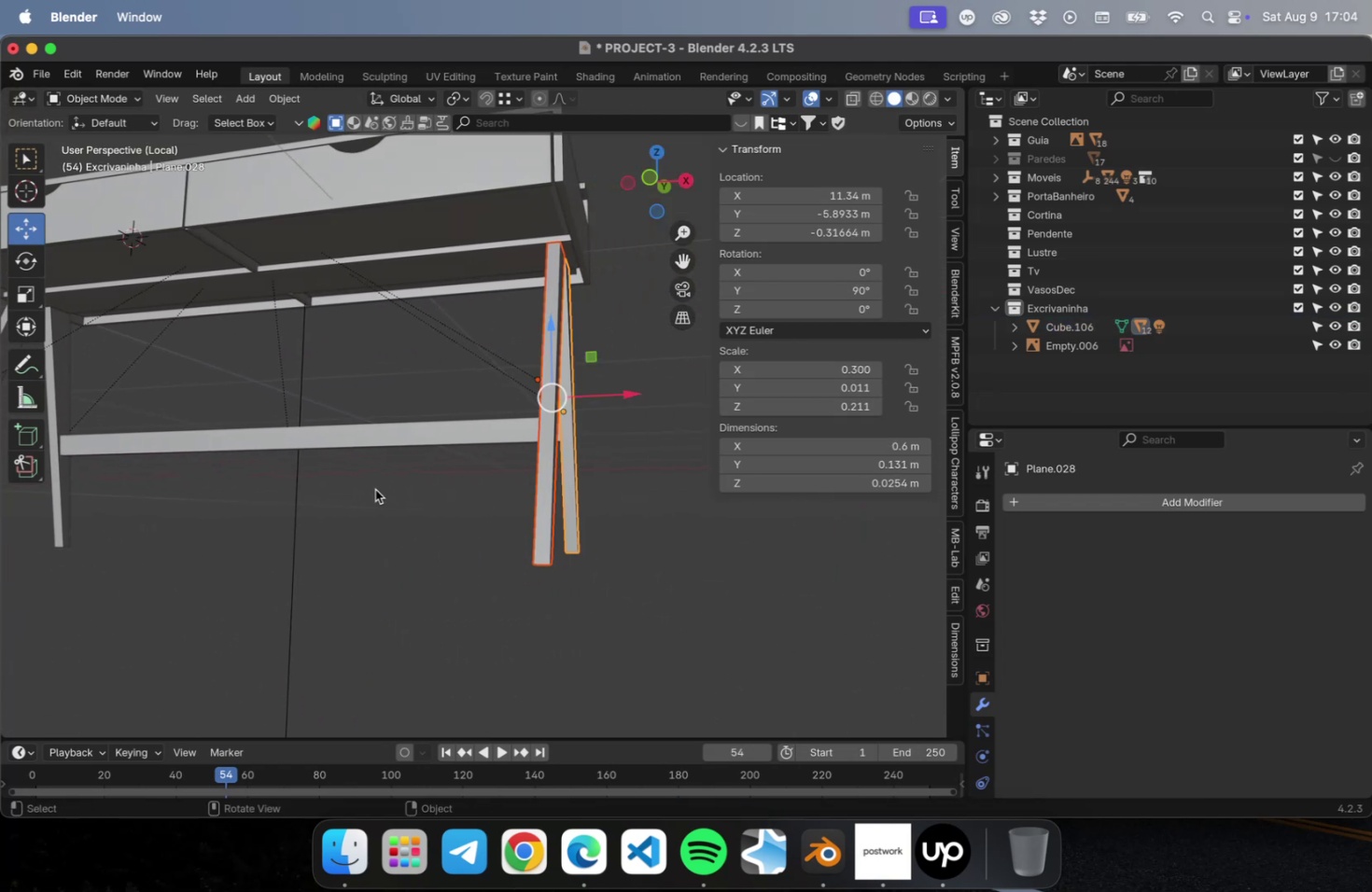 
key(Numpad1)
 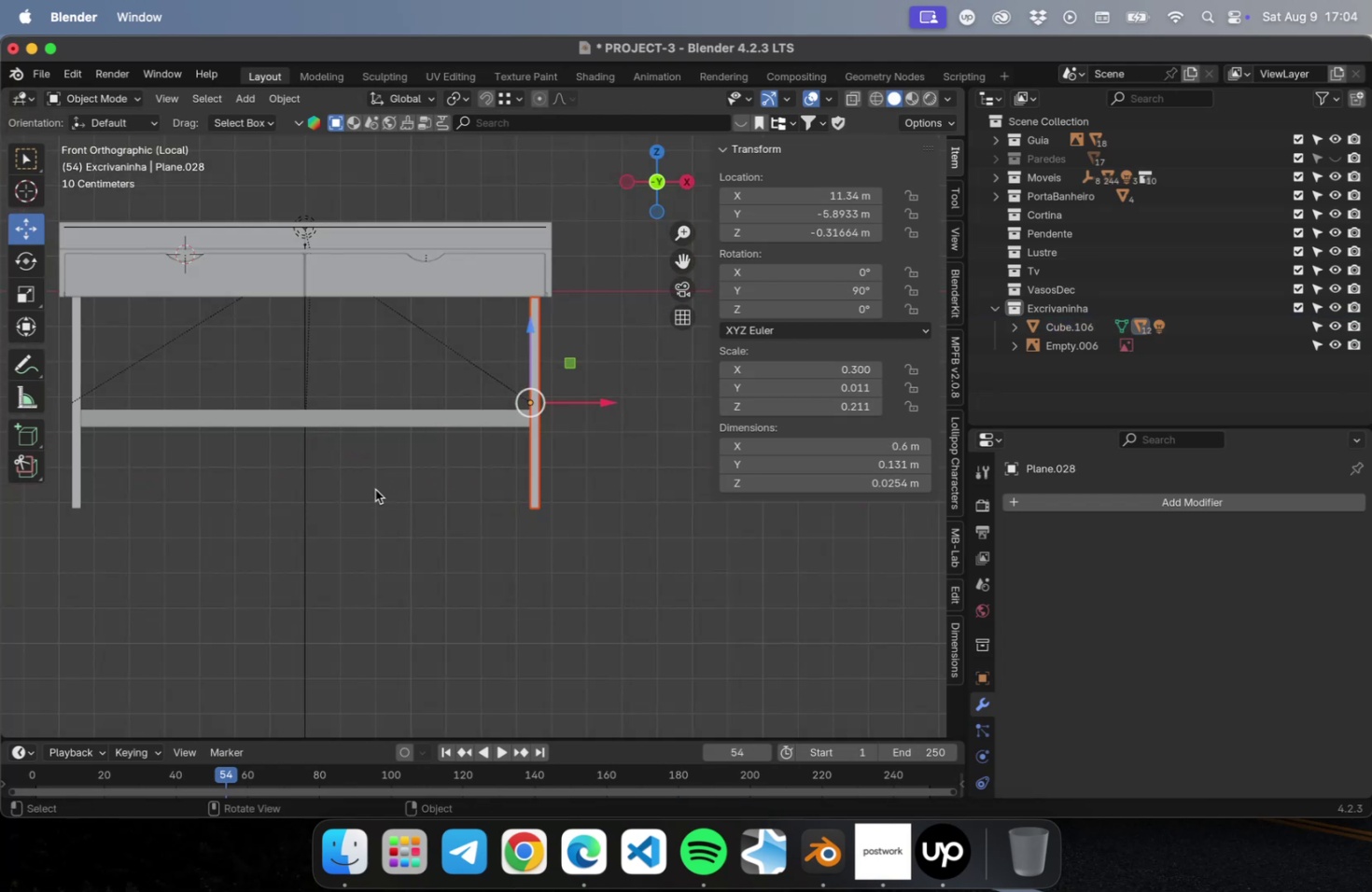 
key(Tab)
 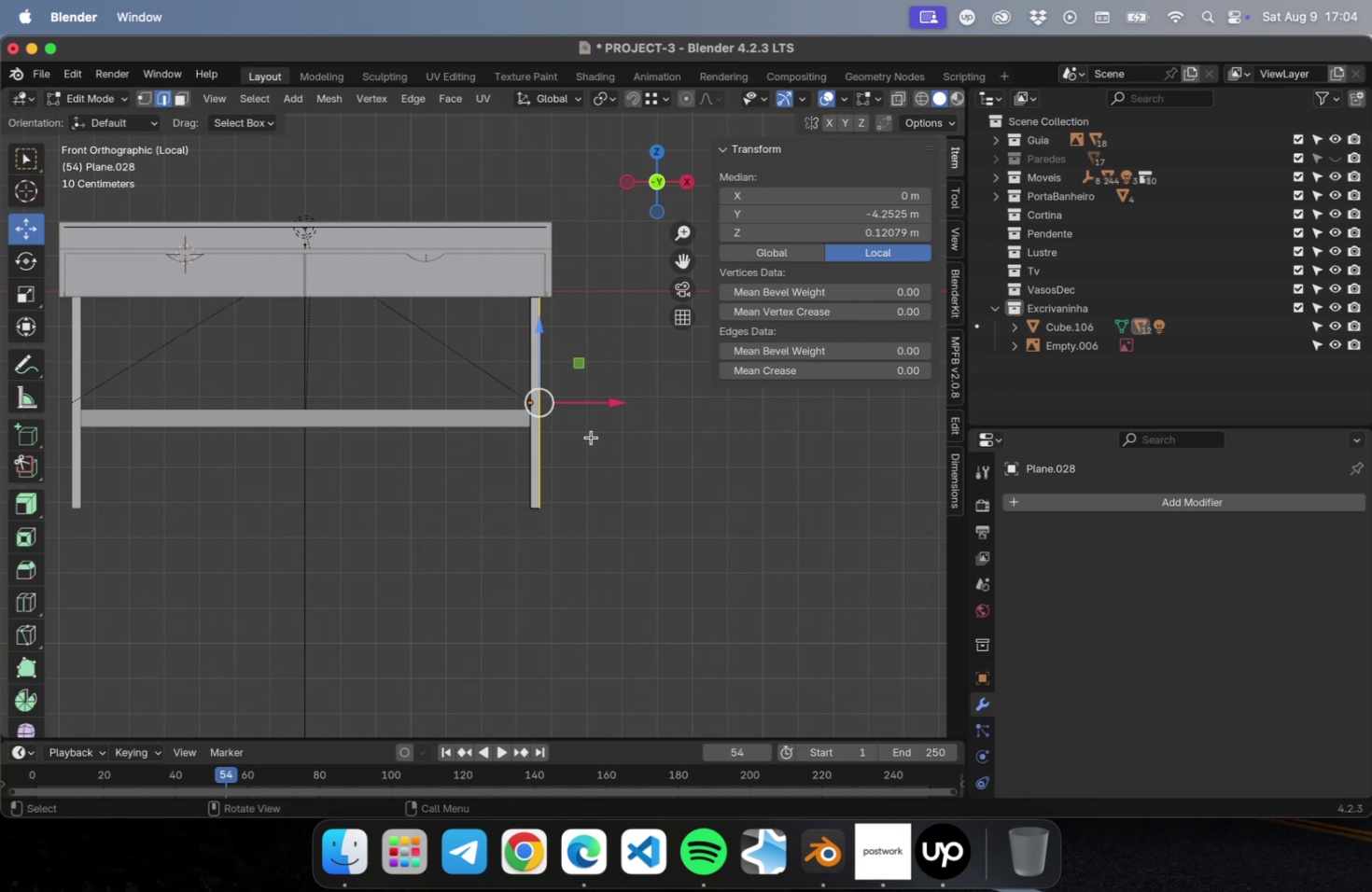 
scroll: coordinate [592, 434], scroll_direction: up, amount: 22.0
 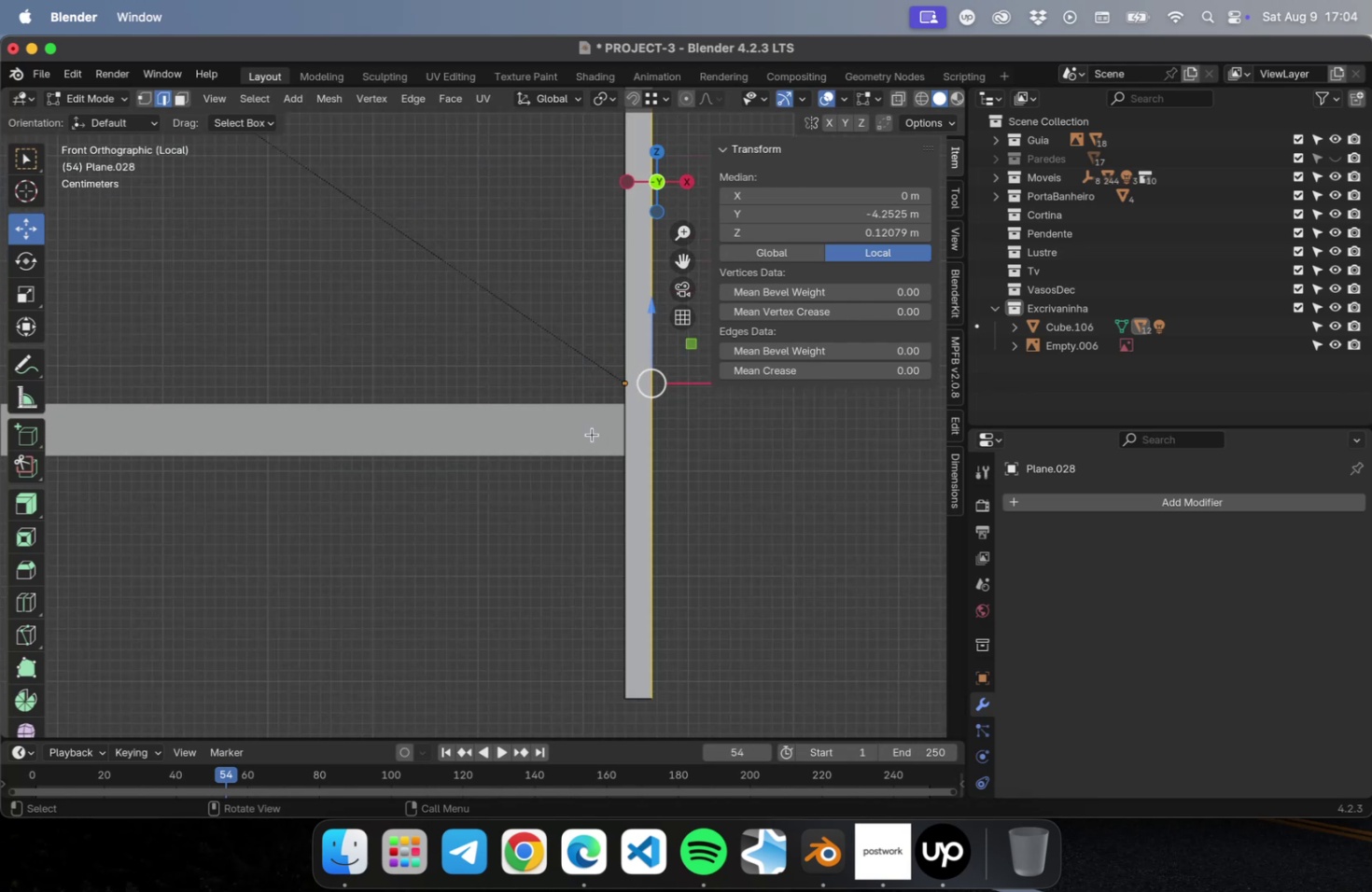 
hold_key(key=ShiftLeft, duration=0.42)
 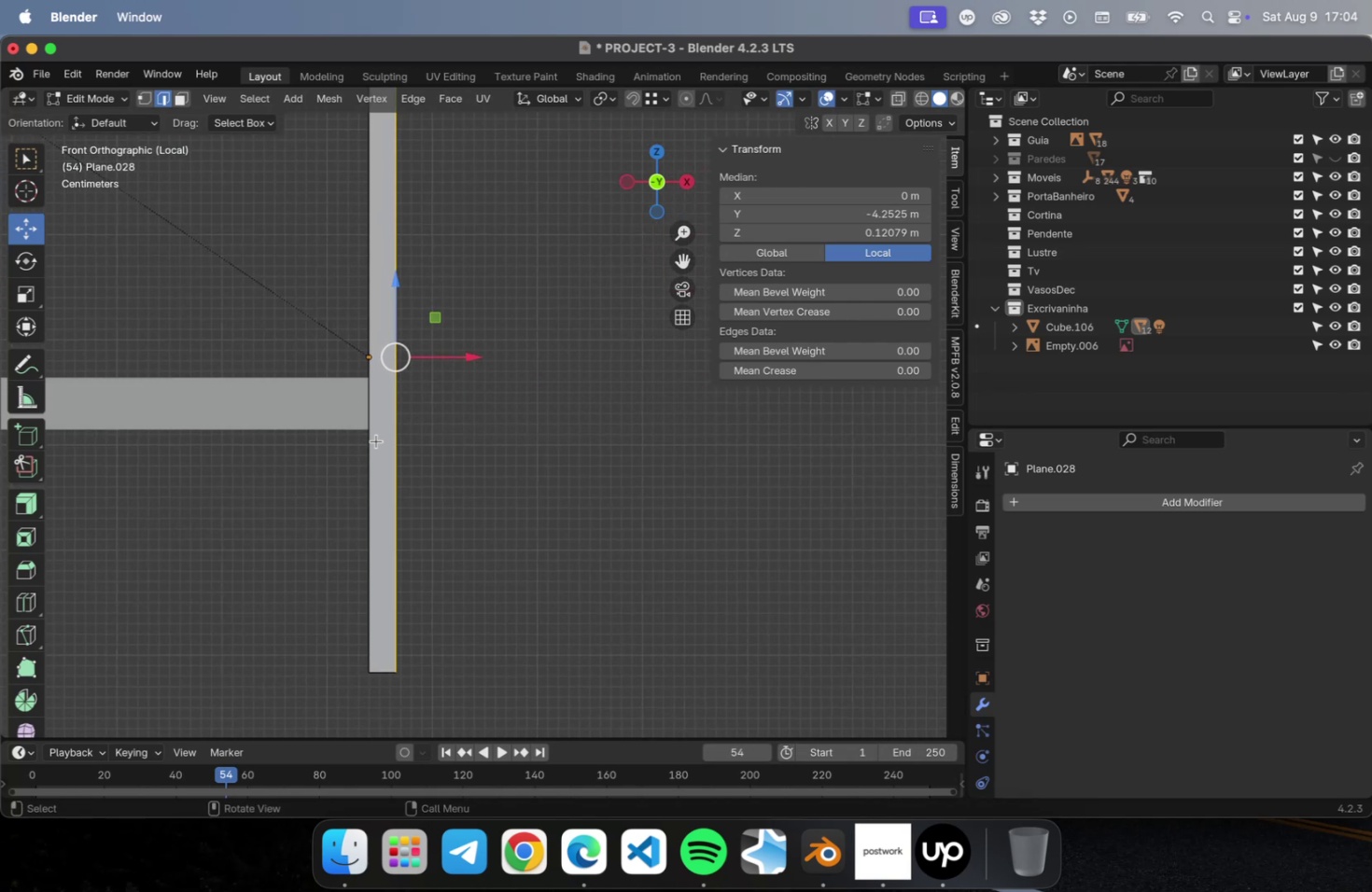 
scroll: coordinate [358, 469], scroll_direction: up, amount: 7.0
 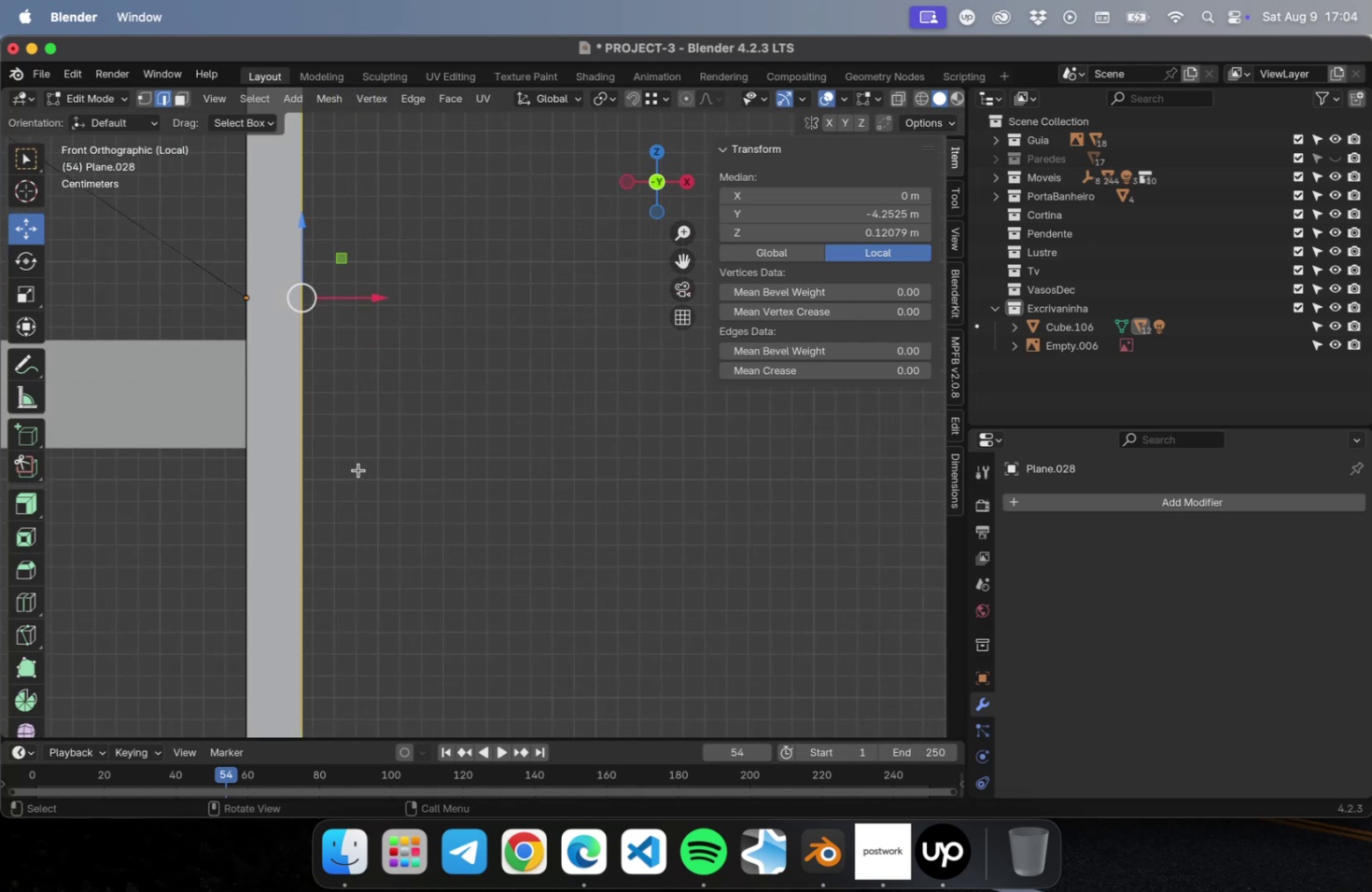 
hold_key(key=ShiftLeft, duration=0.62)
 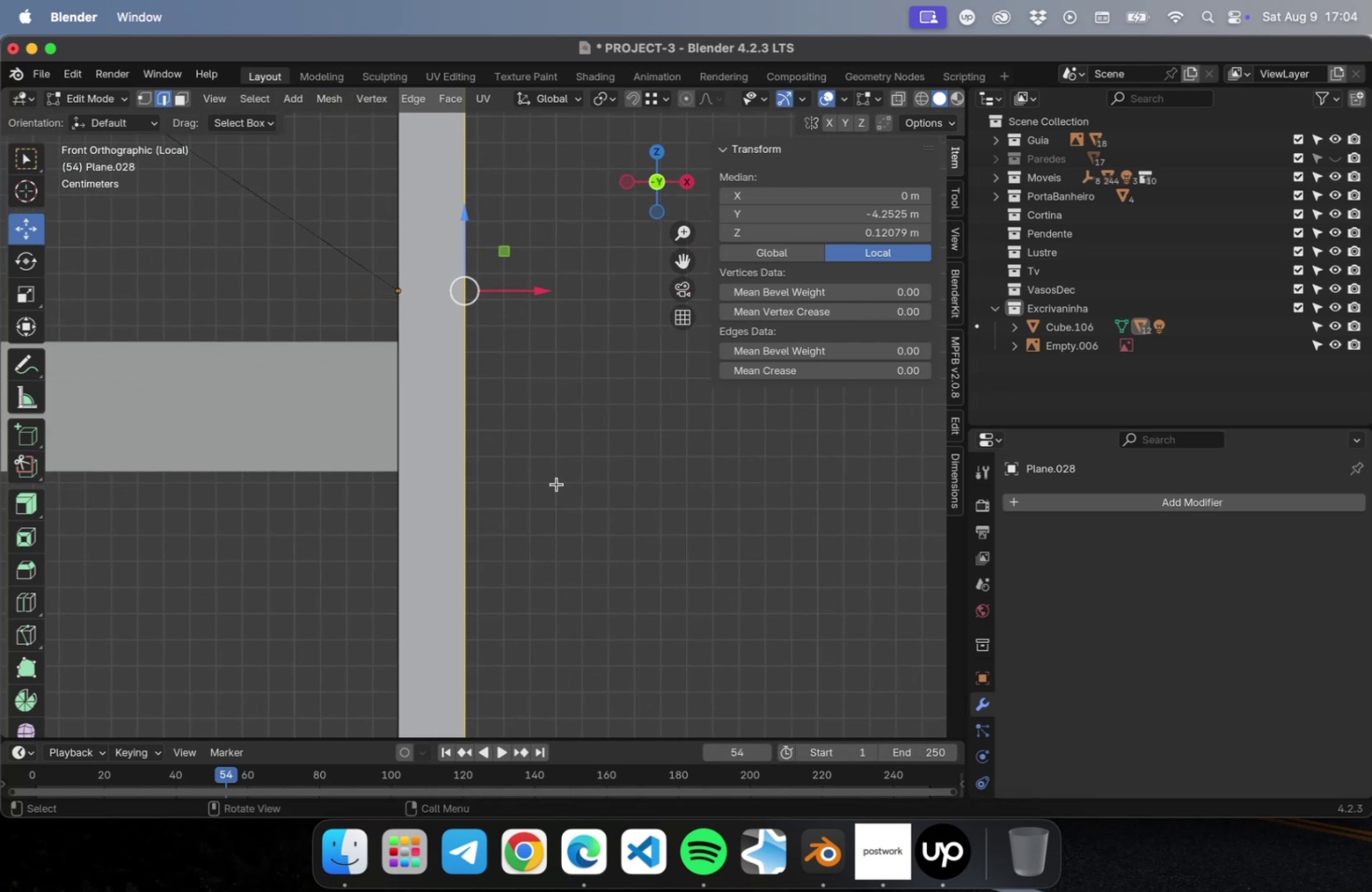 
key(2)
 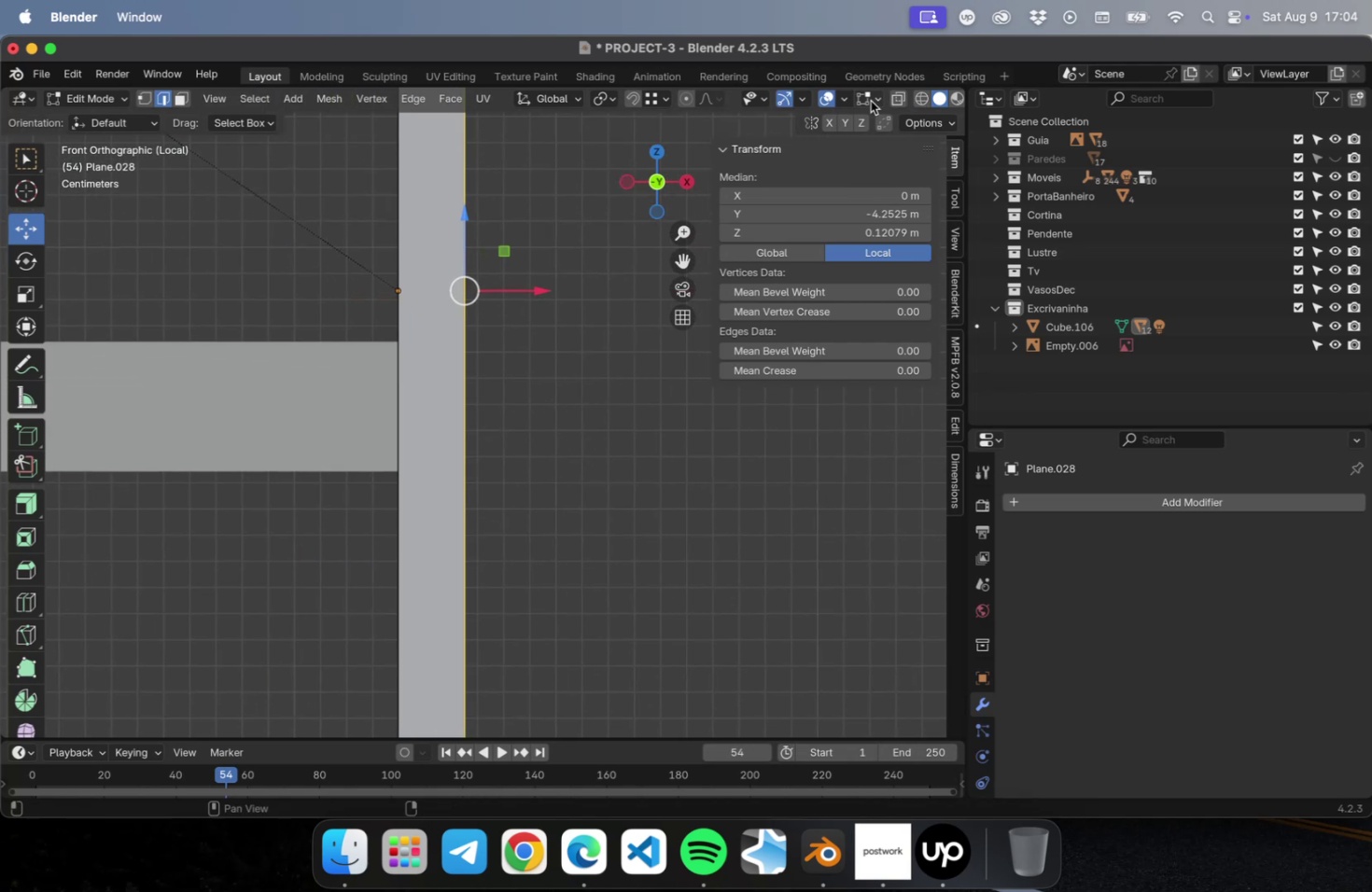 
left_click([900, 99])
 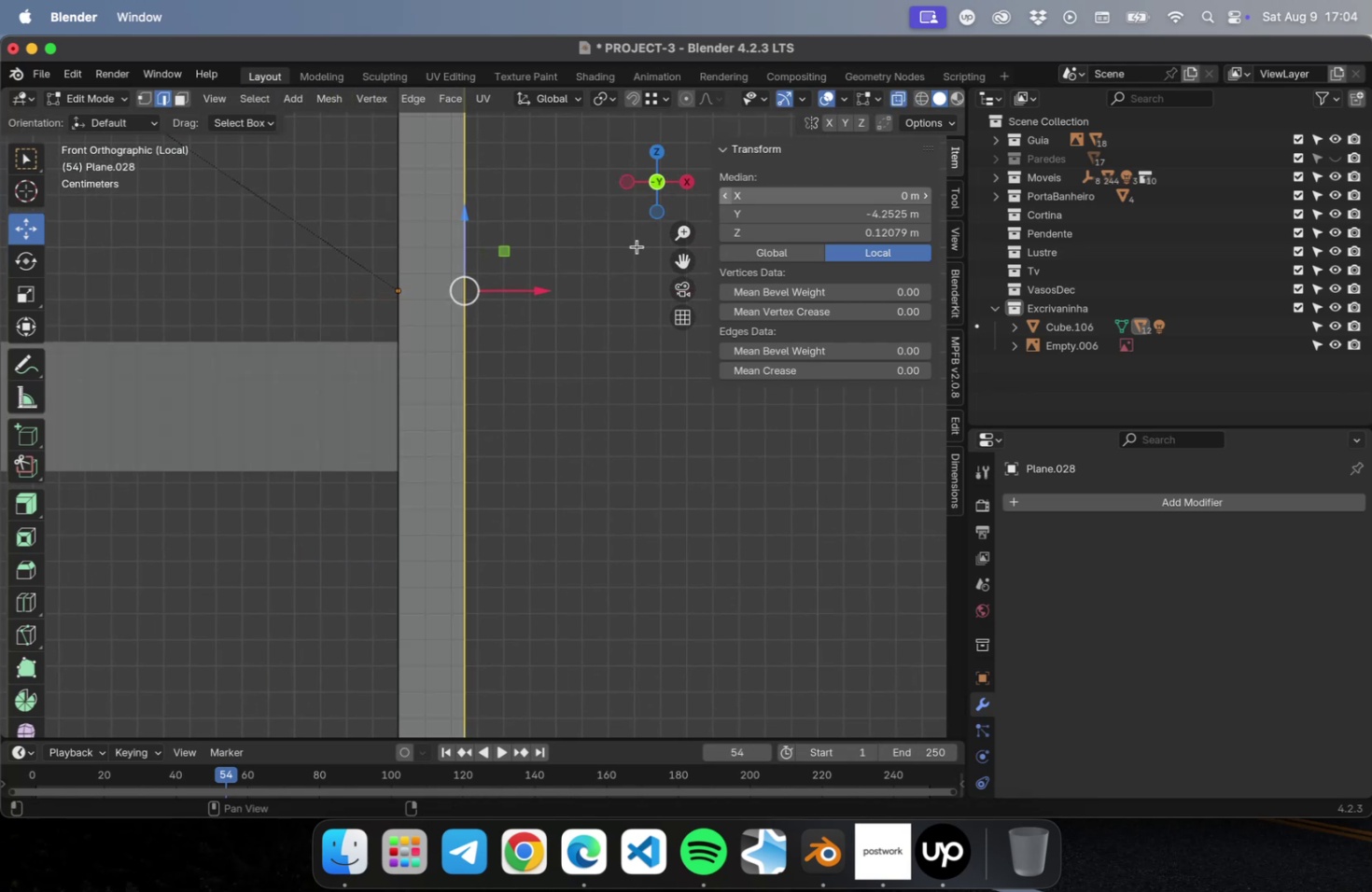 
scroll: coordinate [476, 353], scroll_direction: down, amount: 9.0
 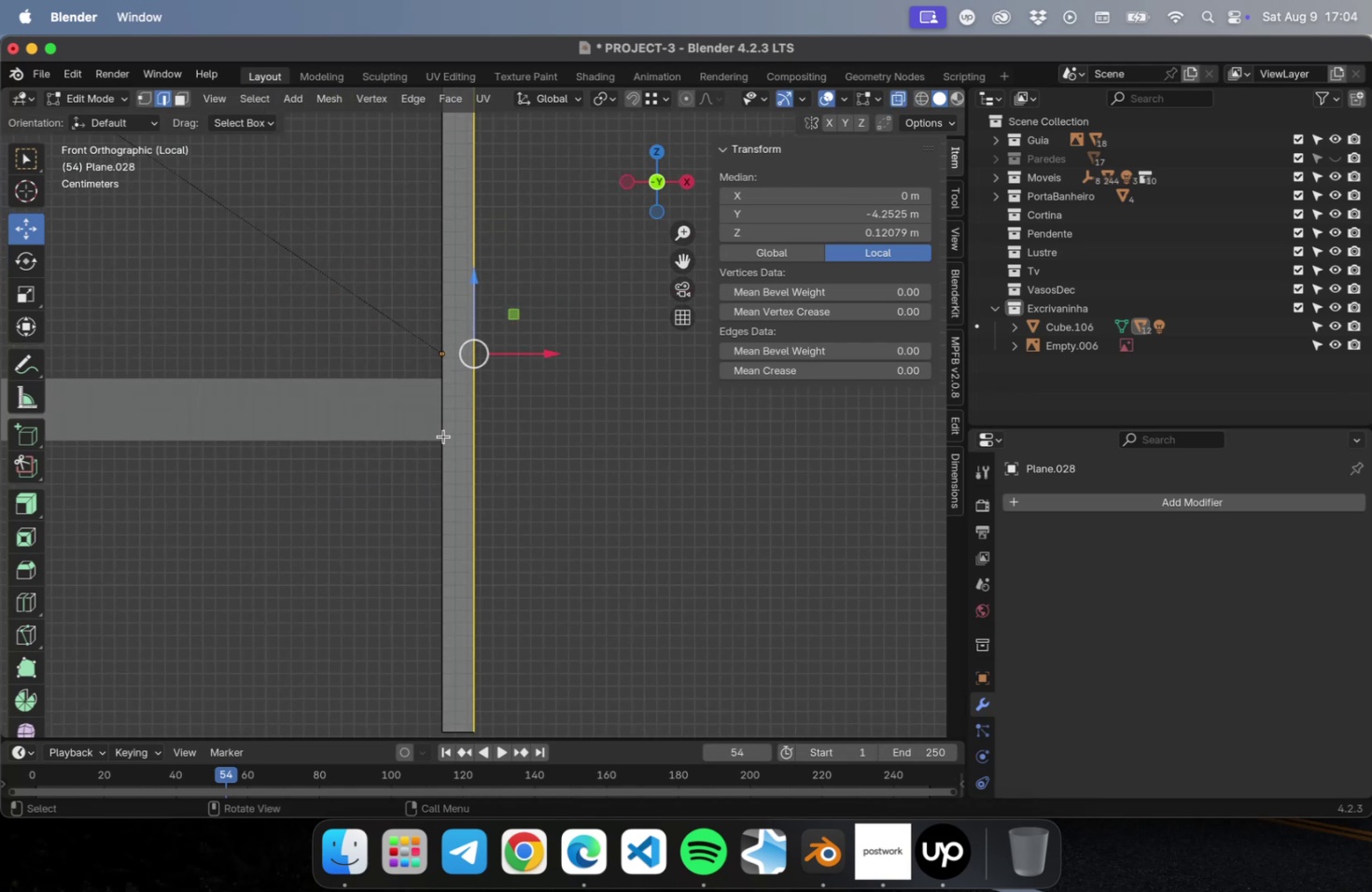 
key(Meta+R)
 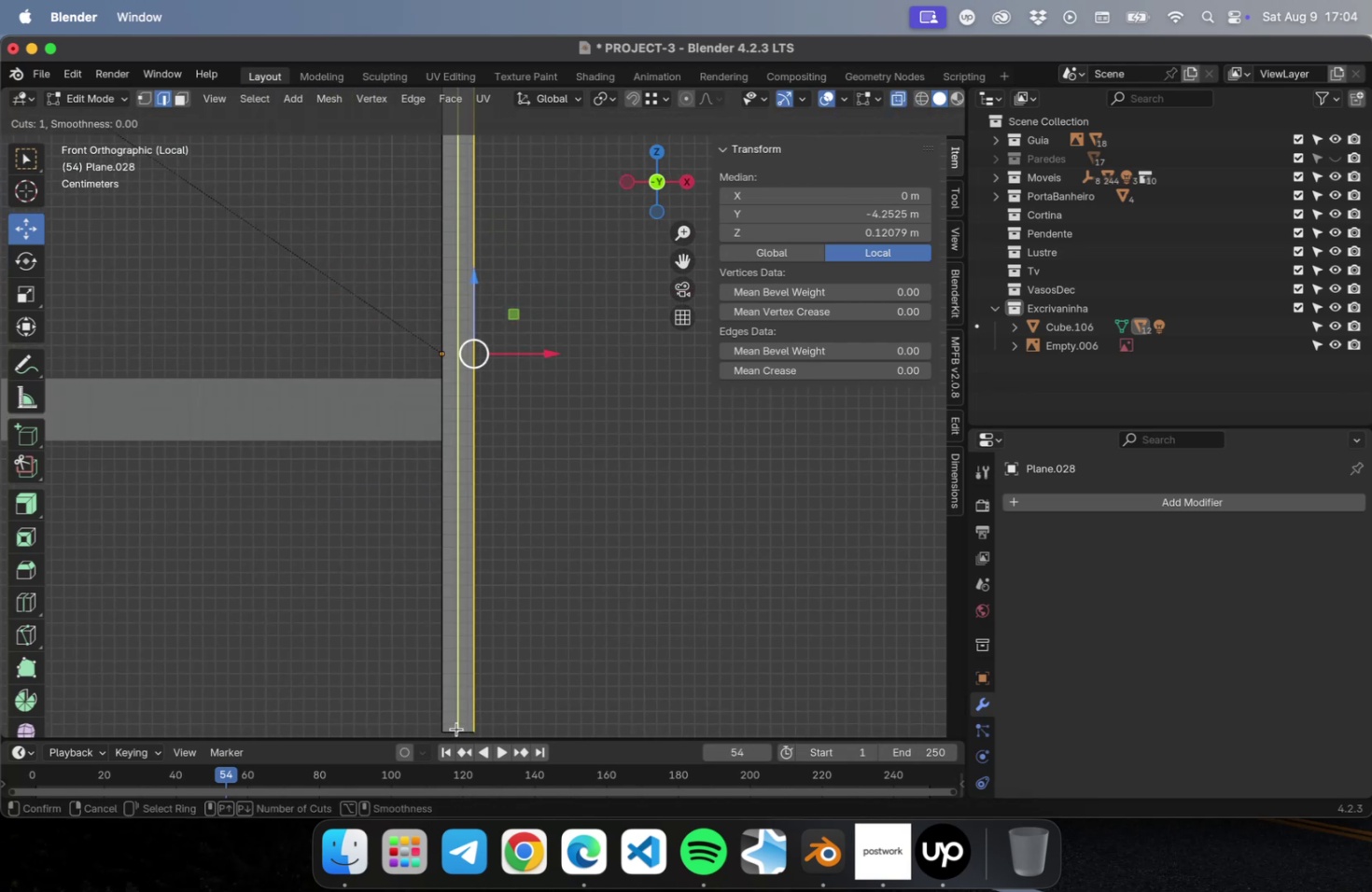 
scroll: coordinate [455, 728], scroll_direction: up, amount: 1.0
 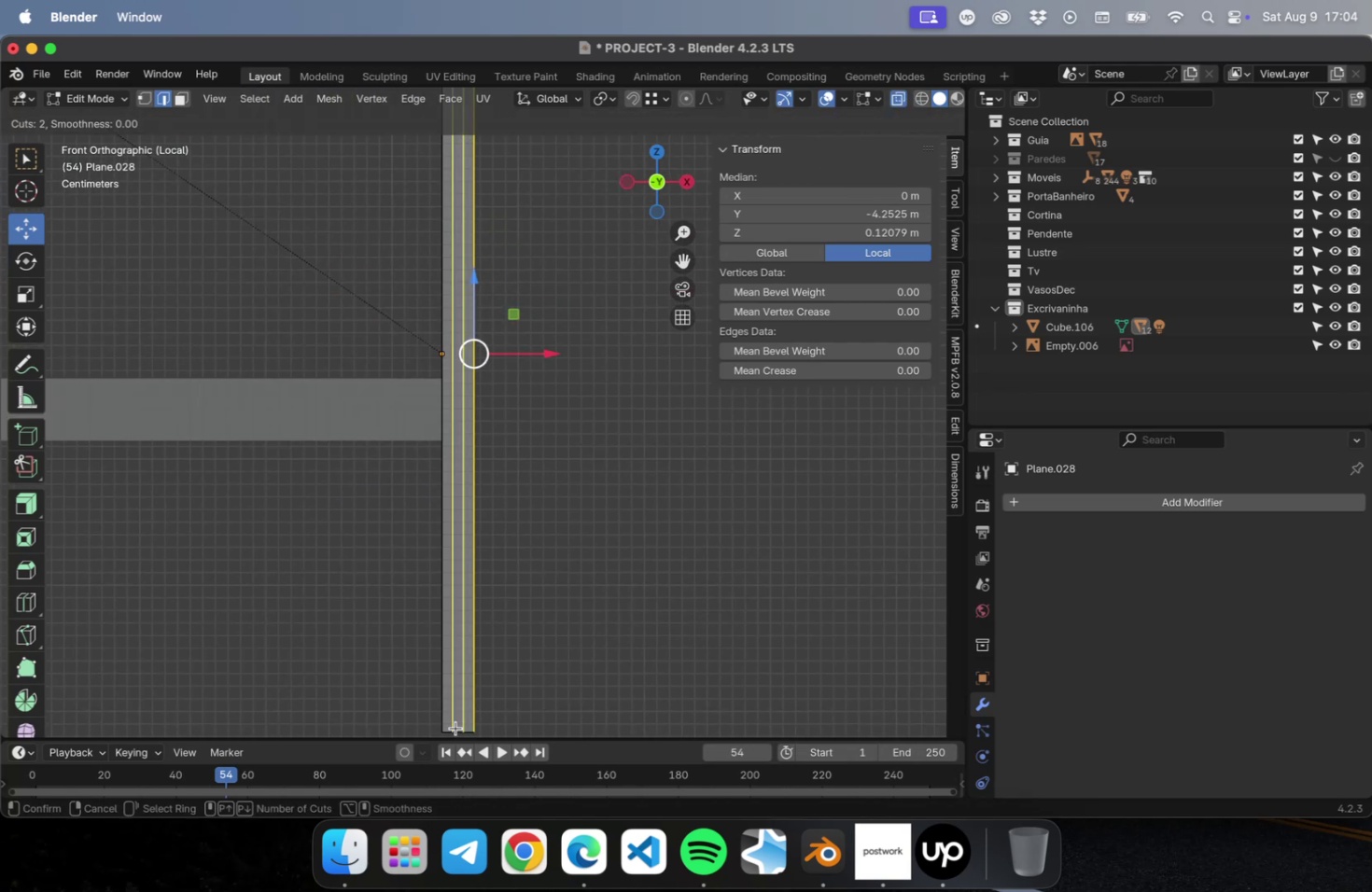 
left_click([455, 727])
 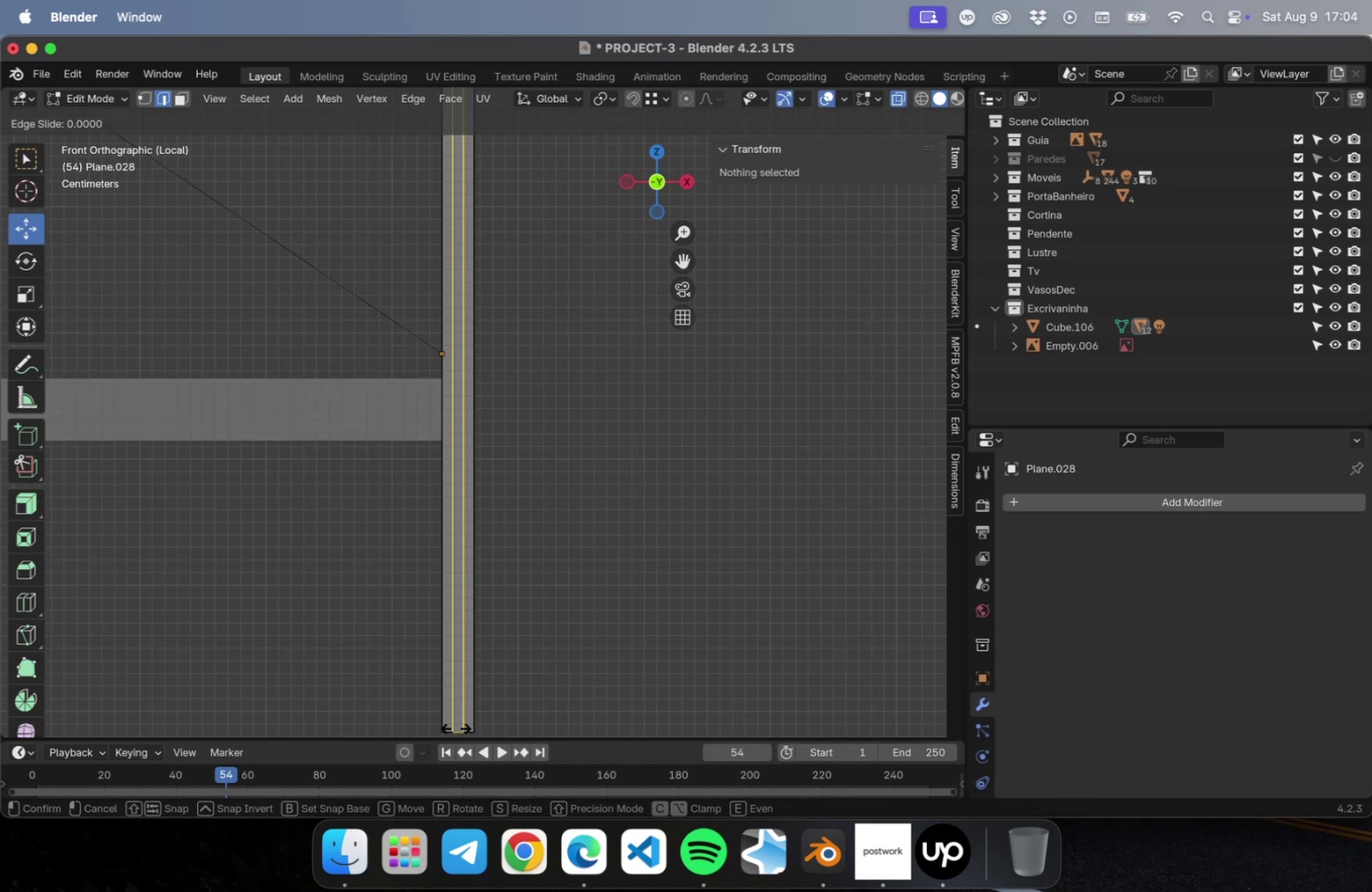 
key(Escape)
 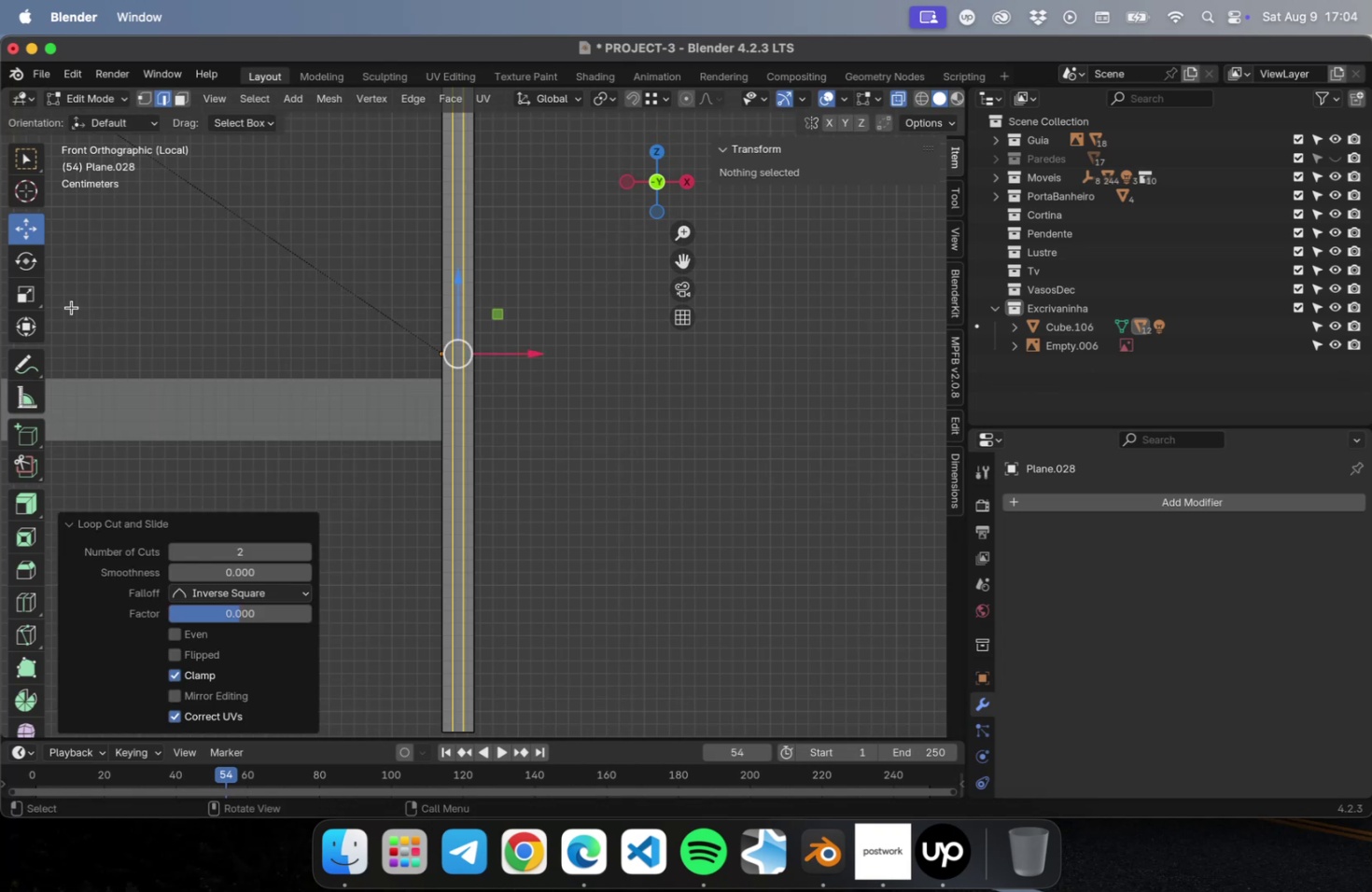 
left_click([32, 298])
 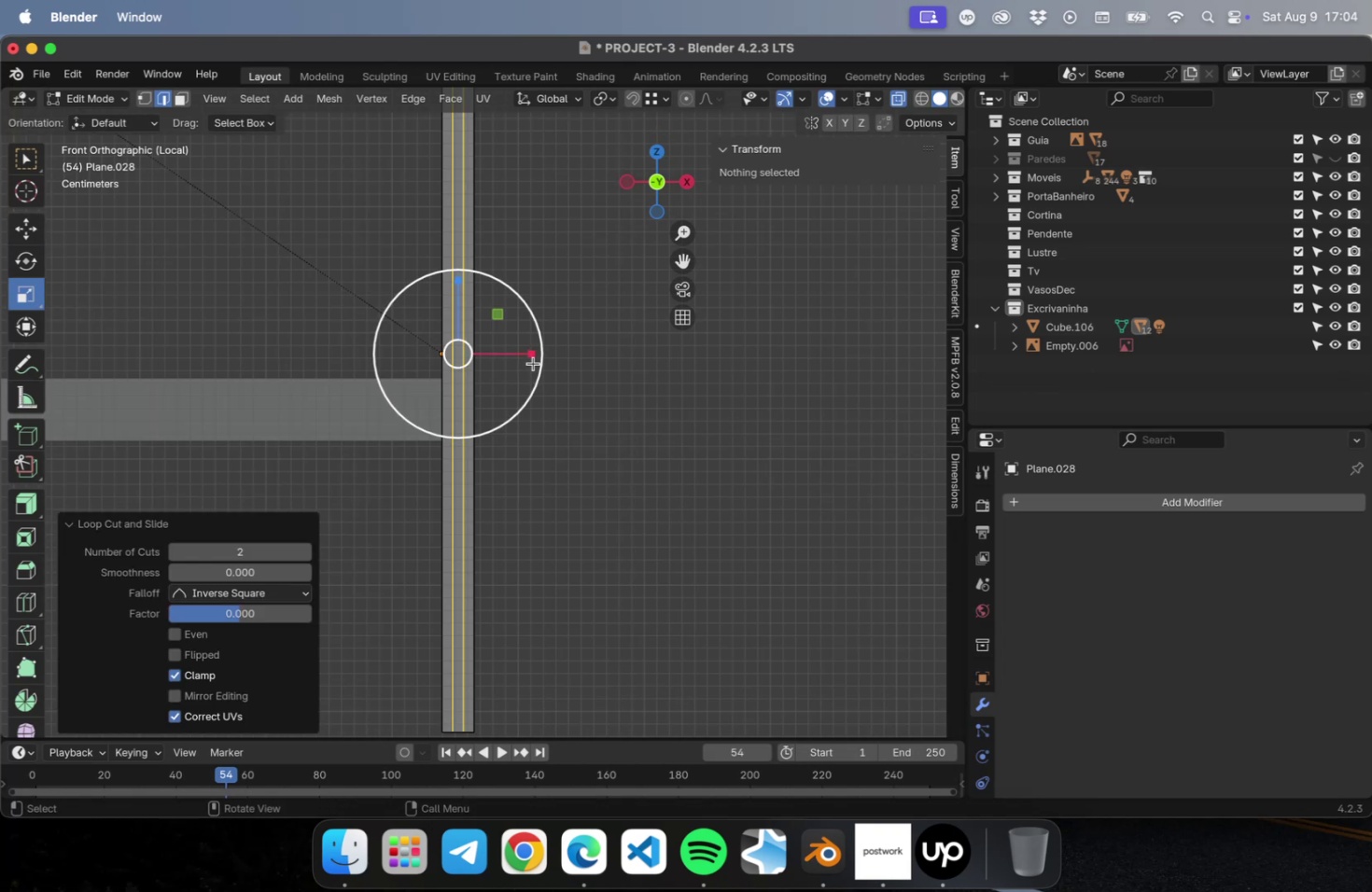 
left_click_drag(start_coordinate=[532, 353], to_coordinate=[611, 352])
 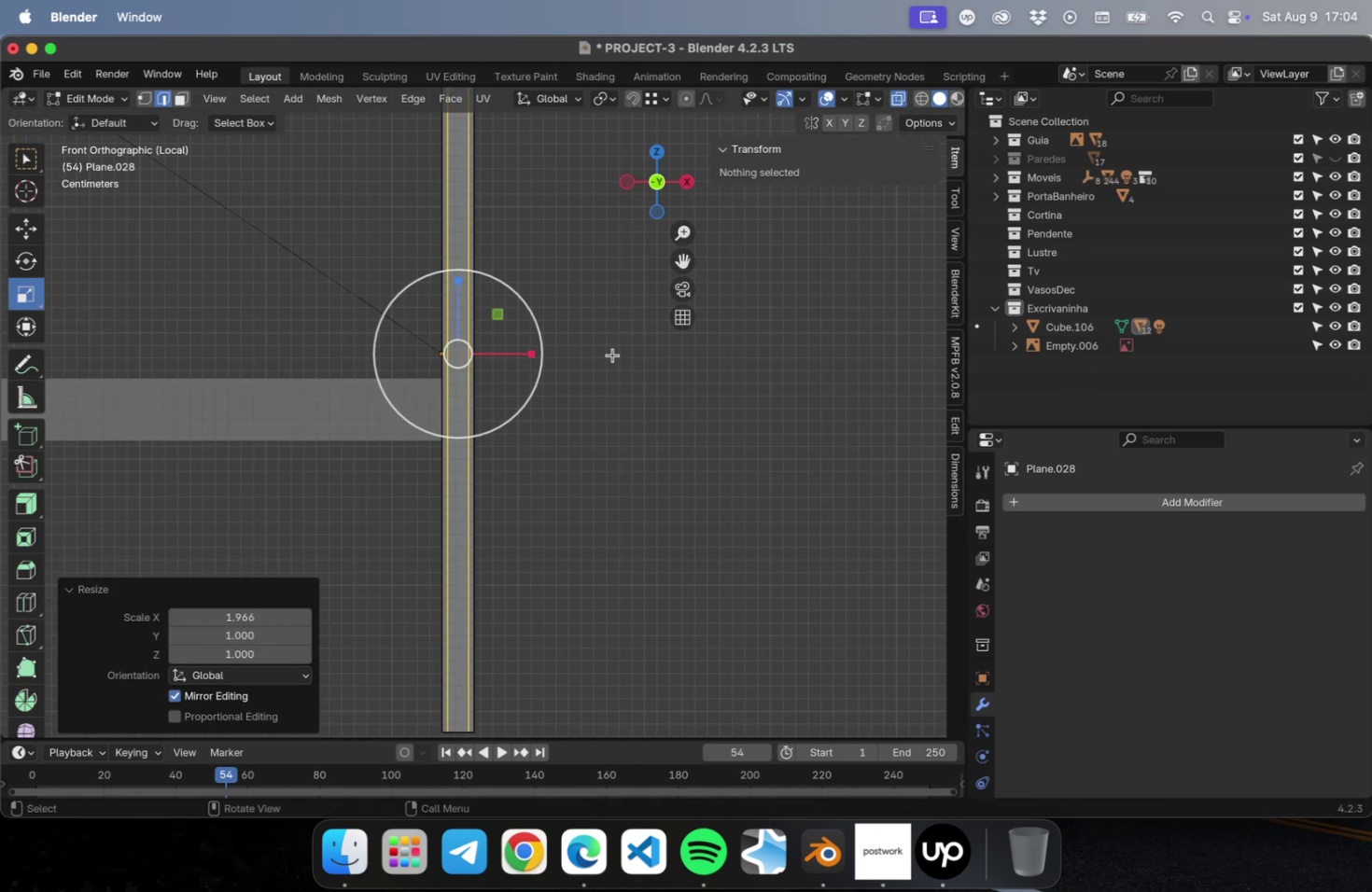 
key(Tab)
 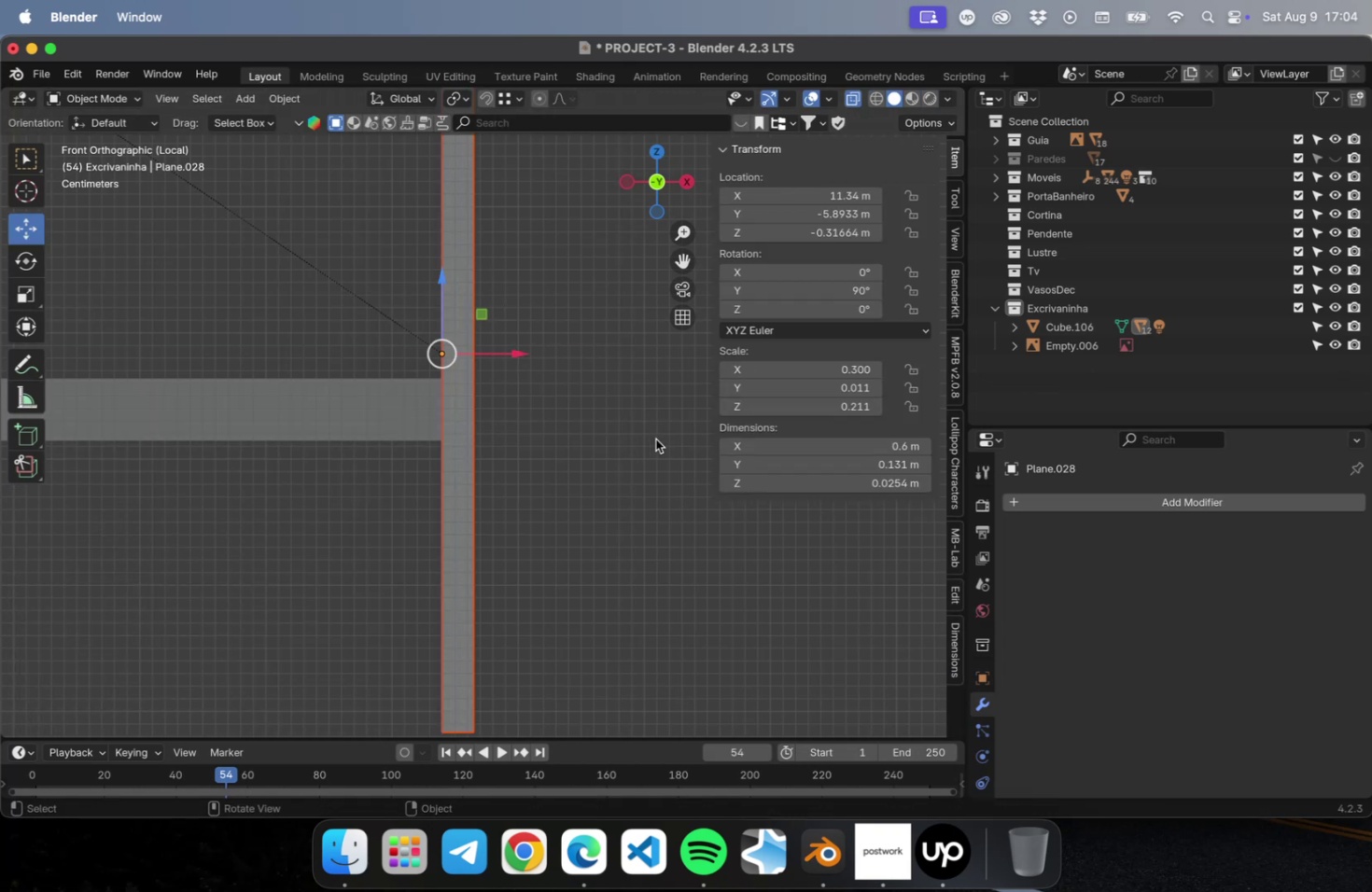 
scroll: coordinate [665, 460], scroll_direction: down, amount: 7.0
 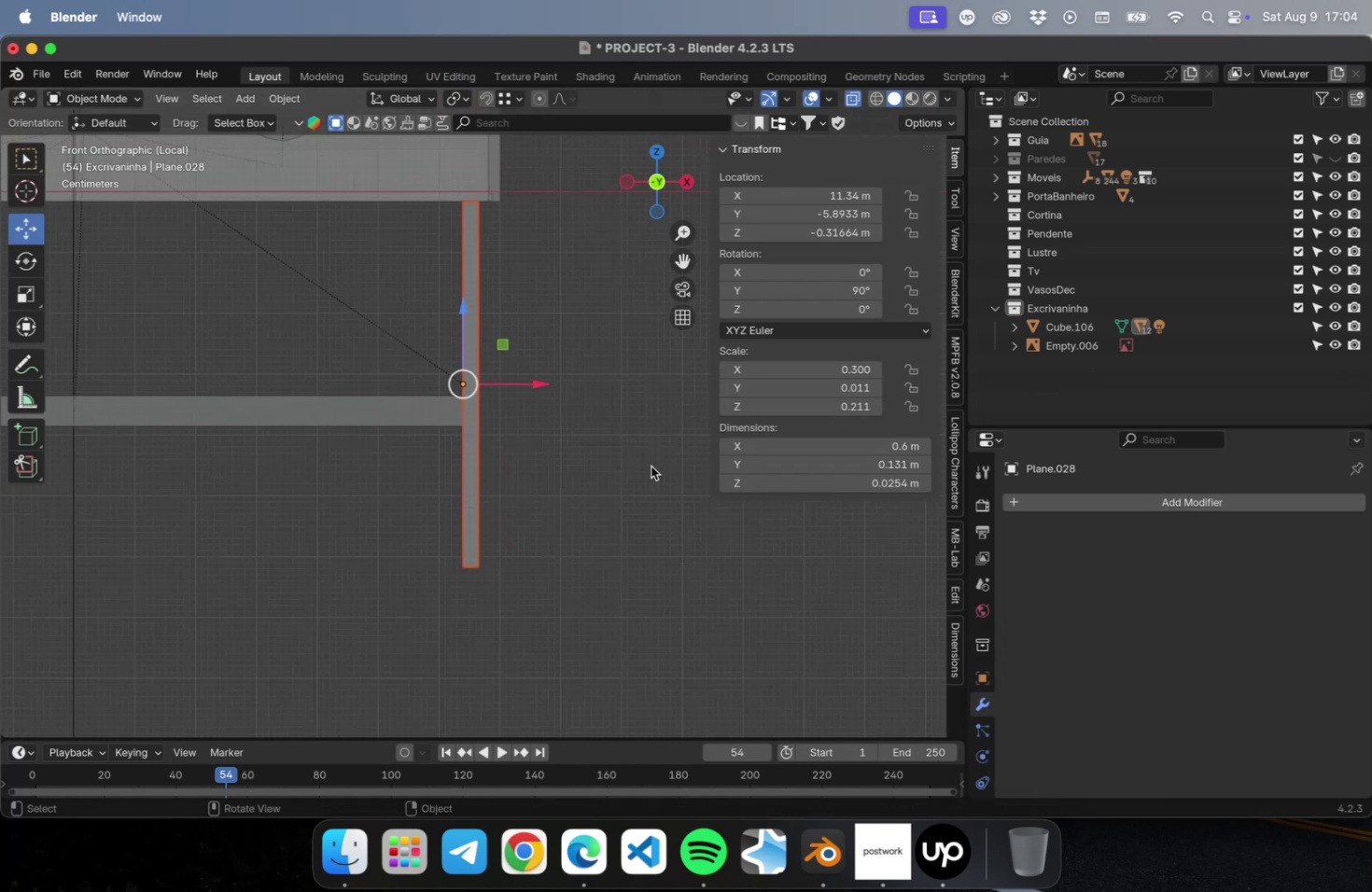 
hold_key(key=ShiftLeft, duration=0.63)
 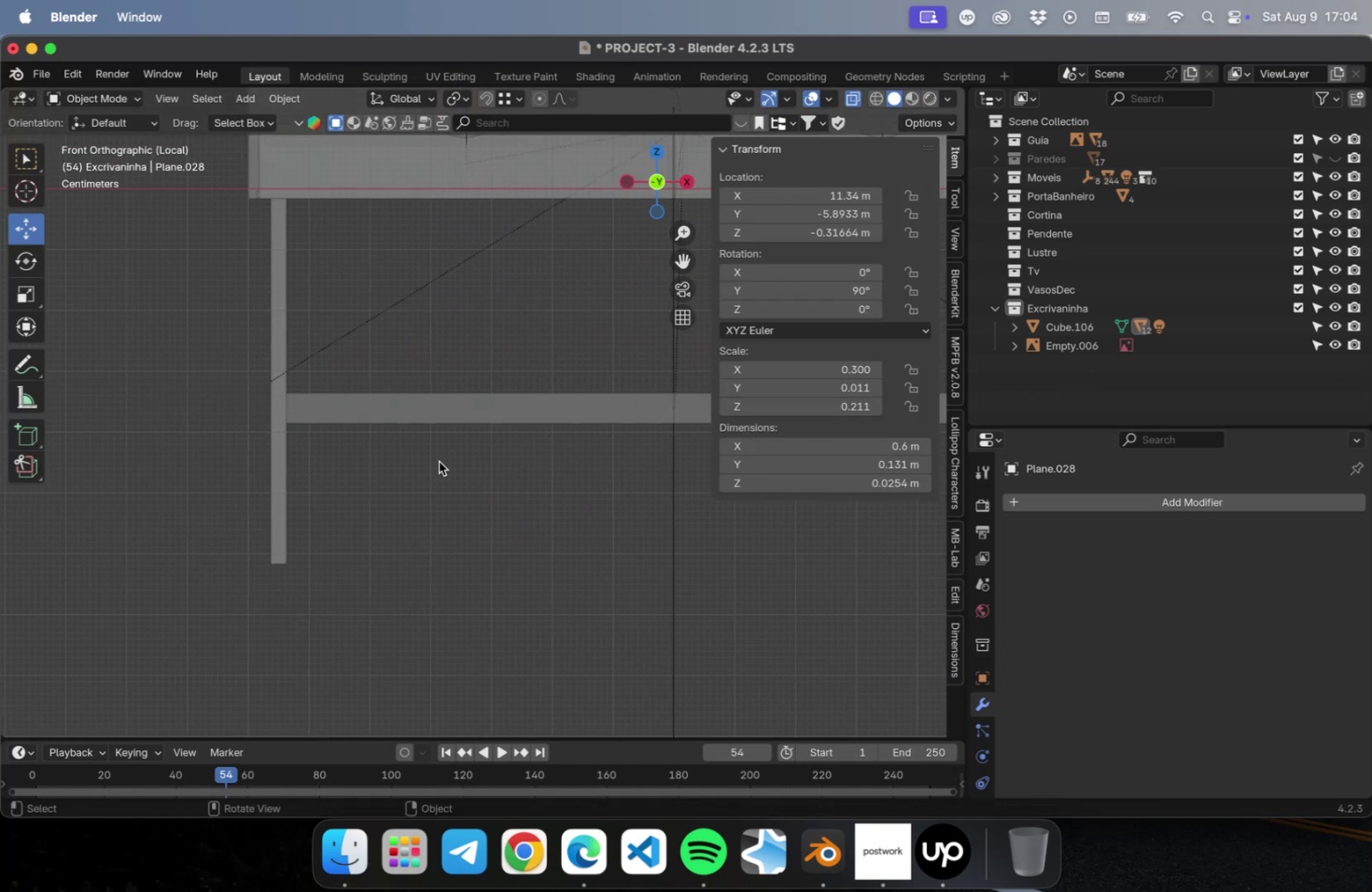 
hold_key(key=ShiftLeft, duration=0.32)
 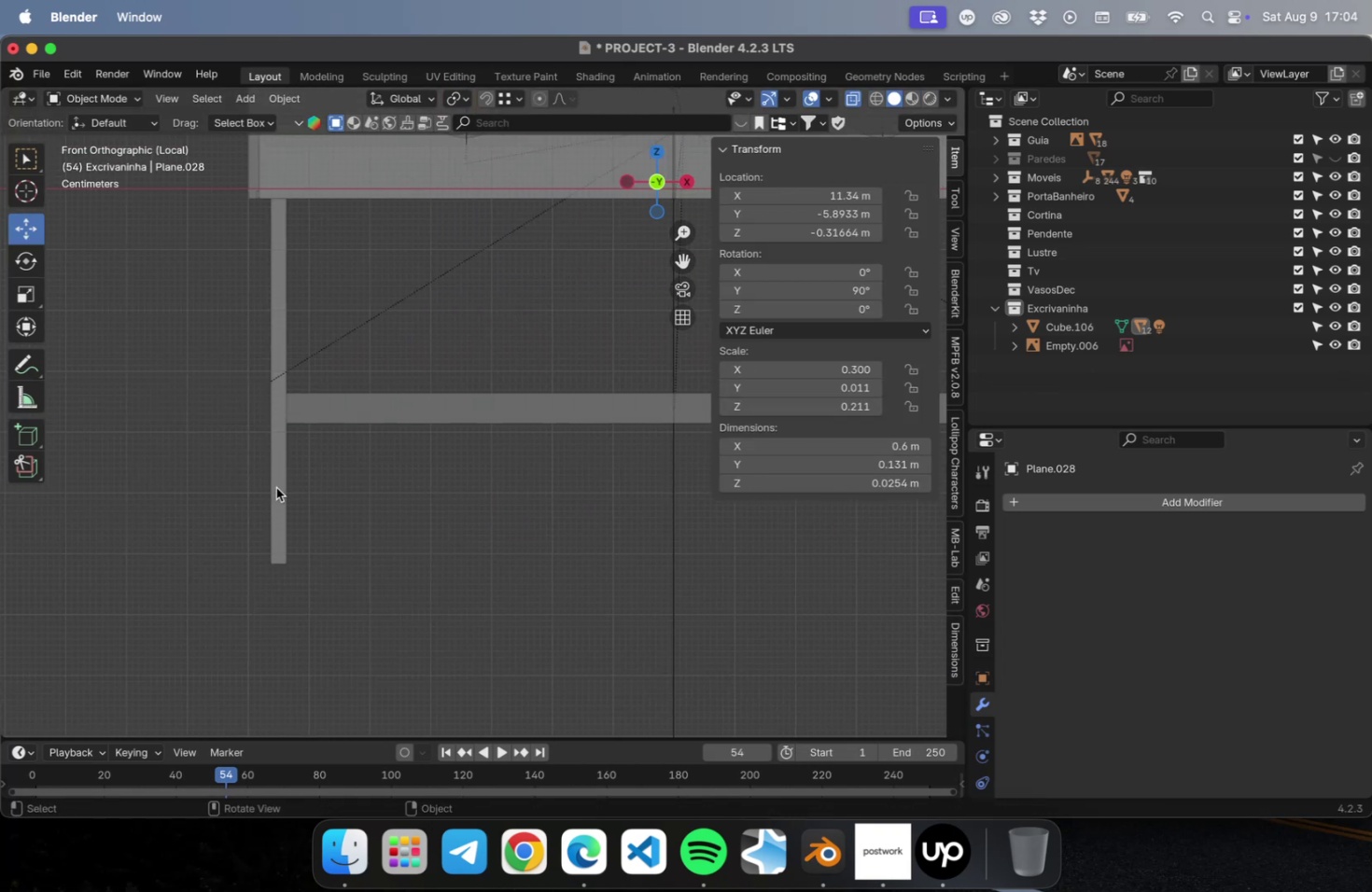 
left_click([276, 487])
 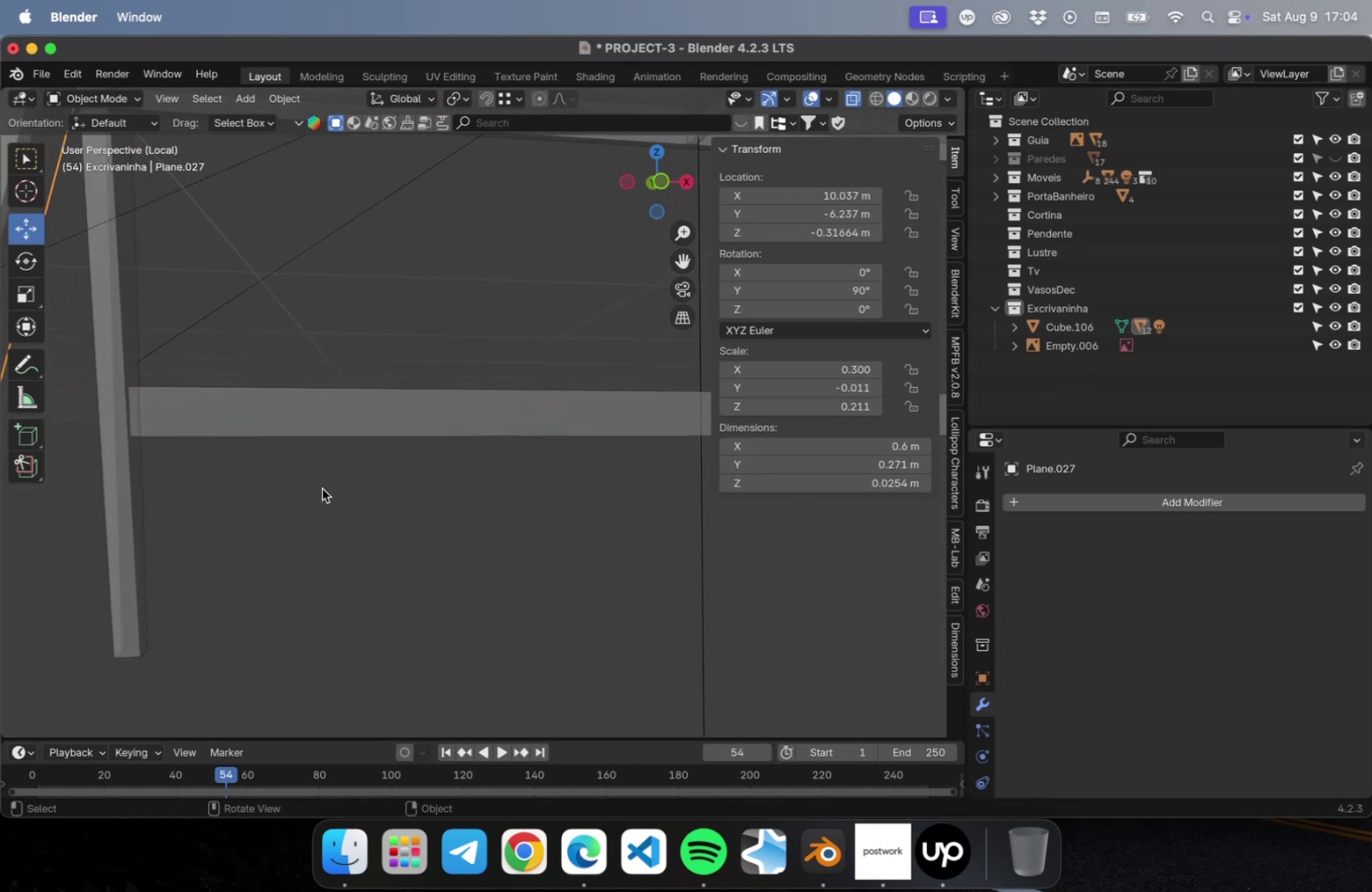 
hold_key(key=ShiftLeft, duration=0.61)
left_click([122, 532])
 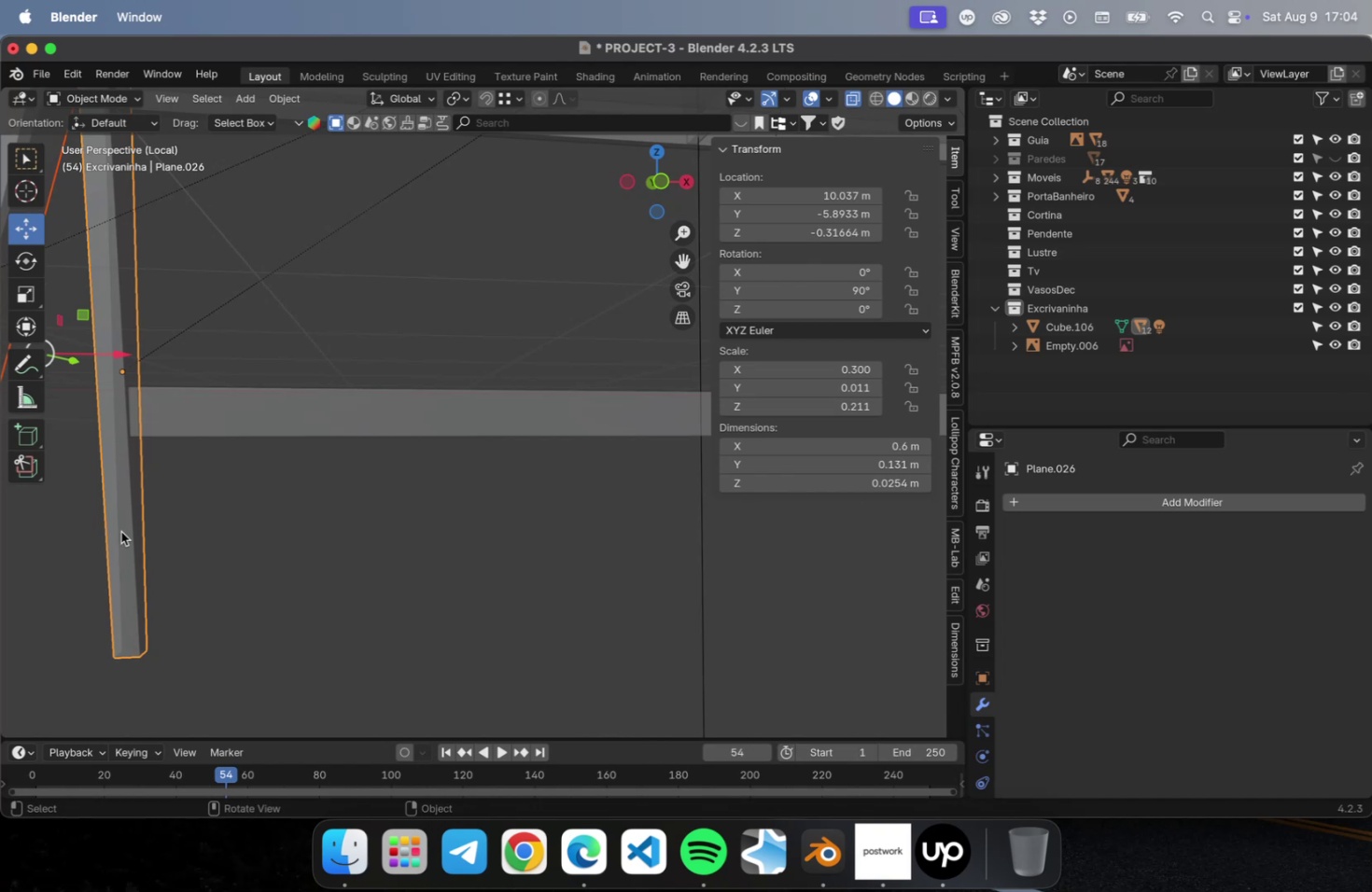 
scroll: coordinate [122, 526], scroll_direction: down, amount: 2.0
 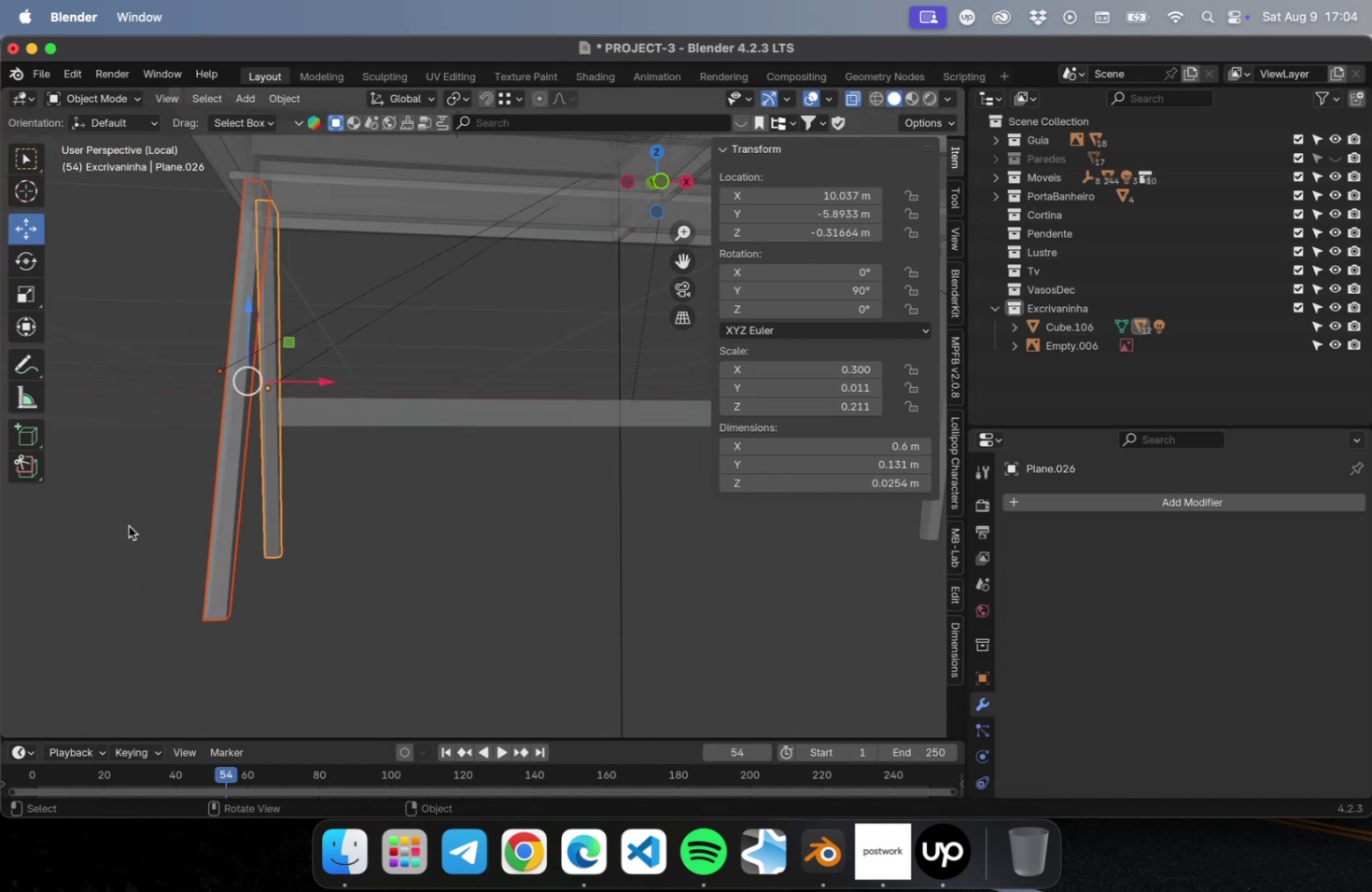 
key(NumLock)
 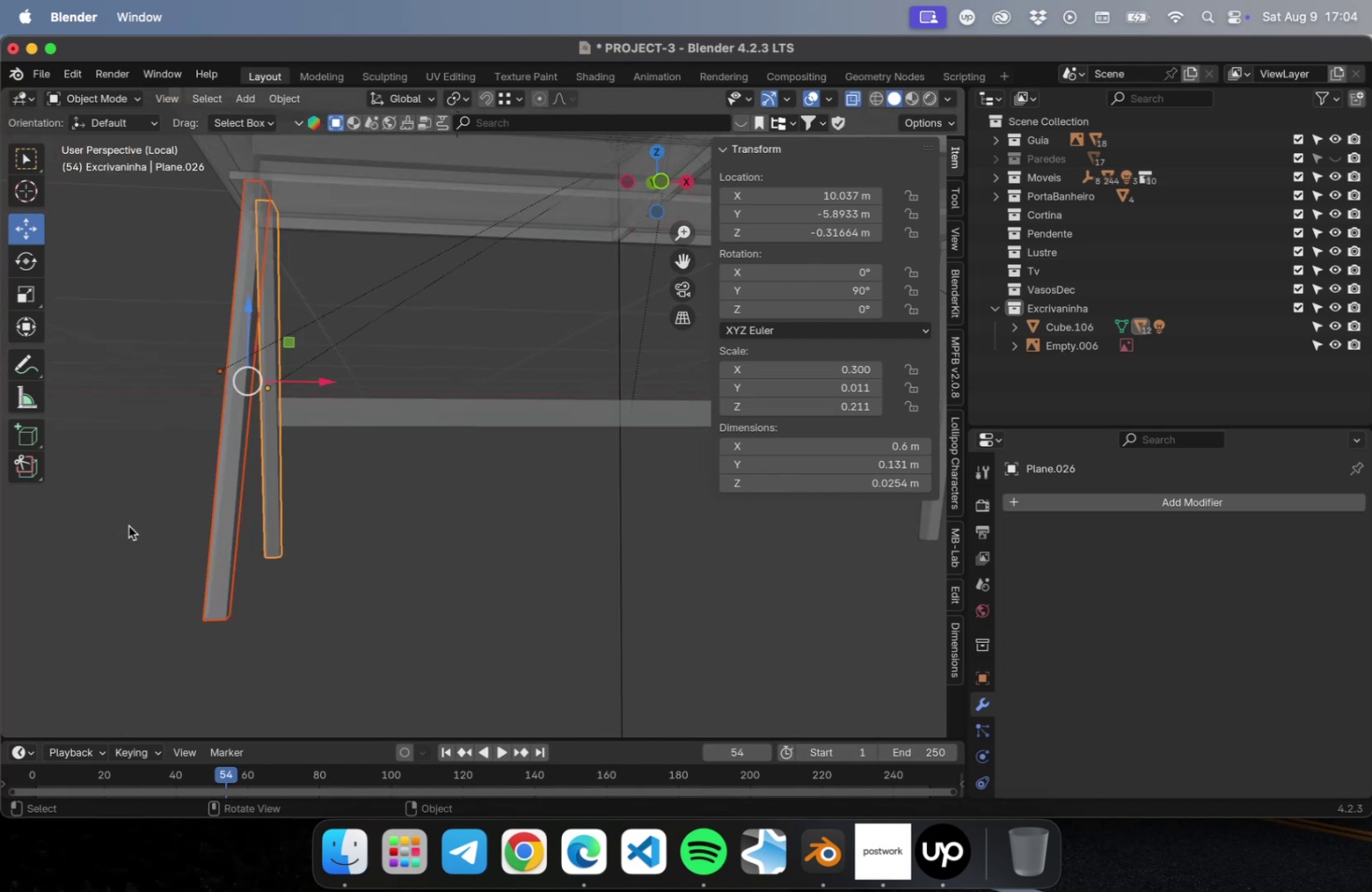 
key(Numpad1)
 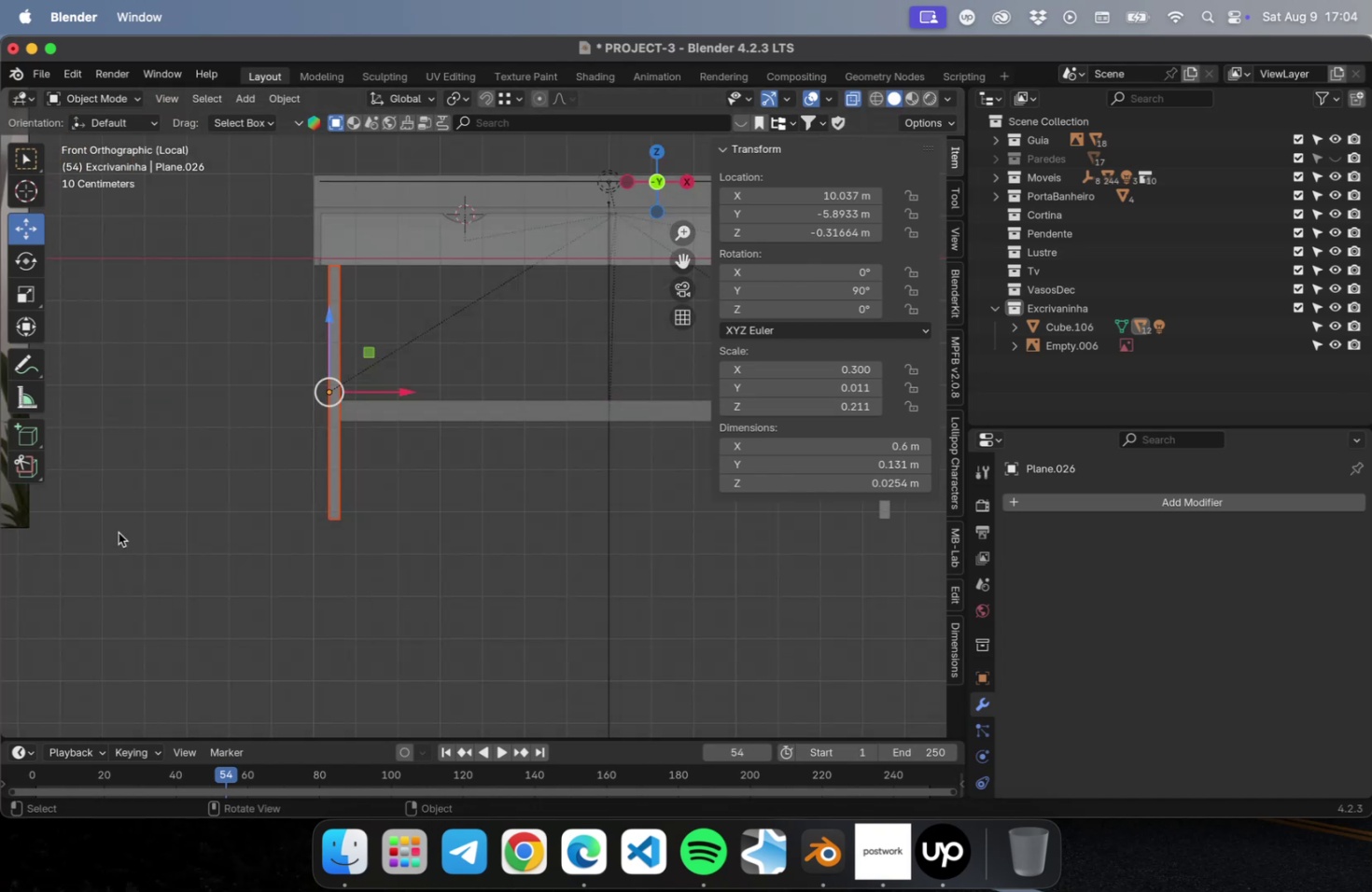 
scroll: coordinate [231, 436], scroll_direction: up, amount: 16.0
 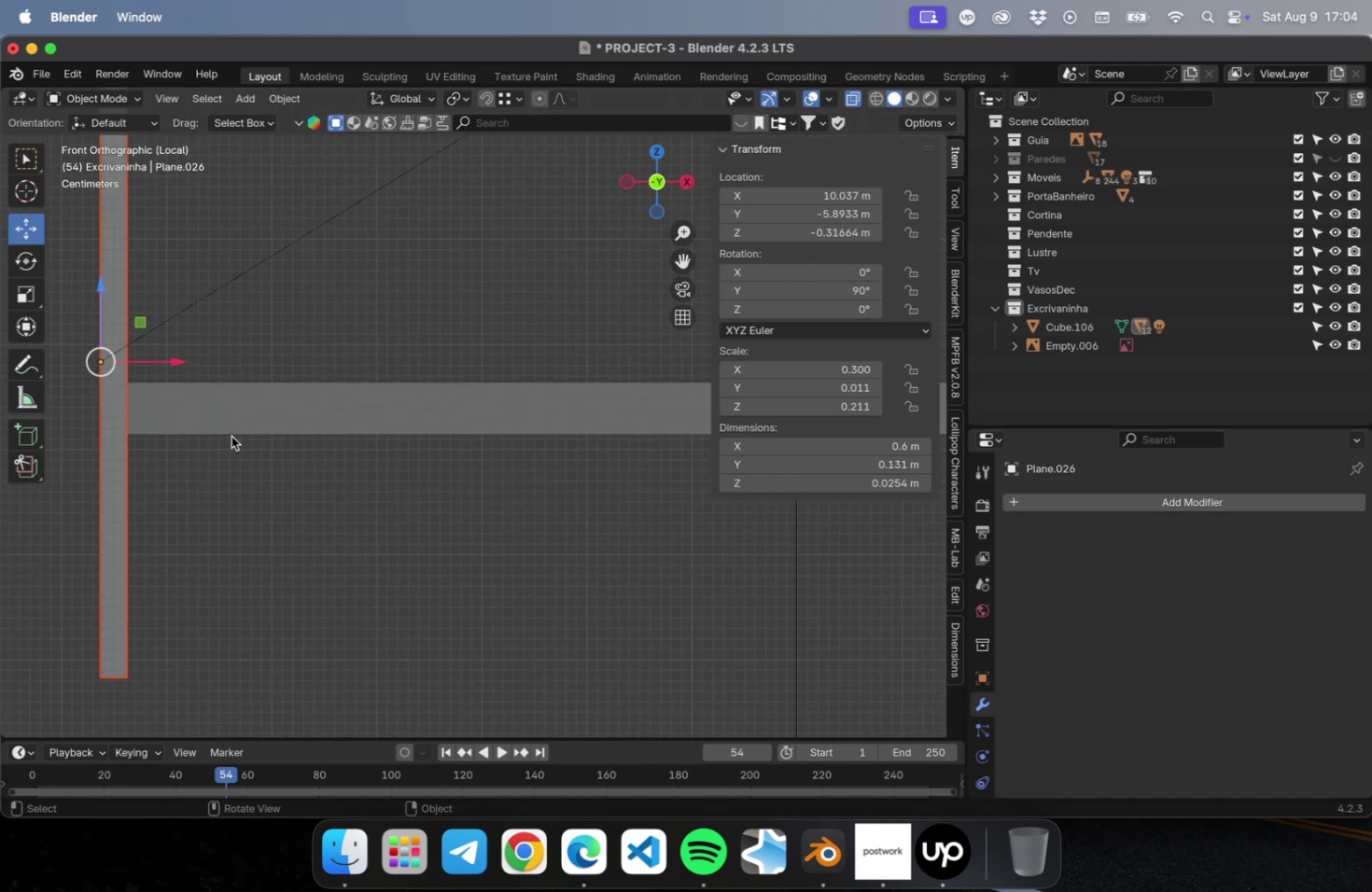 
hold_key(key=ShiftLeft, duration=0.73)
 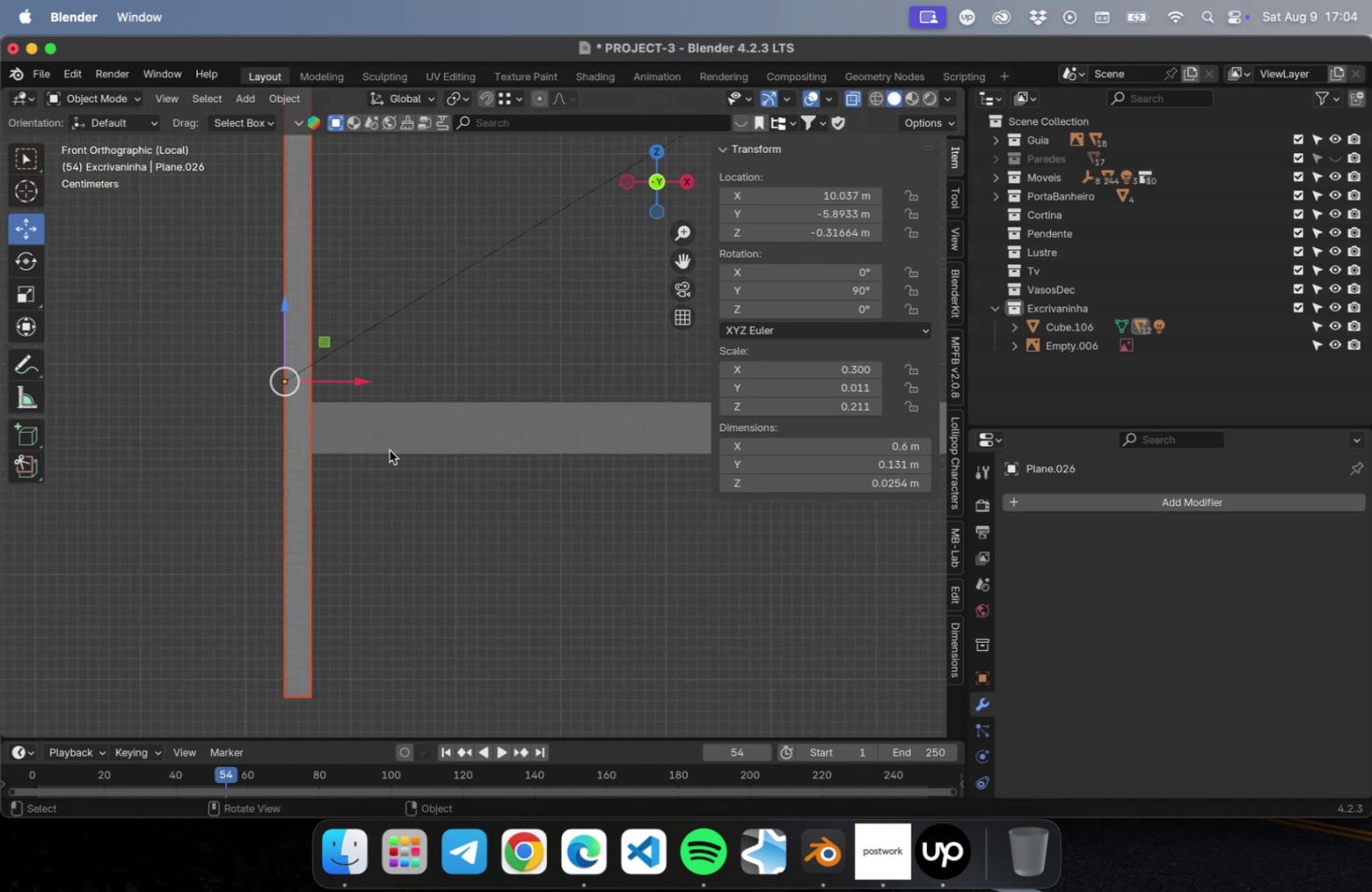 
key(Tab)
 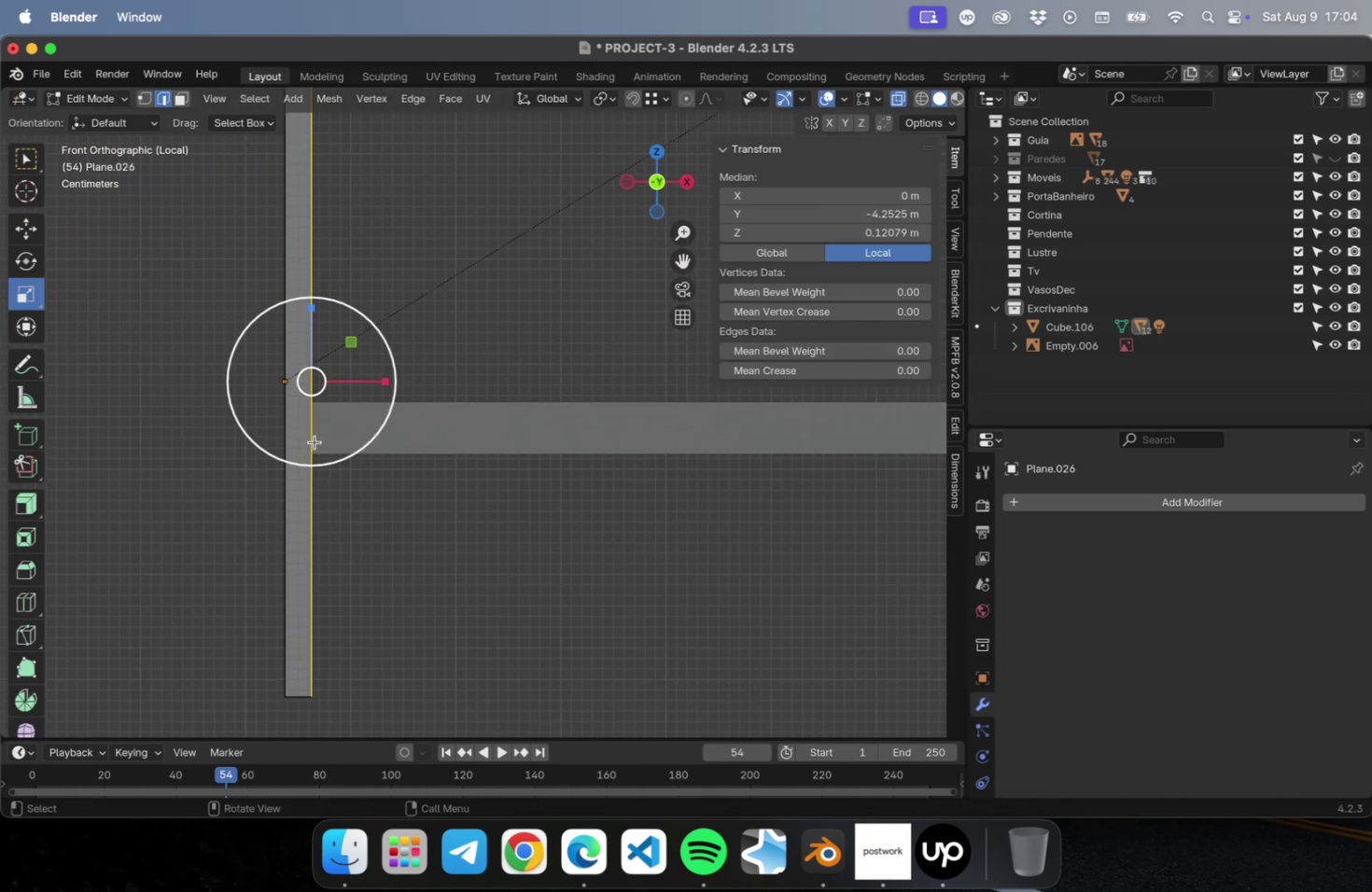 
hold_key(key=ShiftLeft, duration=0.75)
 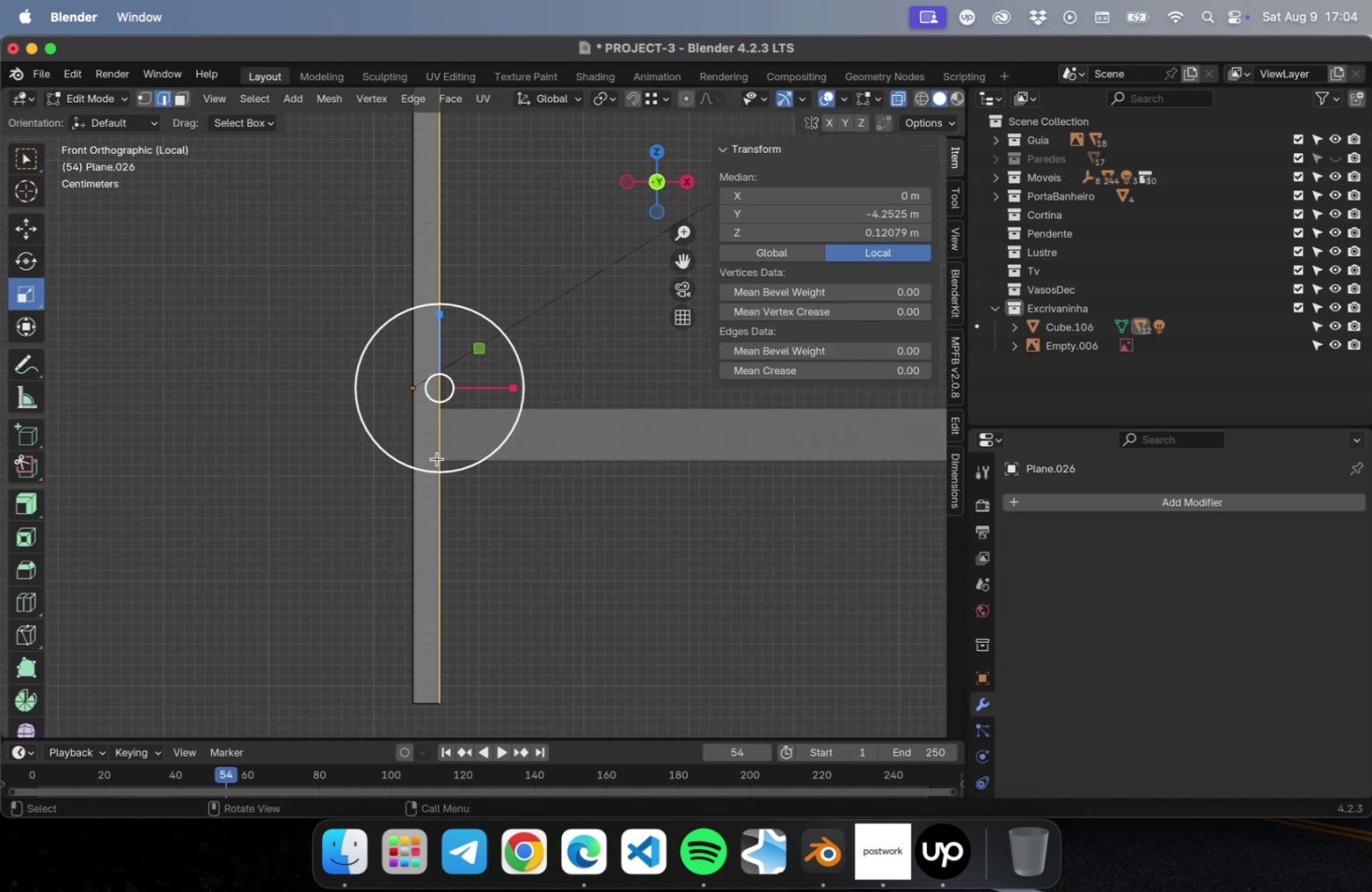 
key(Meta+T)
 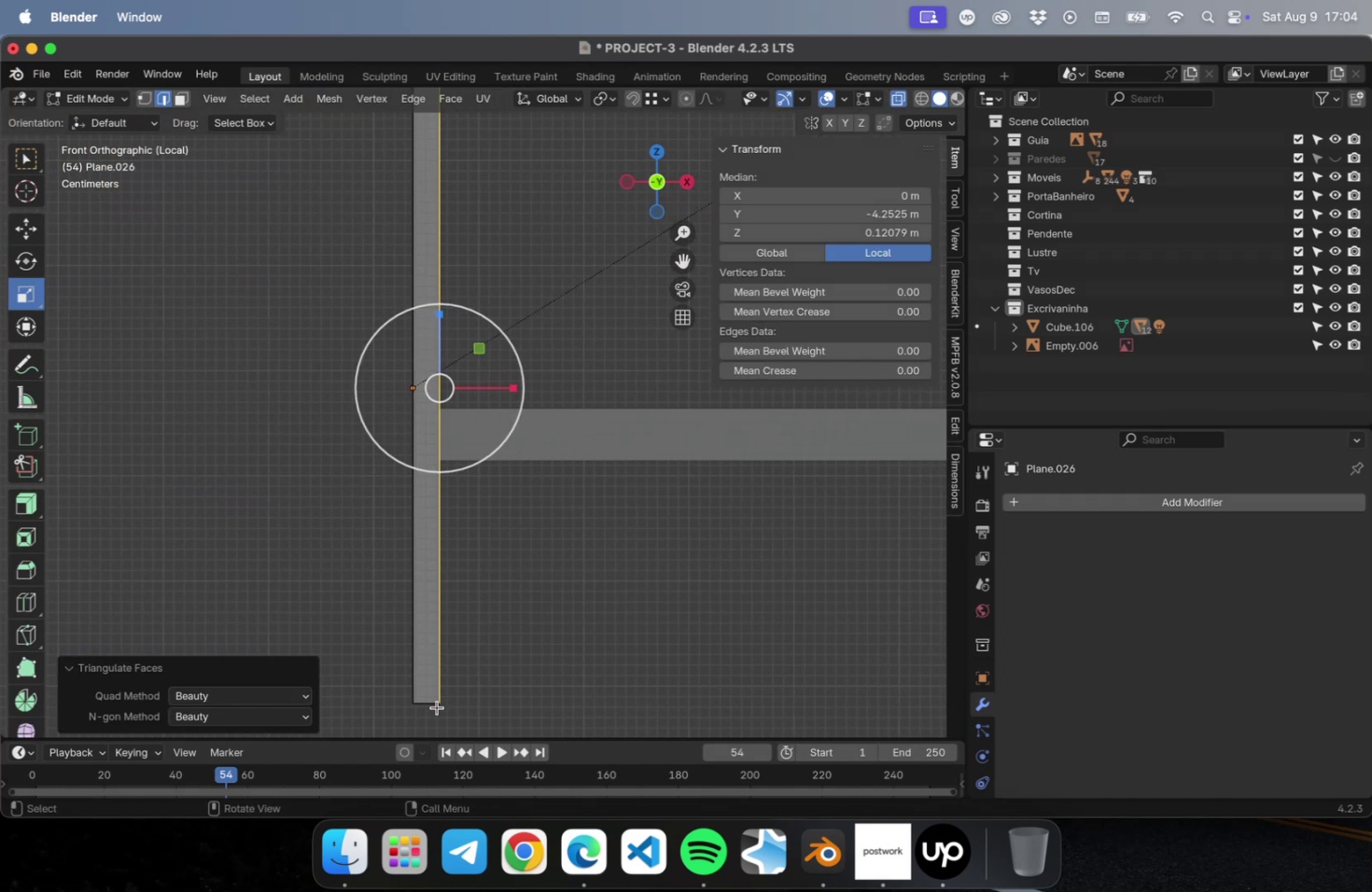 
key(Escape)
 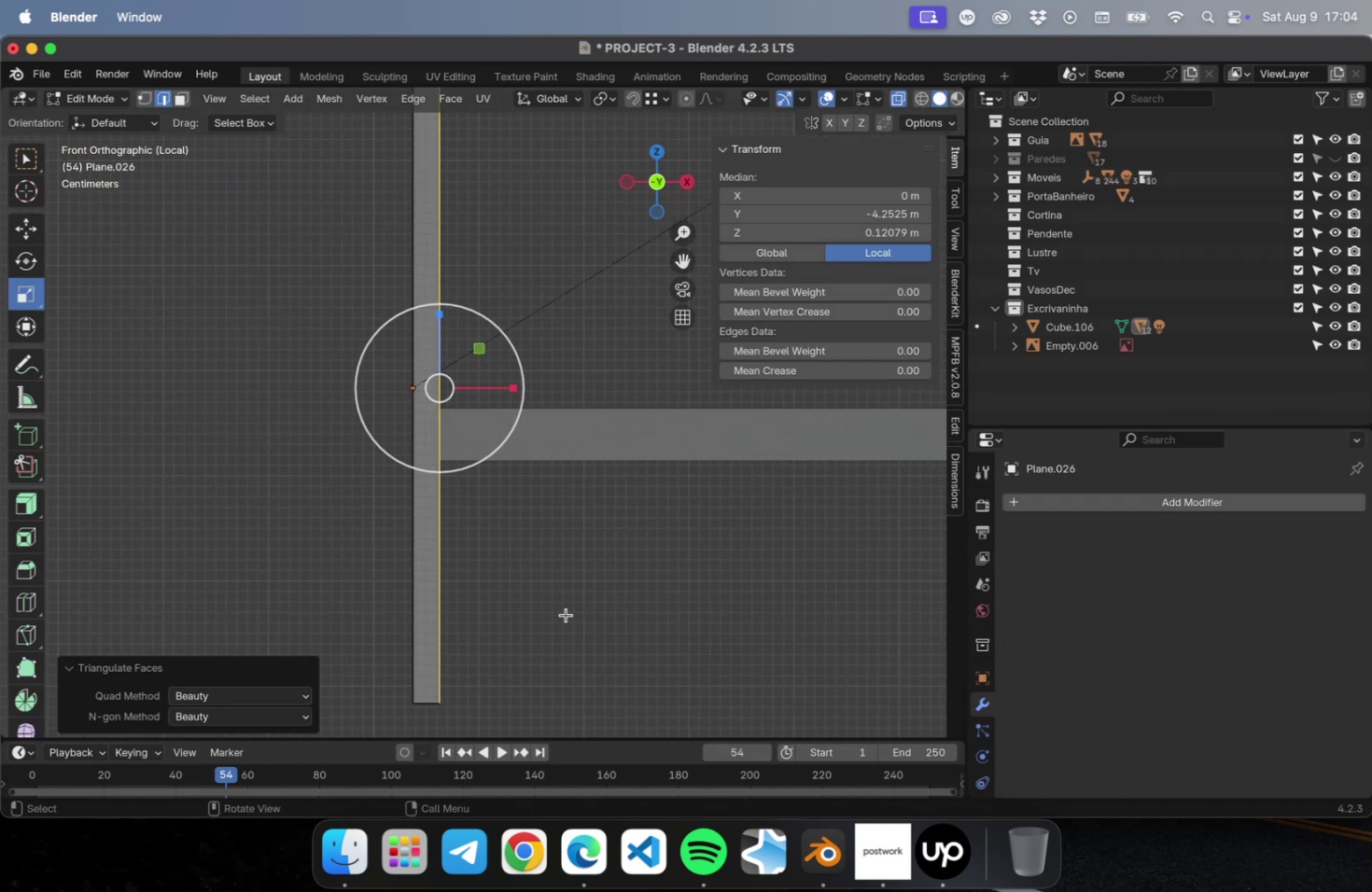 
left_click([566, 614])
 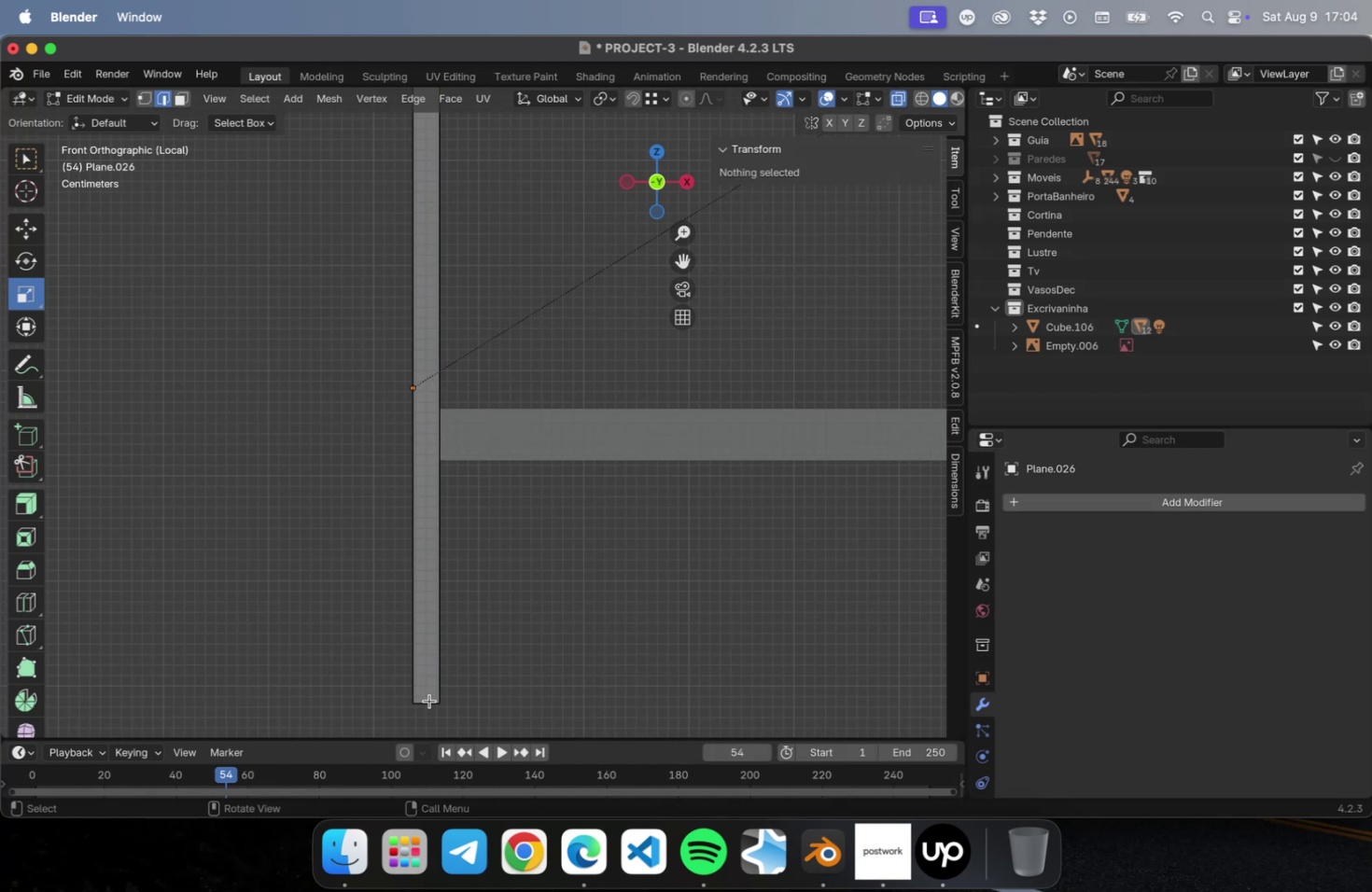 
left_click([429, 701])
 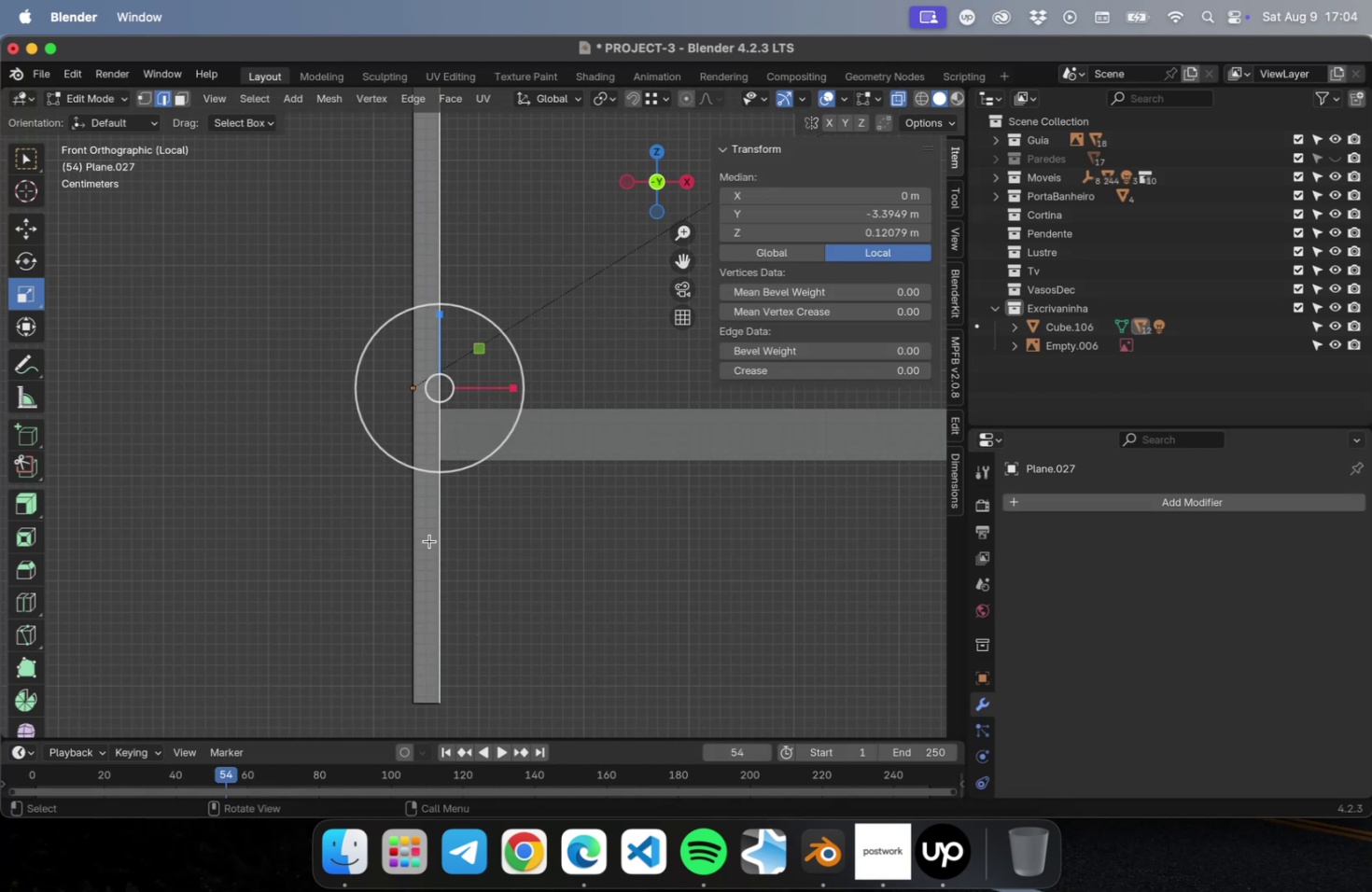 
key(Meta+R)
 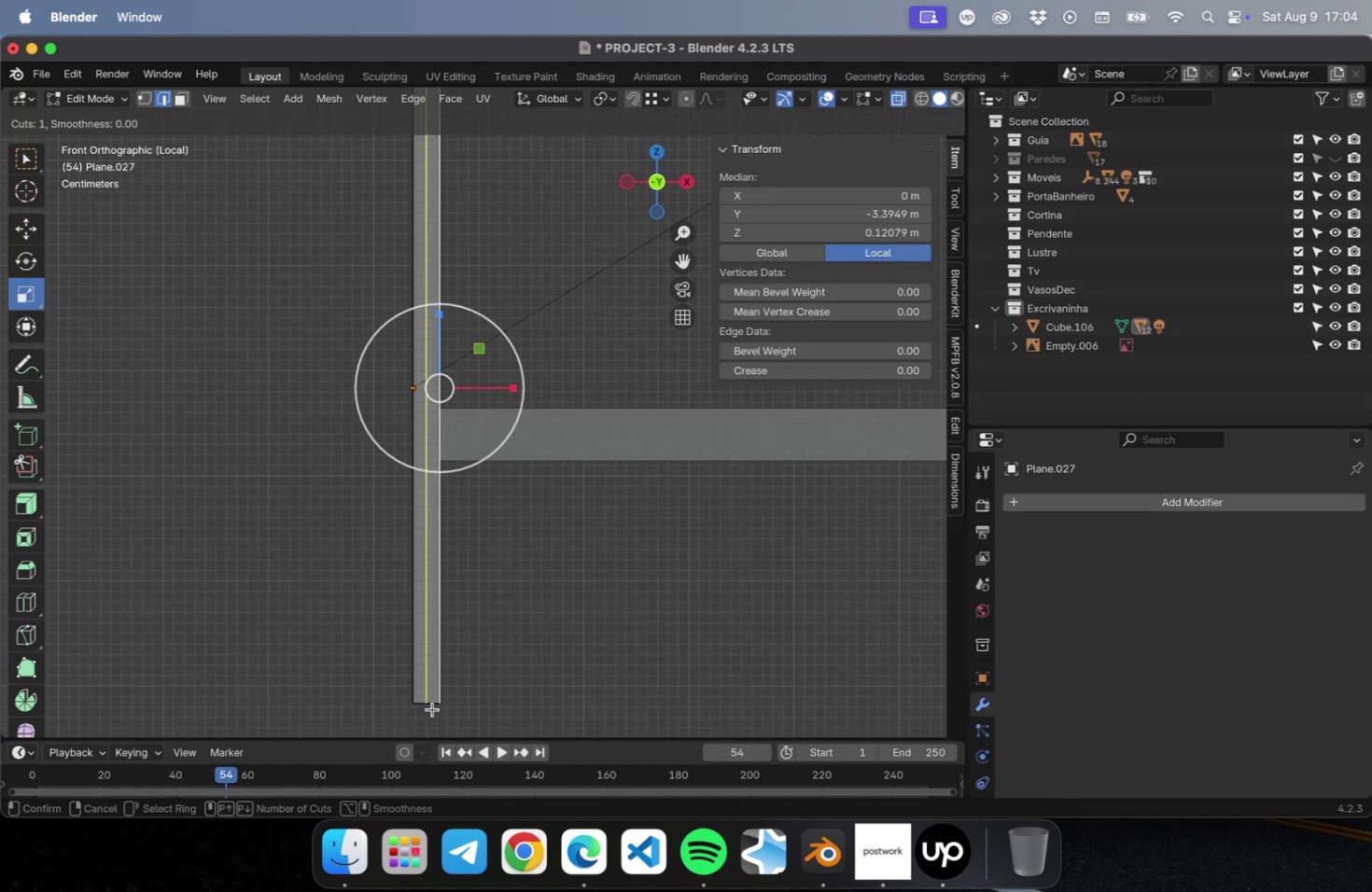 
scroll: coordinate [429, 705], scroll_direction: up, amount: 2.0
 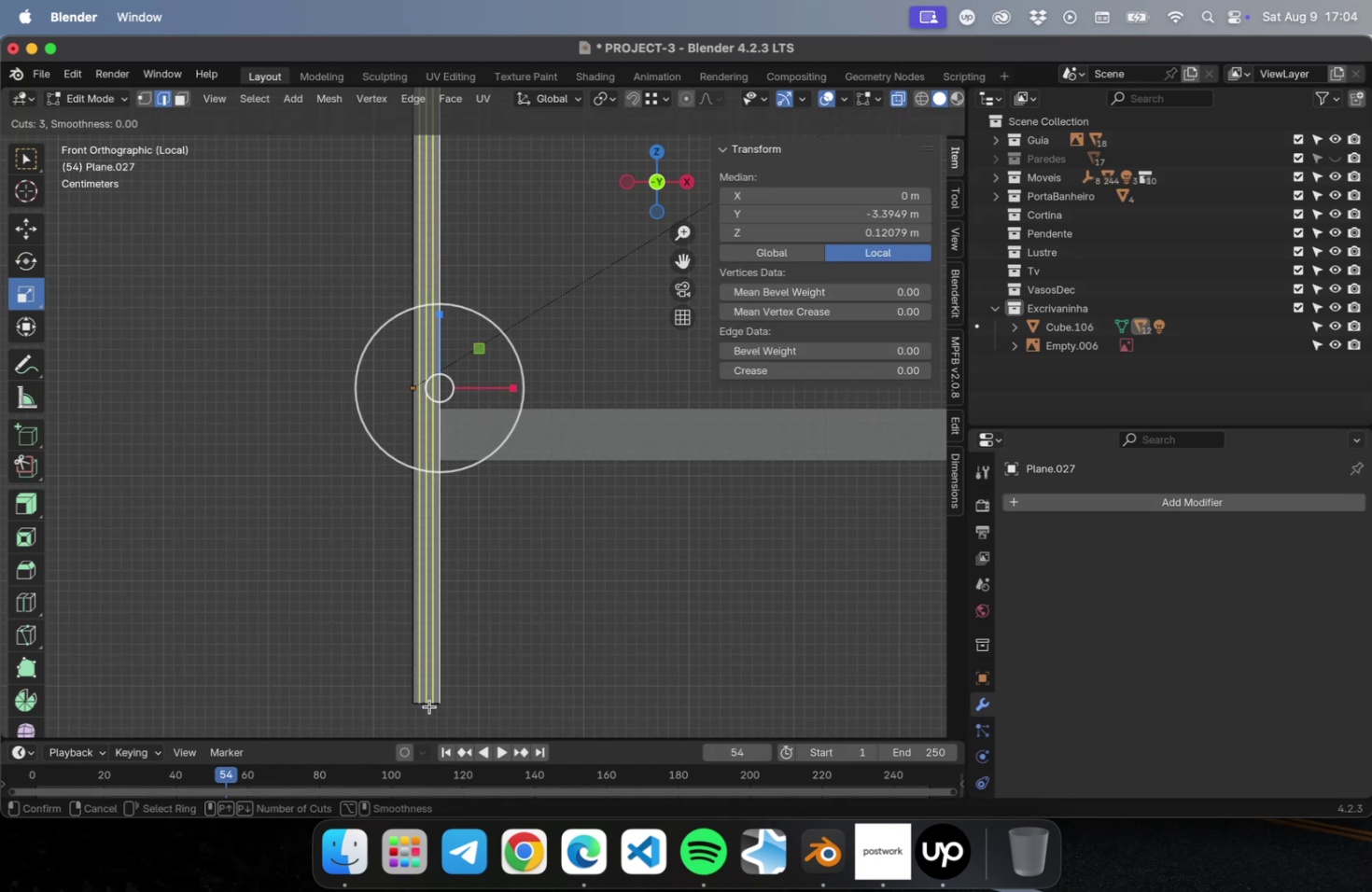 
scroll: coordinate [429, 705], scroll_direction: down, amount: 1.0
 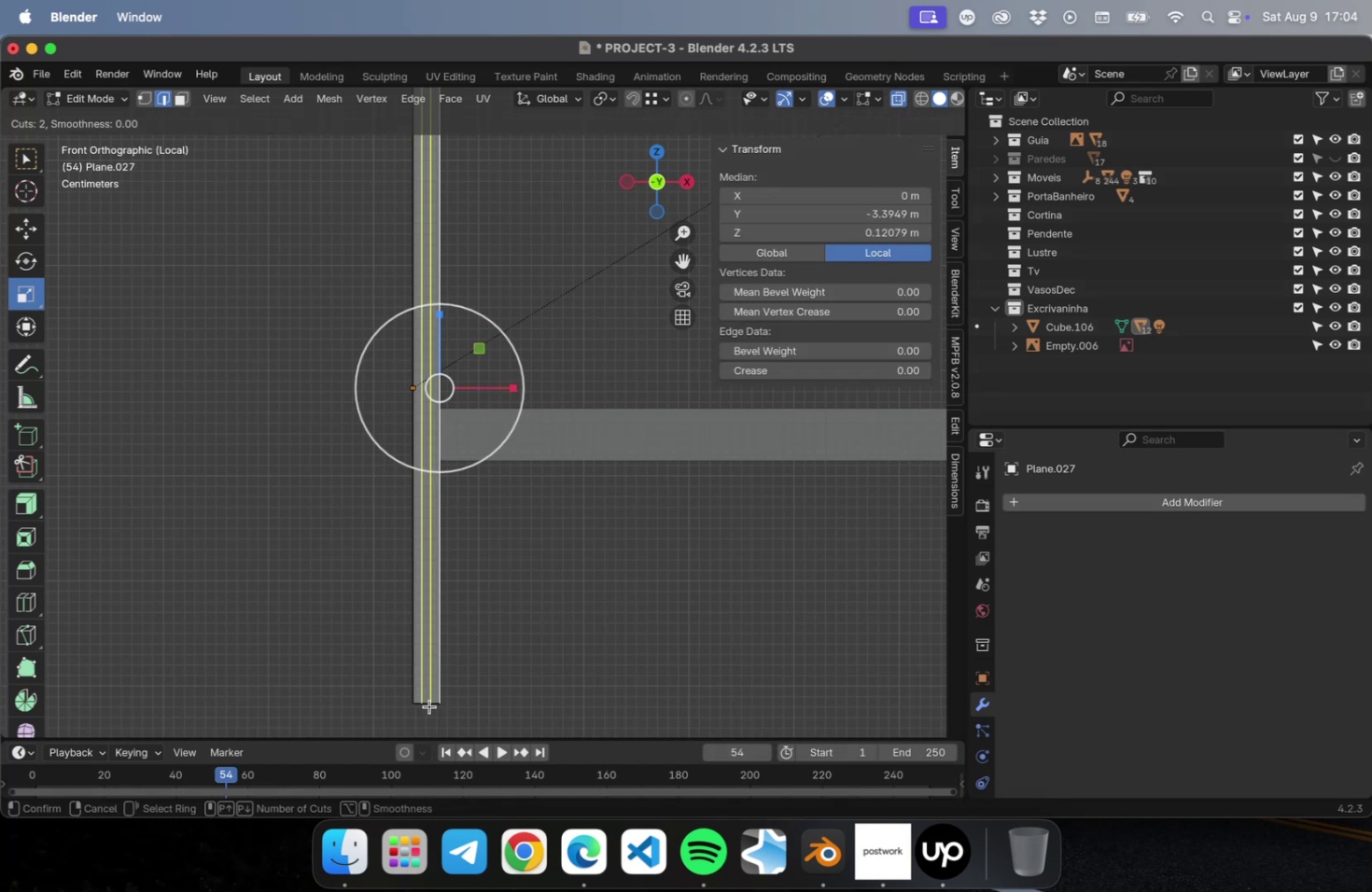 
left_click([429, 705])
 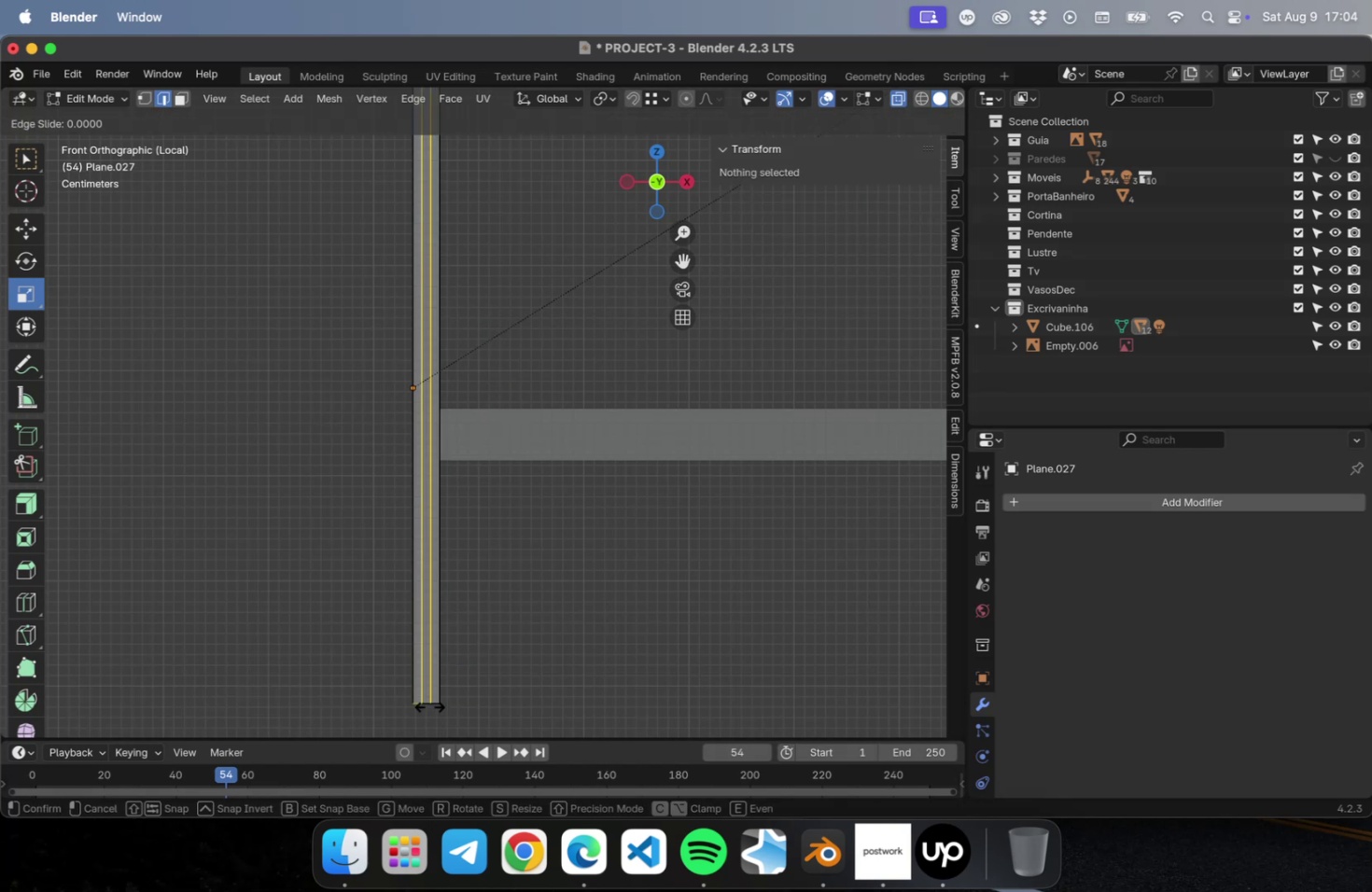 
key(Escape)
 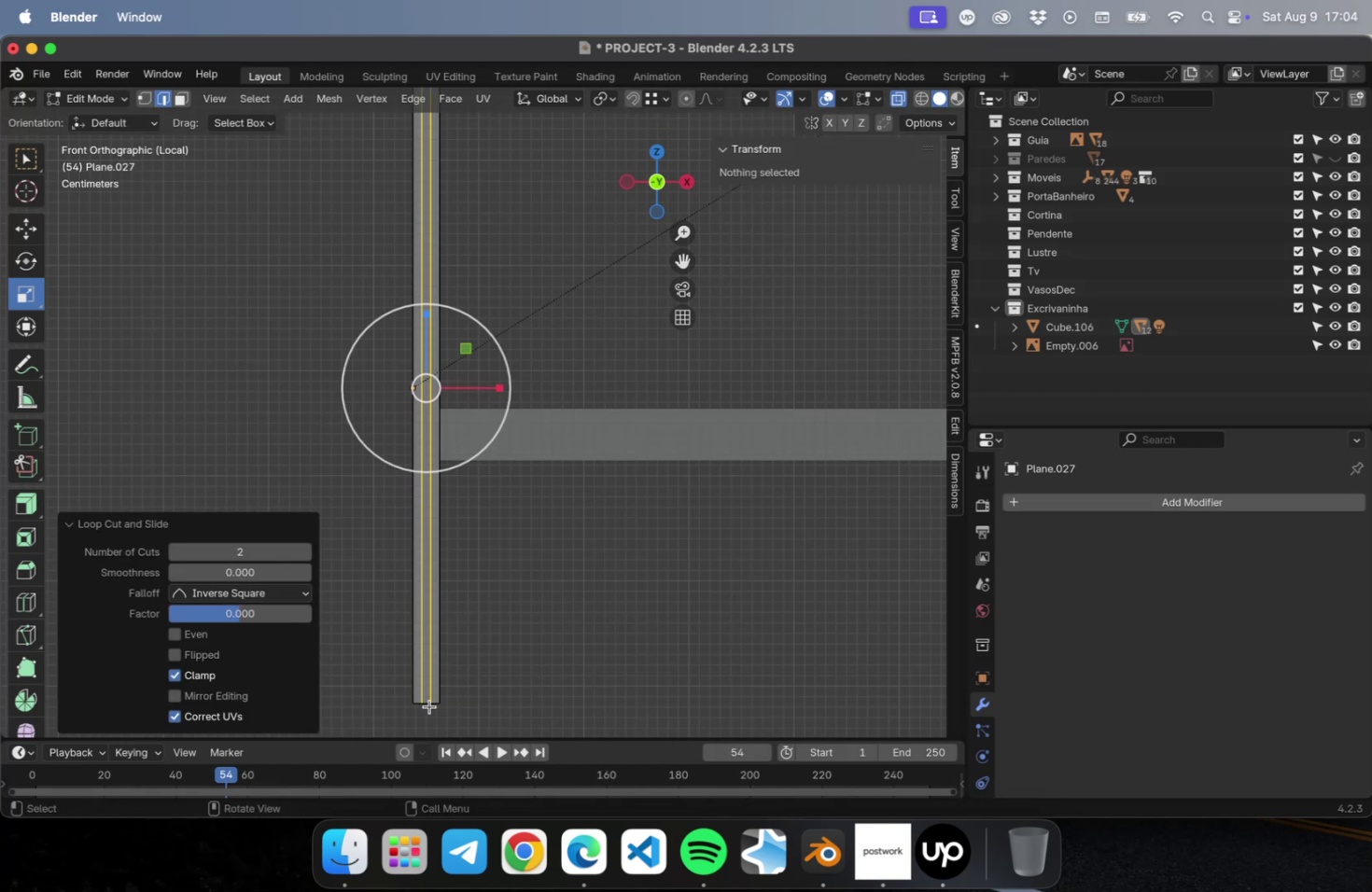 
key(S)
 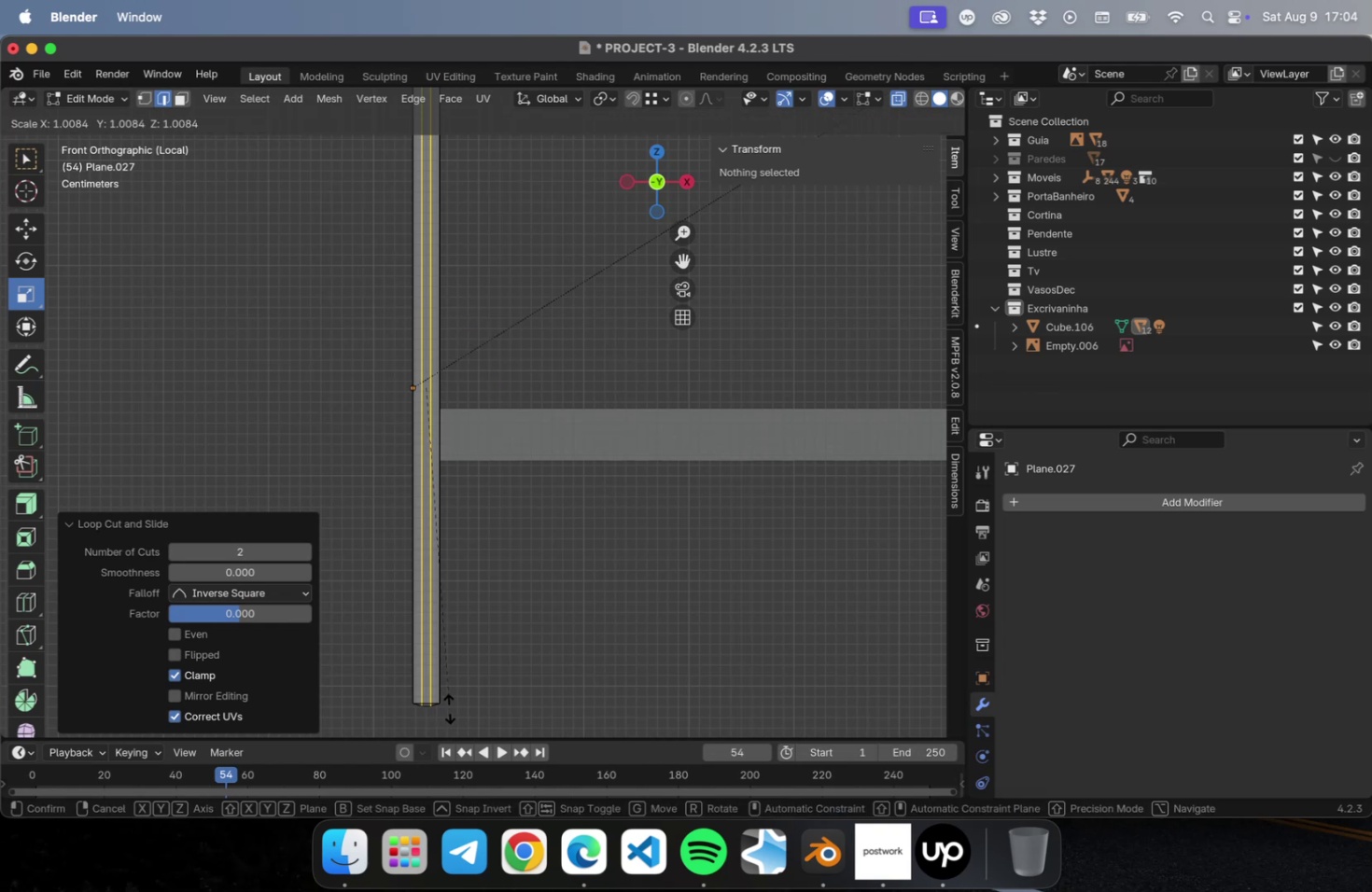 
key(Escape)
 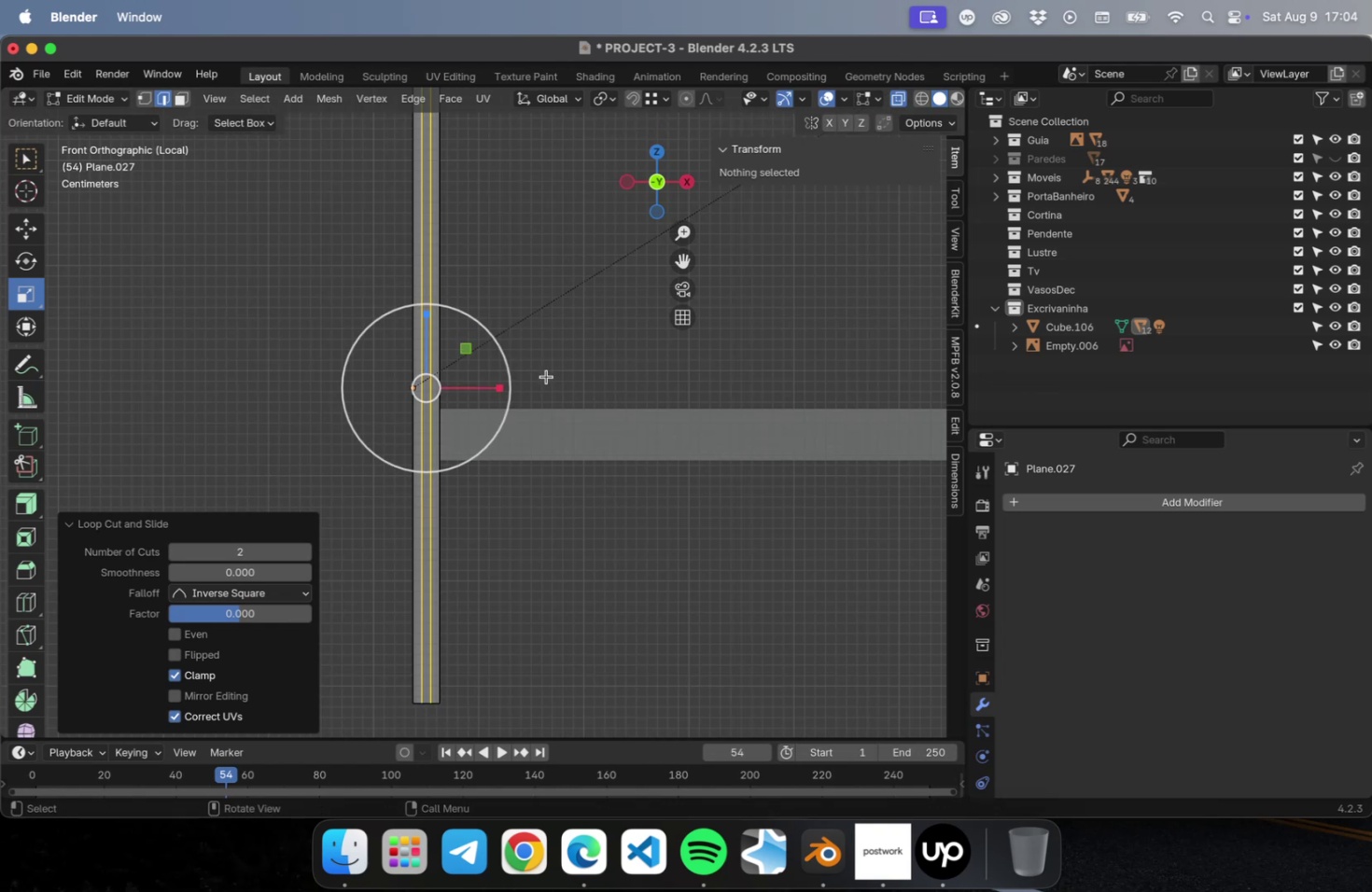 
left_click_drag(start_coordinate=[496, 385], to_coordinate=[562, 388])
 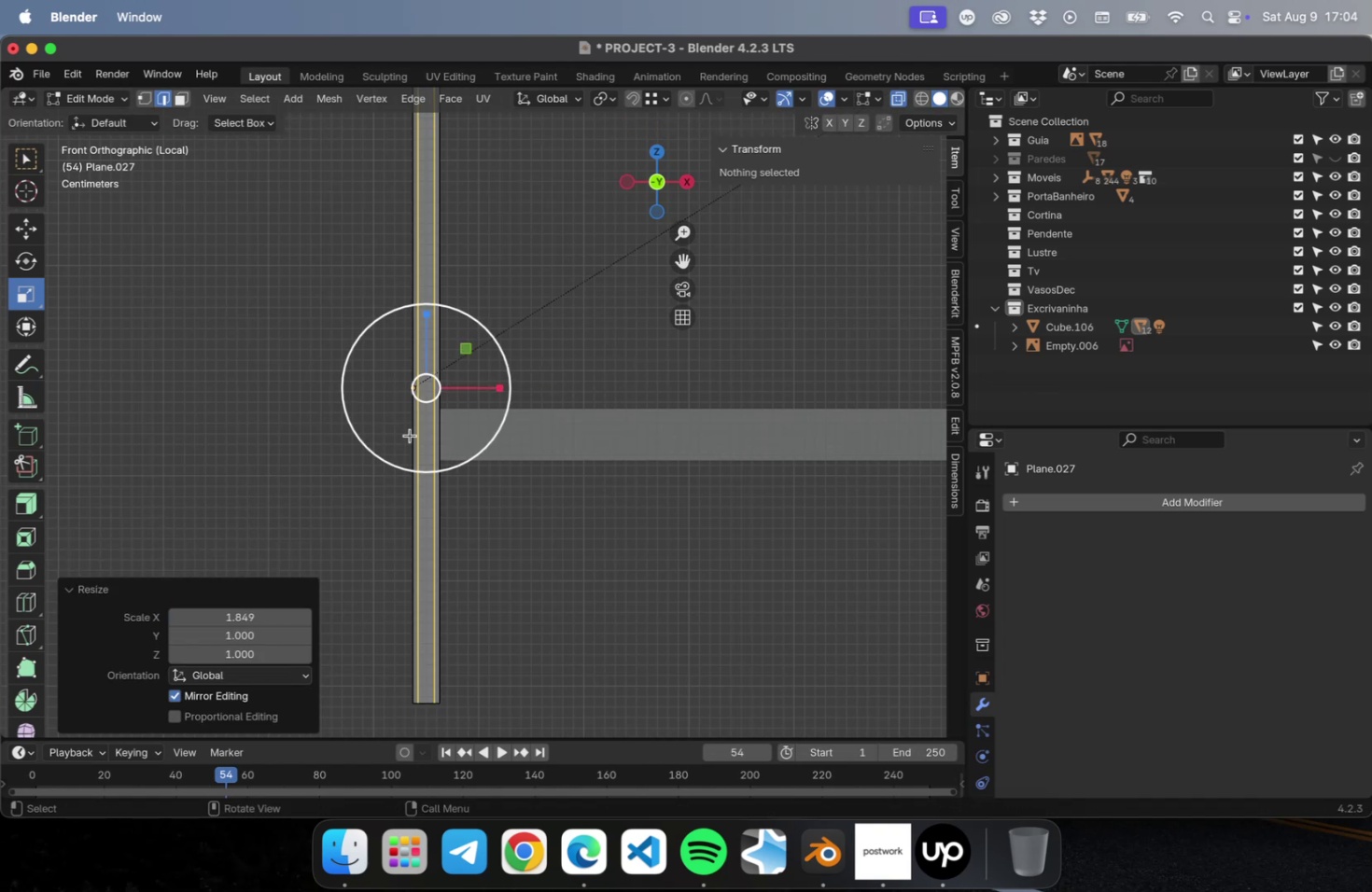 
scroll: coordinate [277, 457], scroll_direction: down, amount: 14.0
 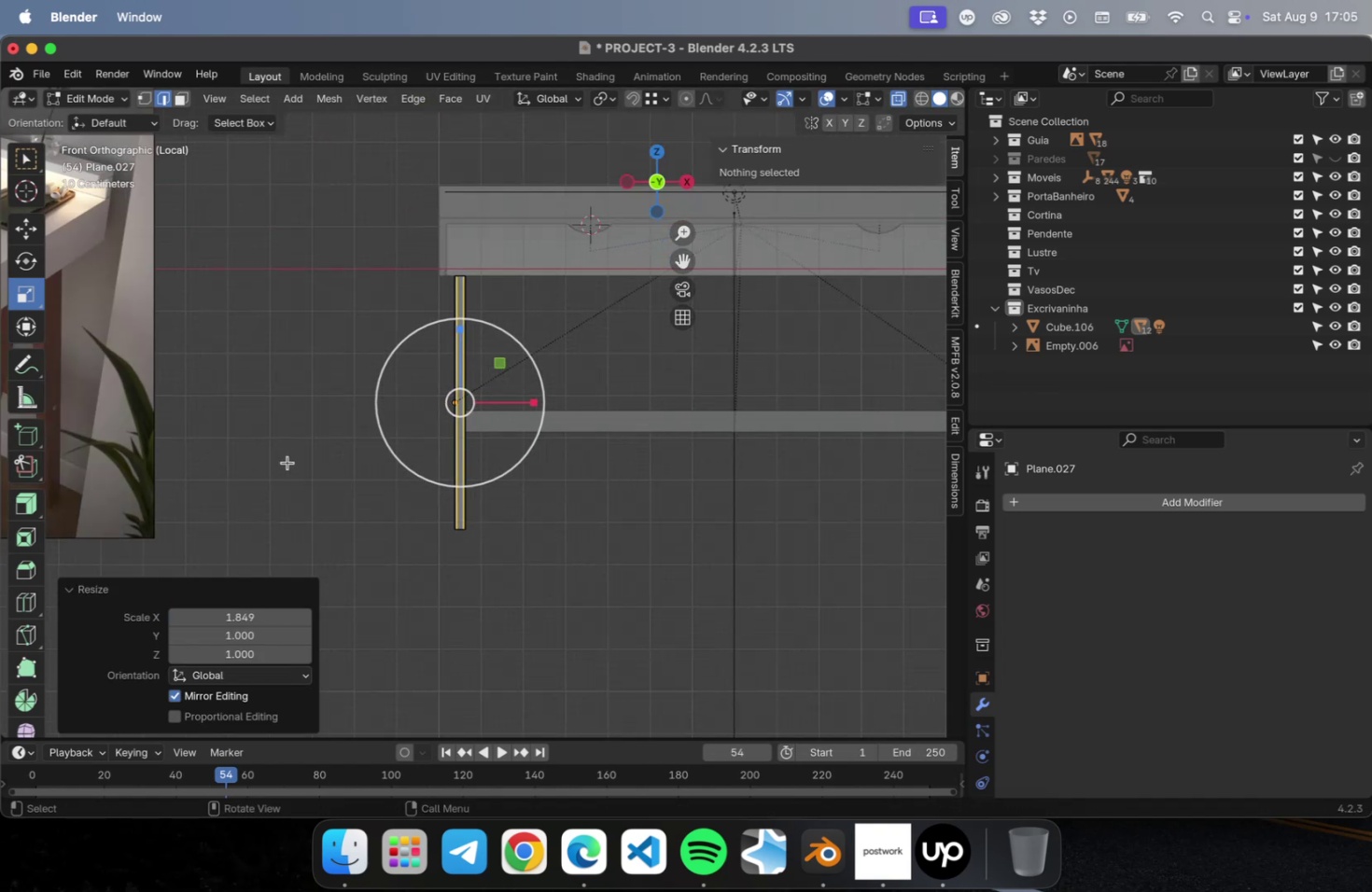 
hold_key(key=ShiftLeft, duration=0.57)
 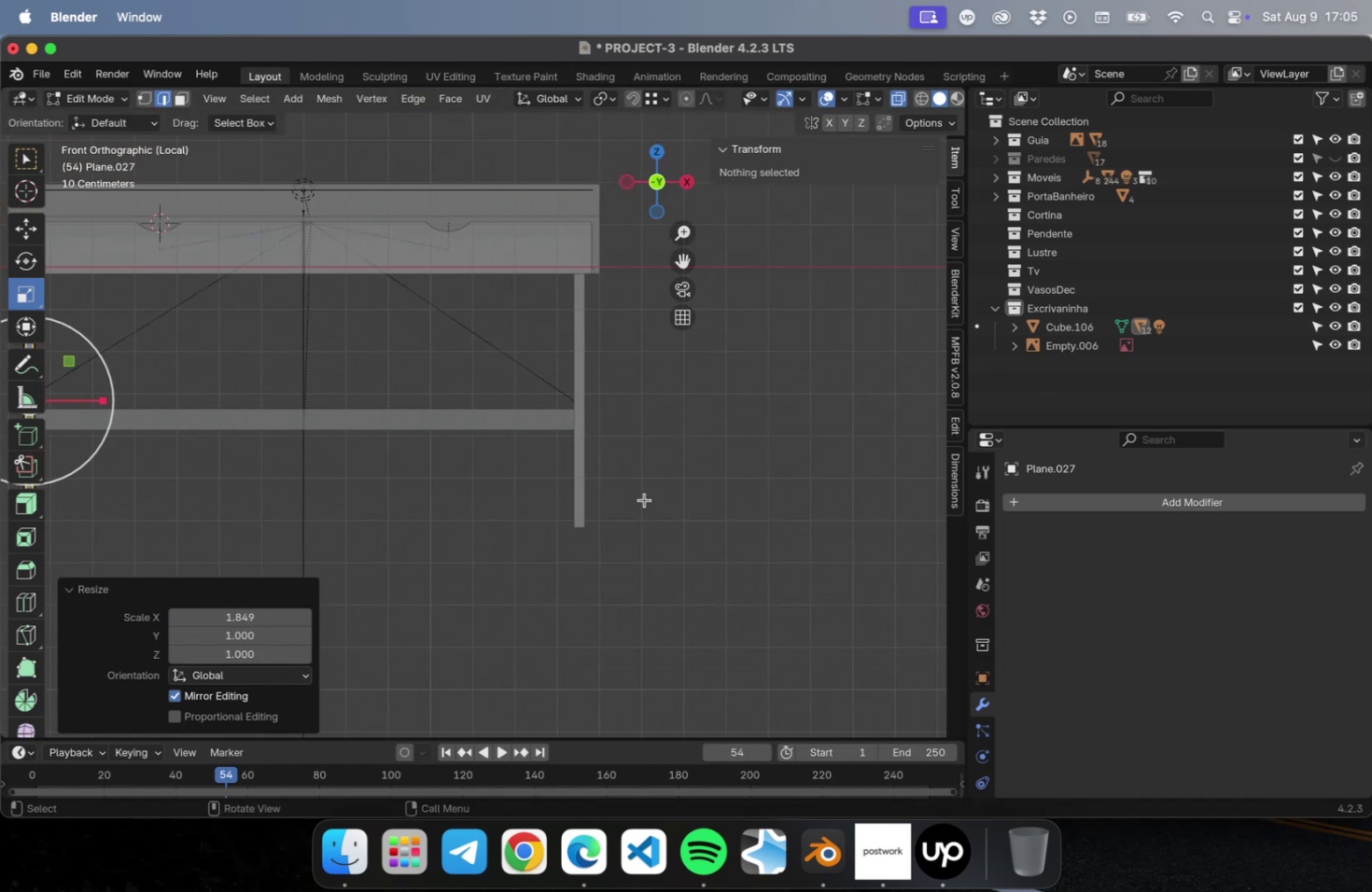 
key(Tab)
 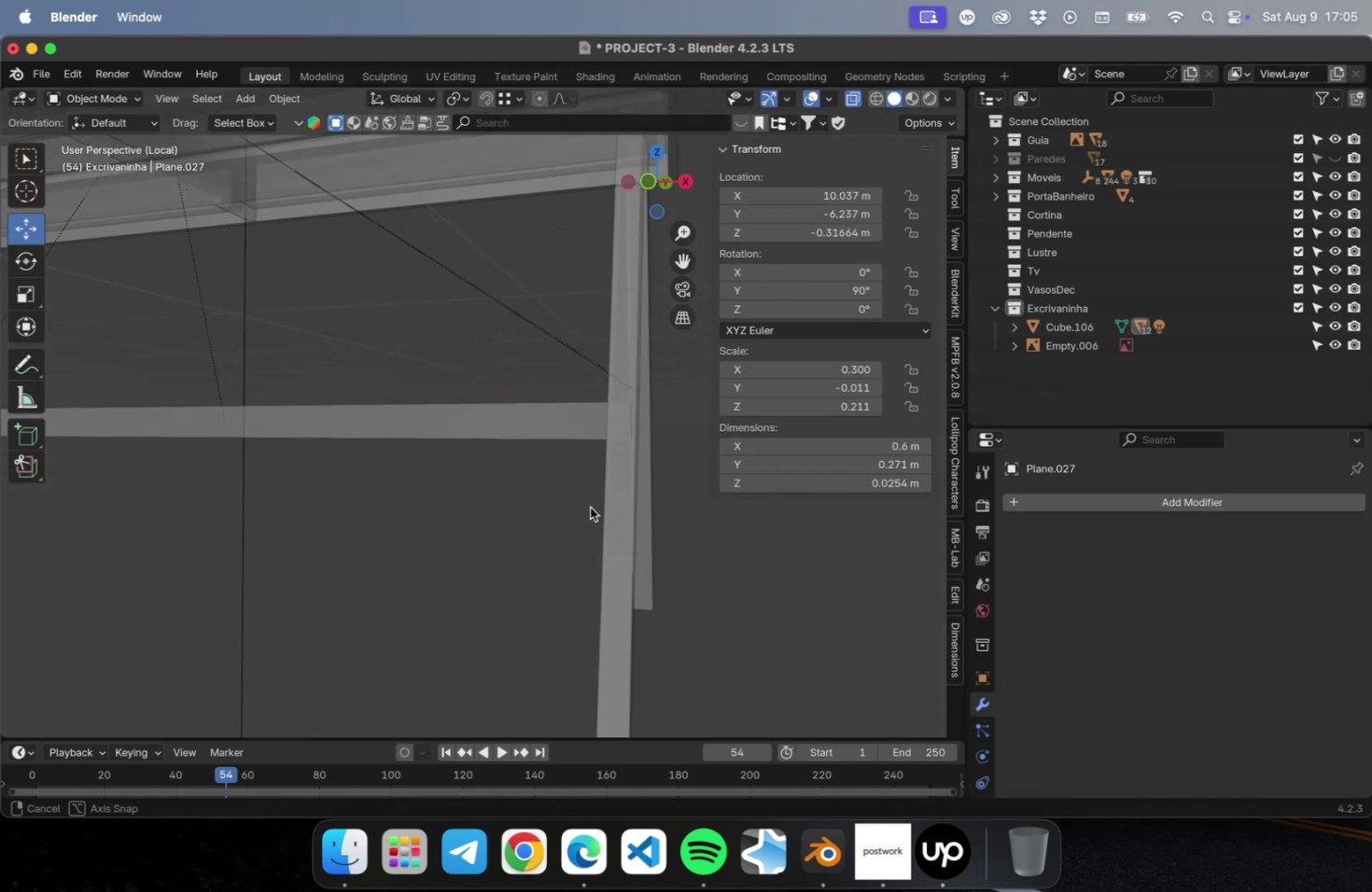 
left_click([593, 509])
 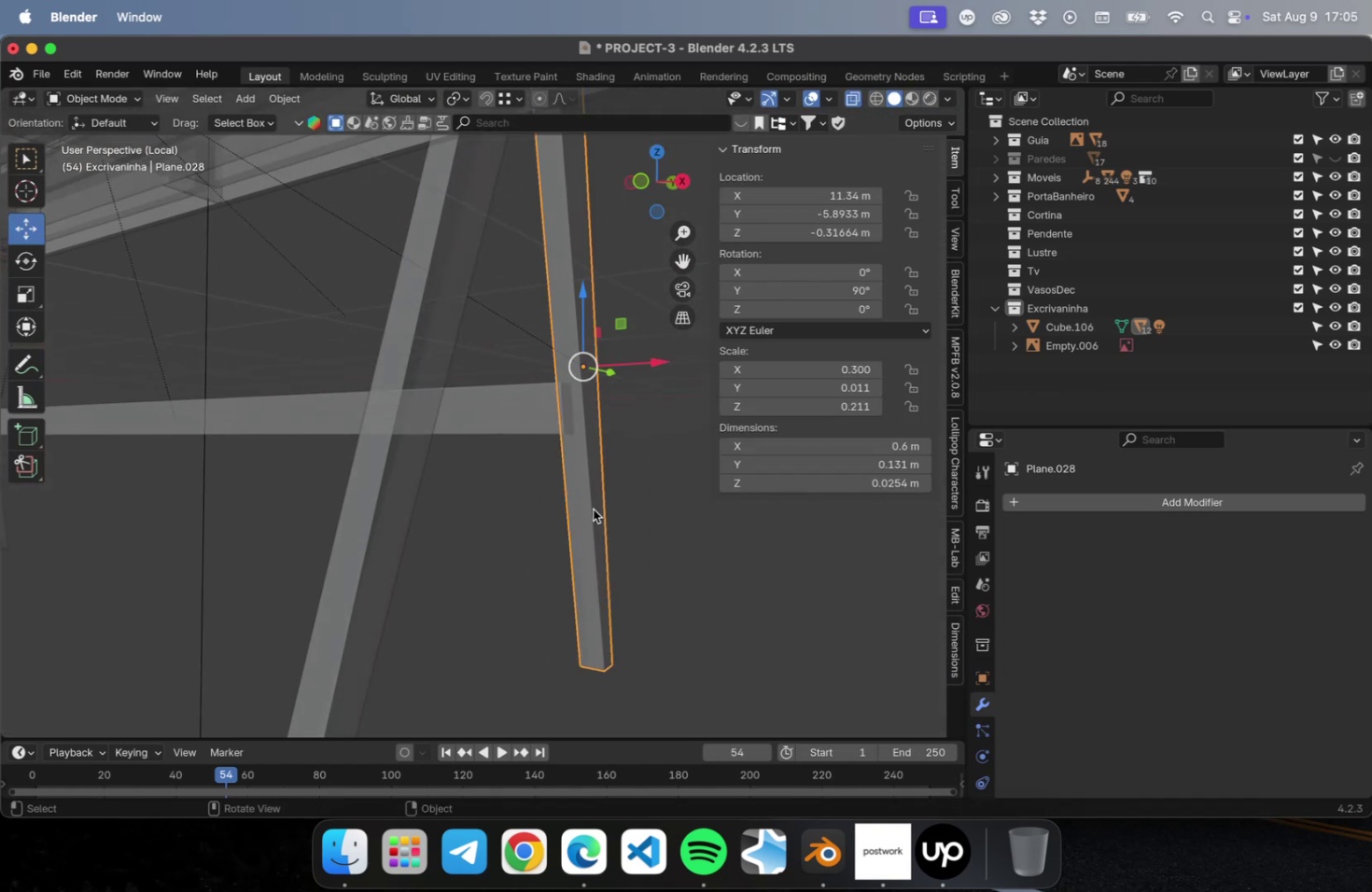 
key(Tab)
 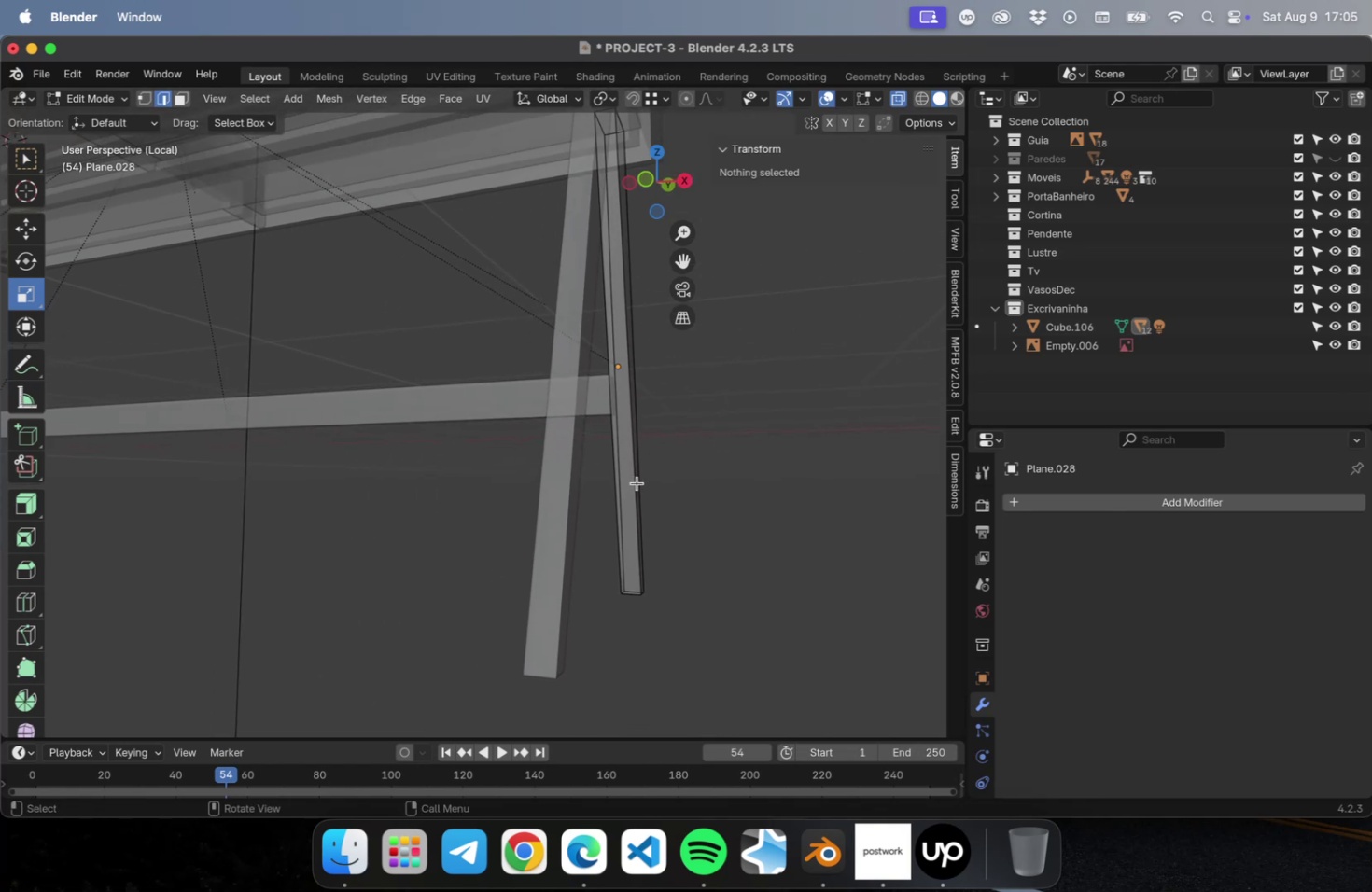 
key(NumLock)
 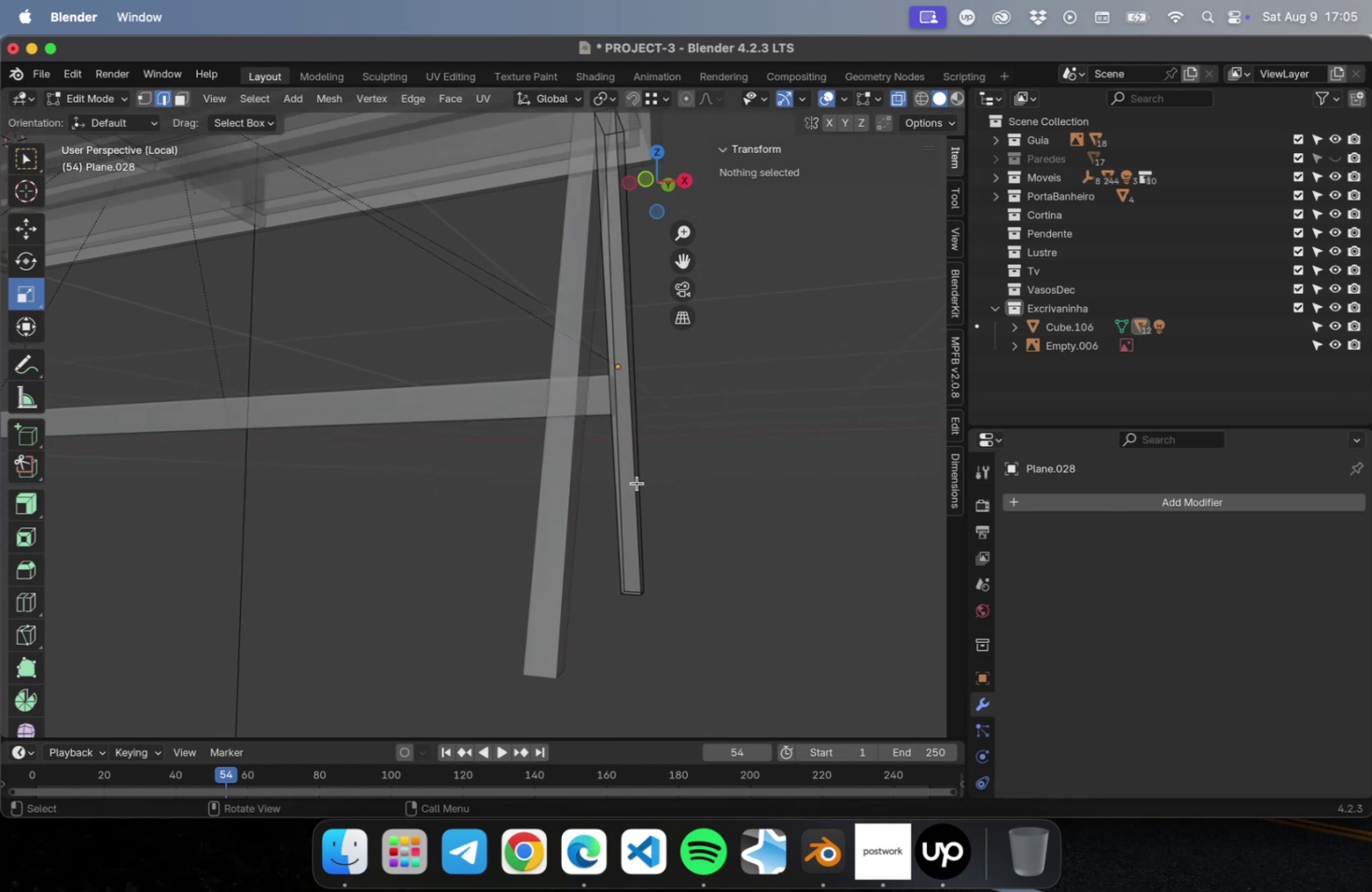 
key(Numpad1)
 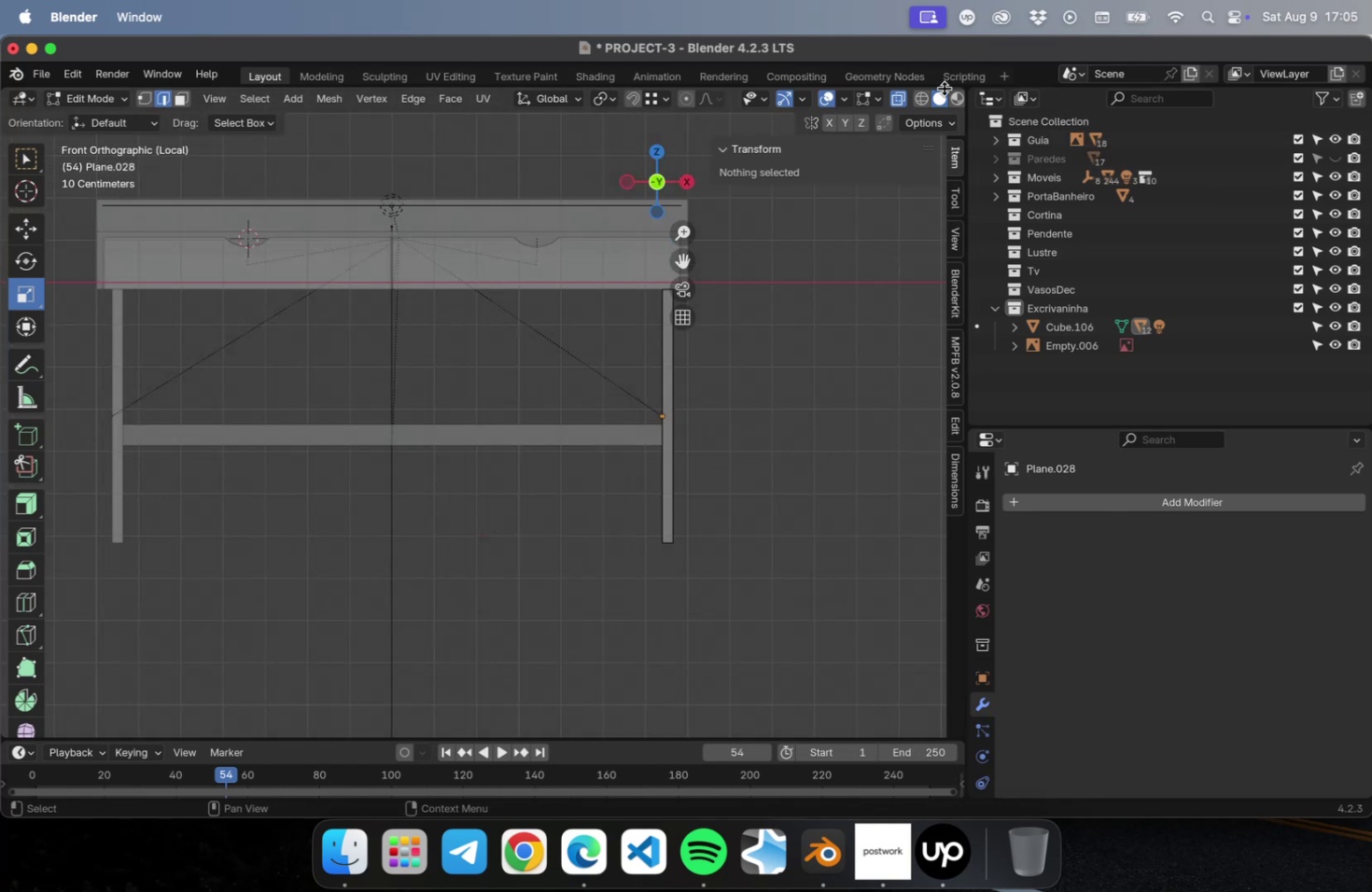 
left_click([922, 92])
 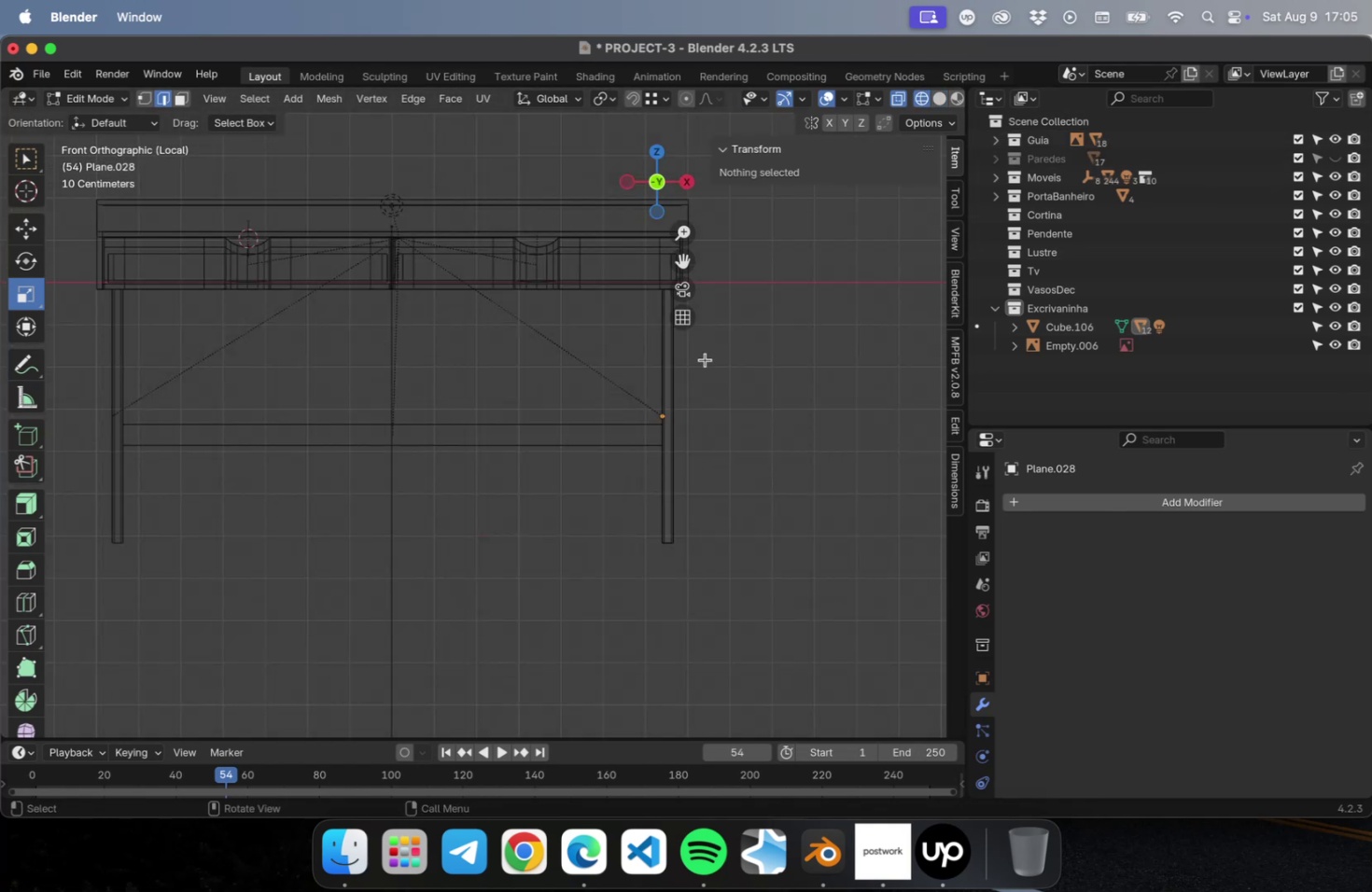 
key(Shift+ShiftLeft)
 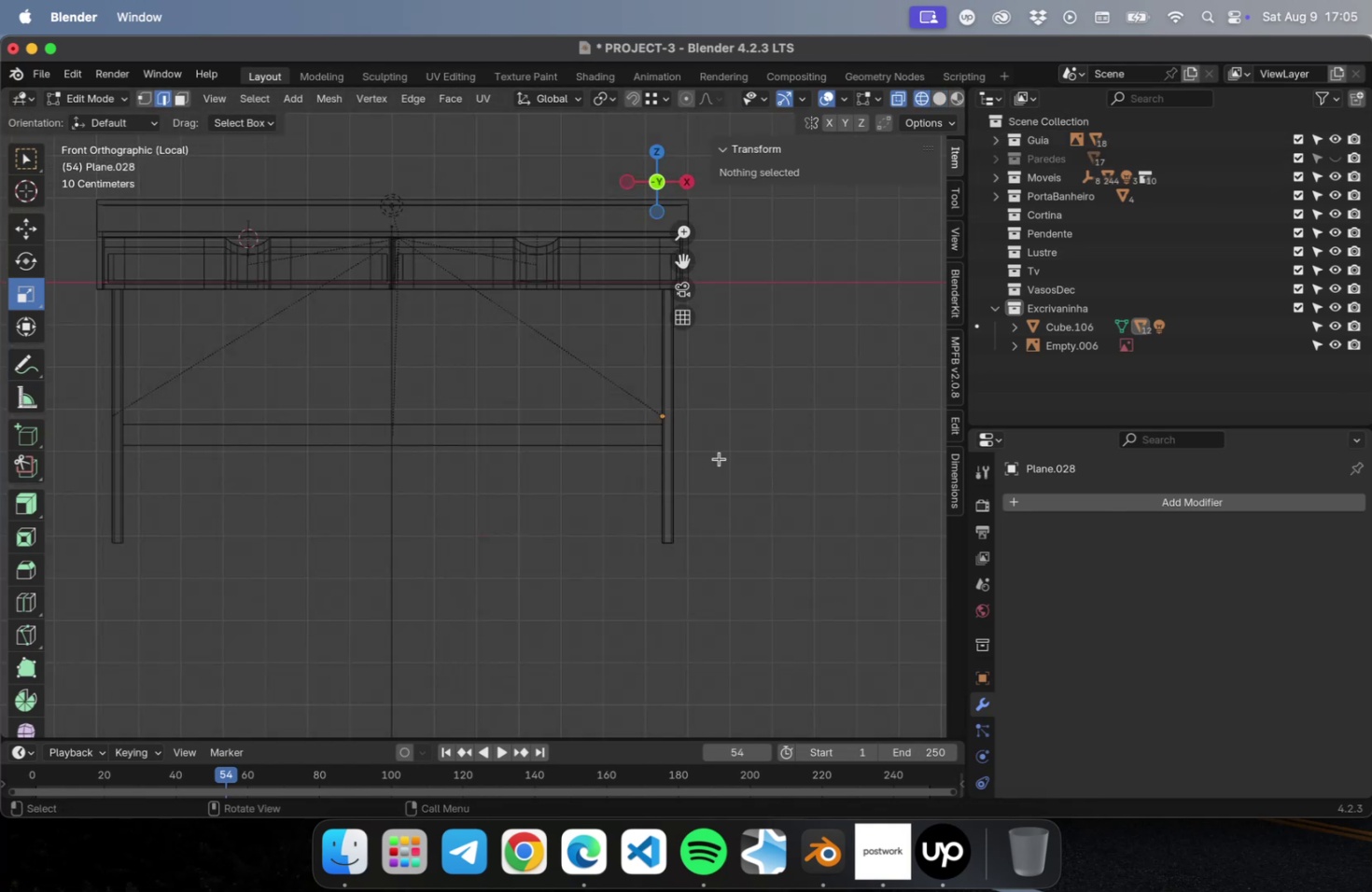 
hold_key(key=ShiftLeft, duration=0.37)
 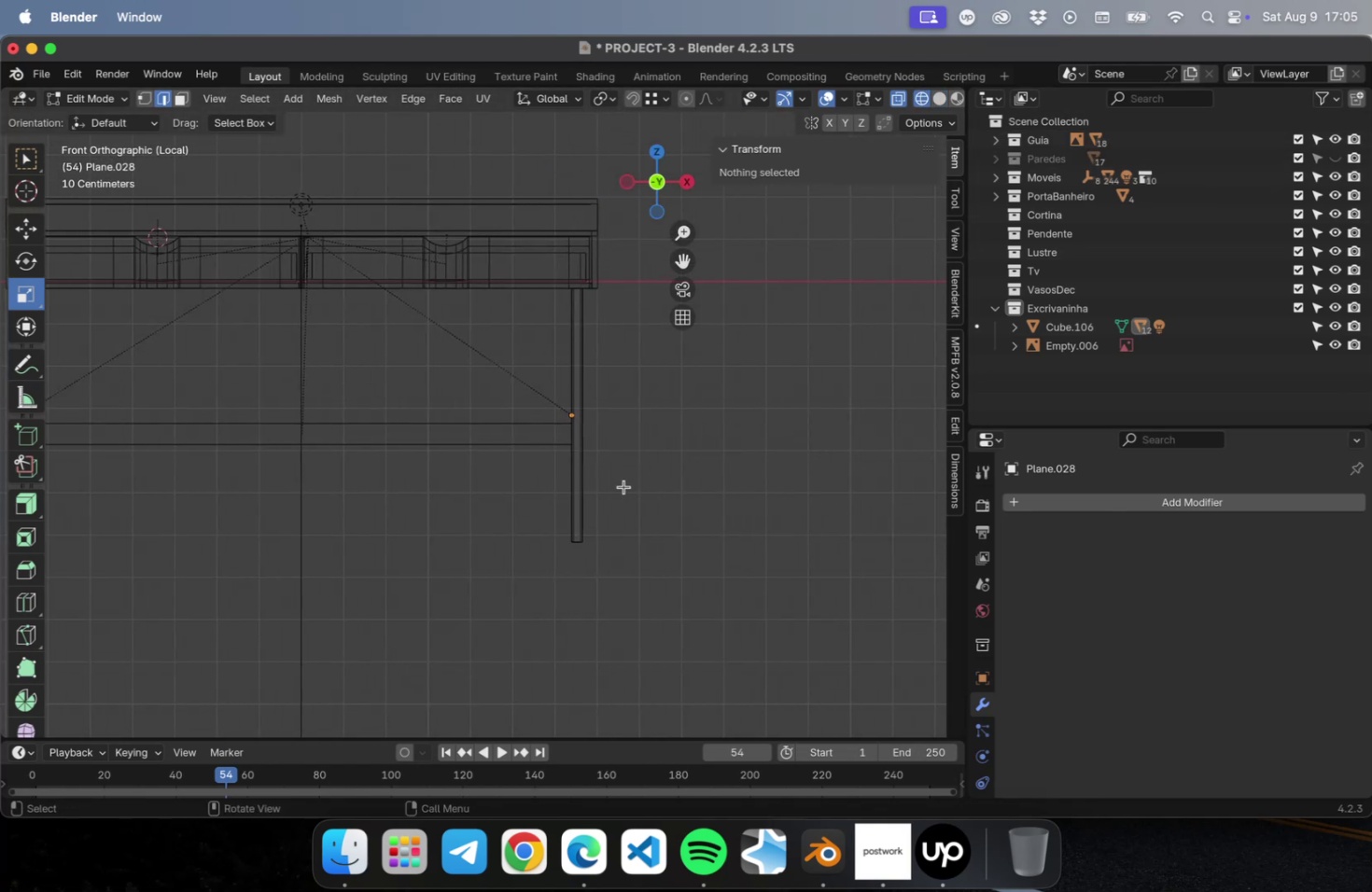 
scroll: coordinate [617, 503], scroll_direction: up, amount: 15.0
 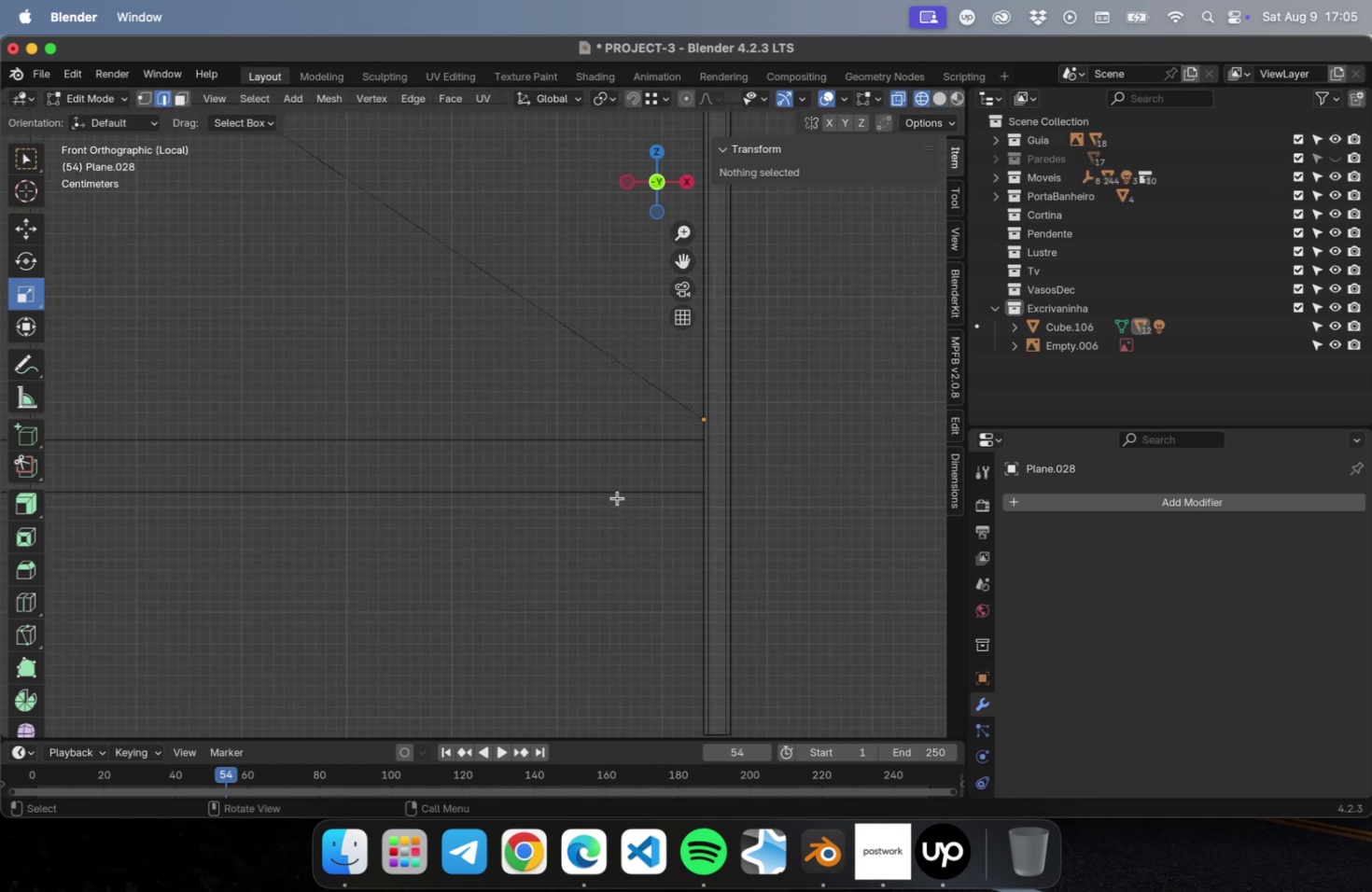 
hold_key(key=ShiftLeft, duration=0.47)
 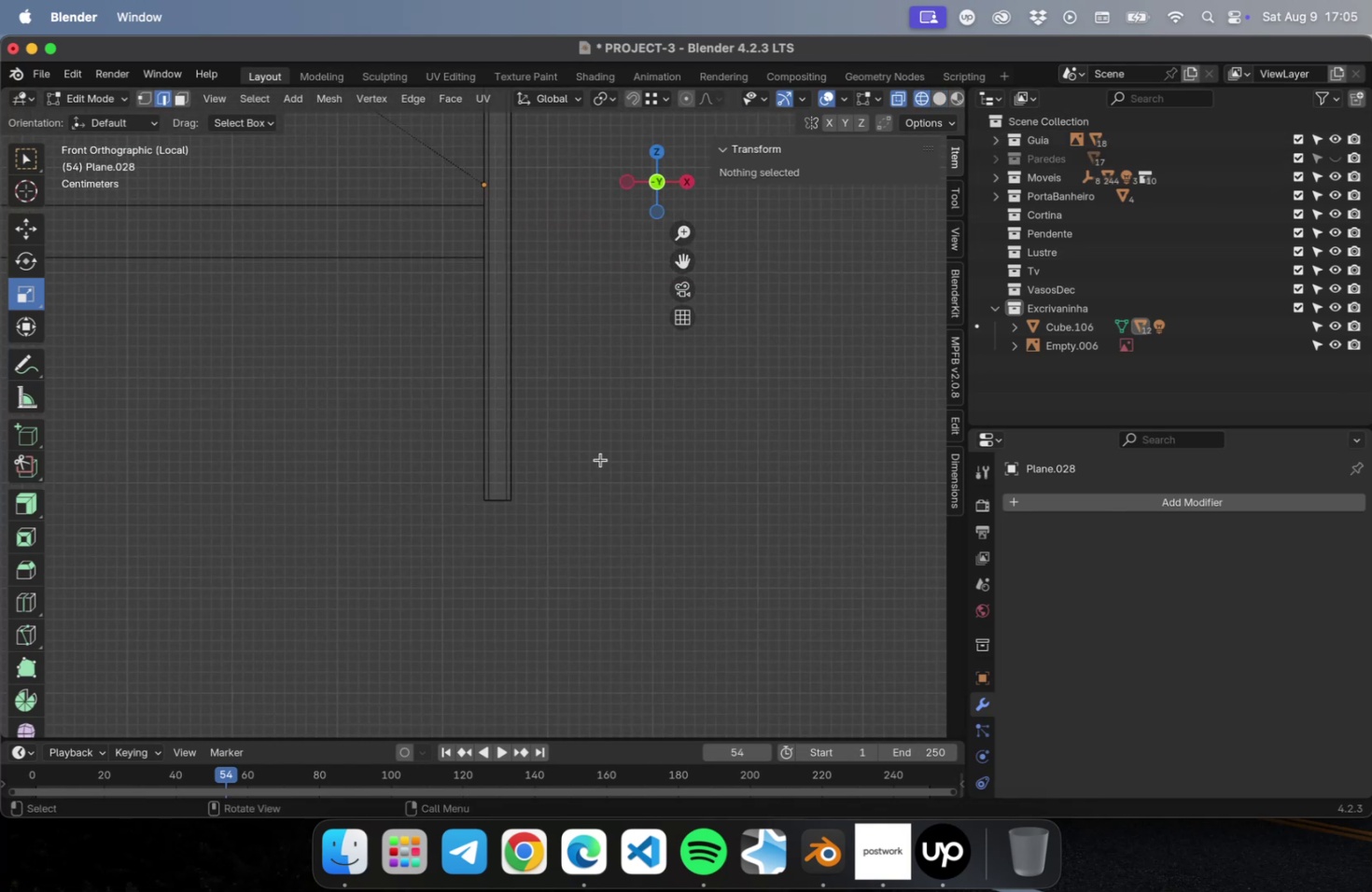 
scroll: coordinate [623, 471], scroll_direction: up, amount: 8.0
 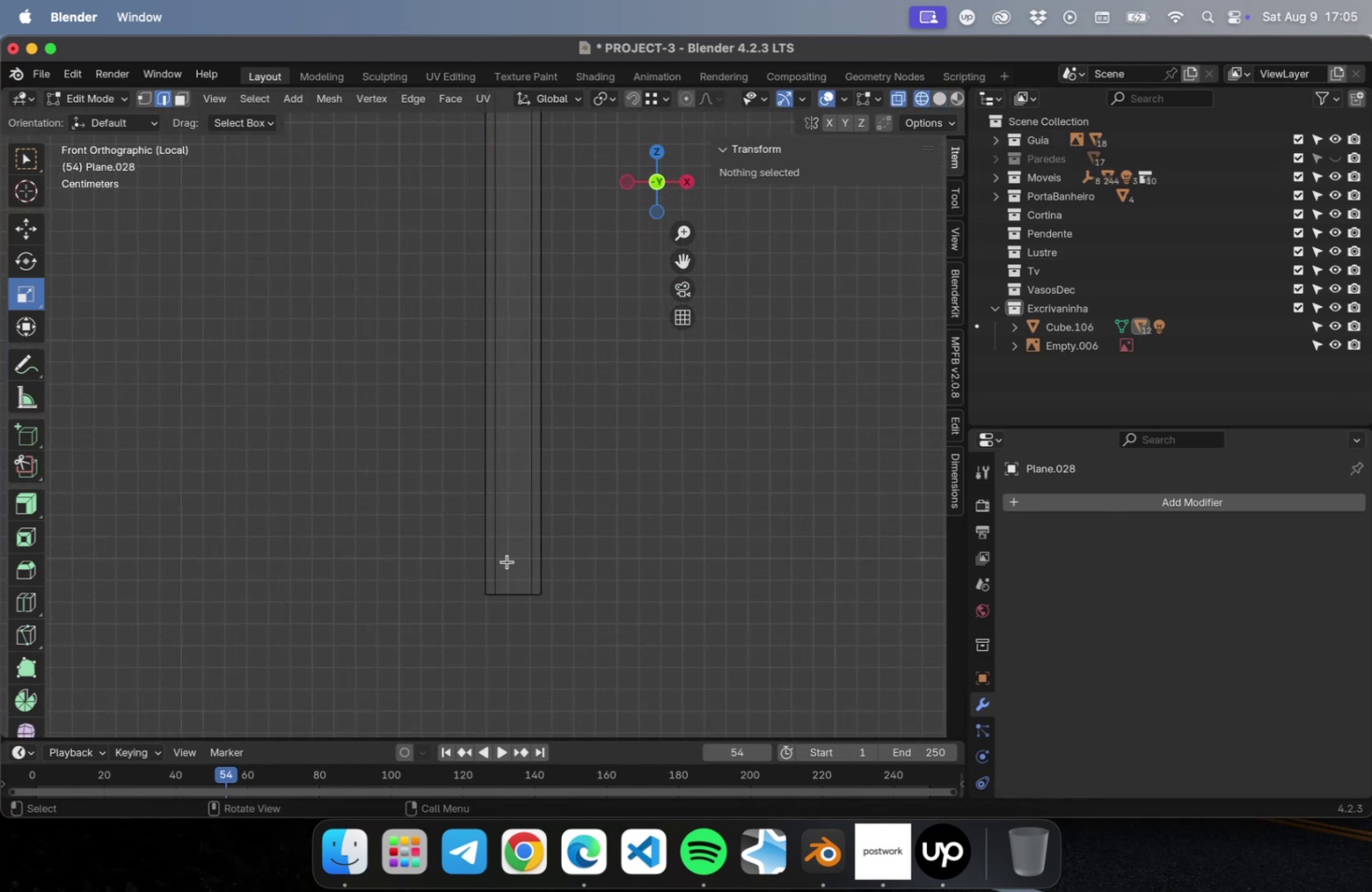 
key(Meta+R)
 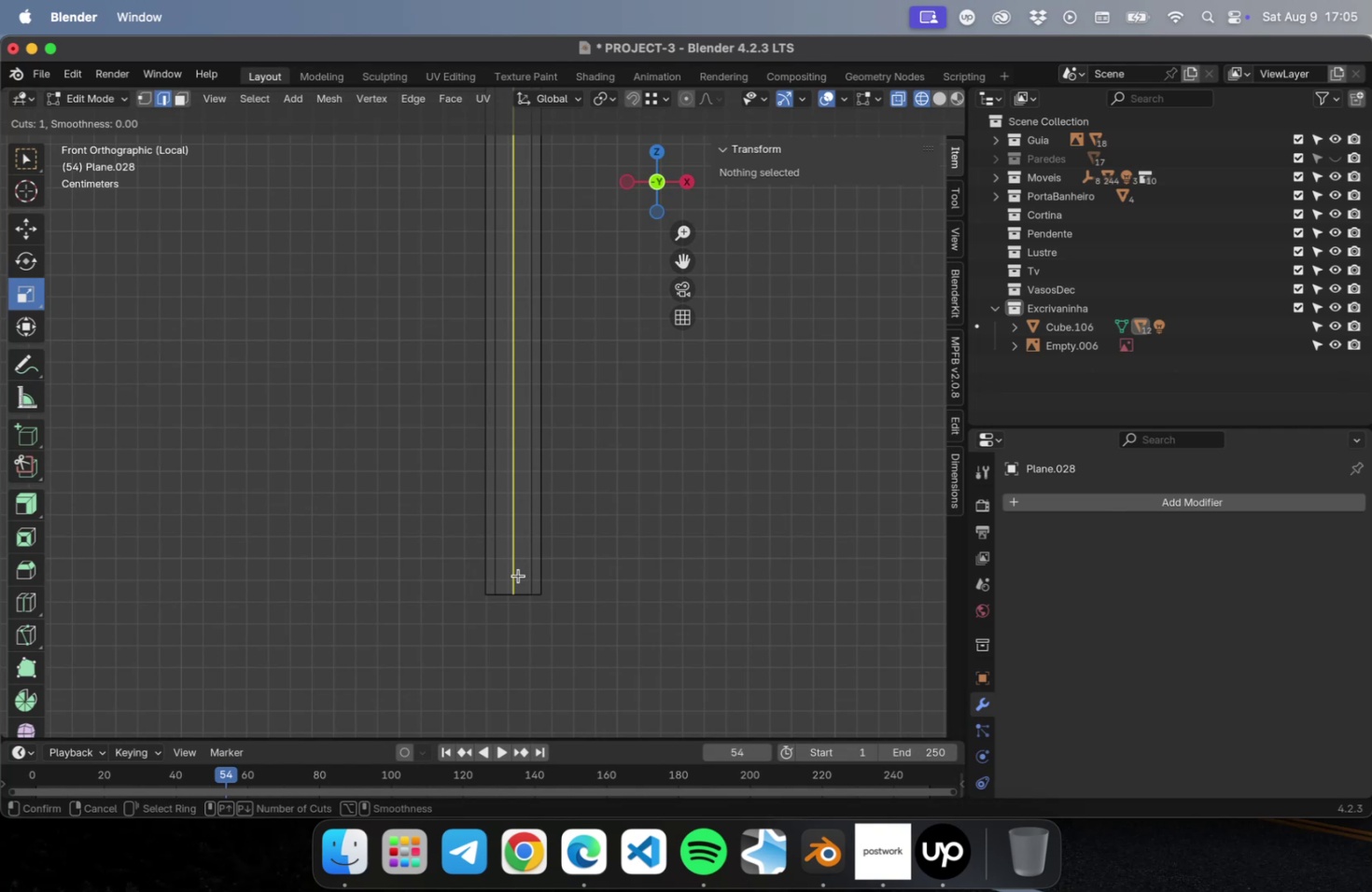 
scroll: coordinate [517, 577], scroll_direction: up, amount: 1.0
 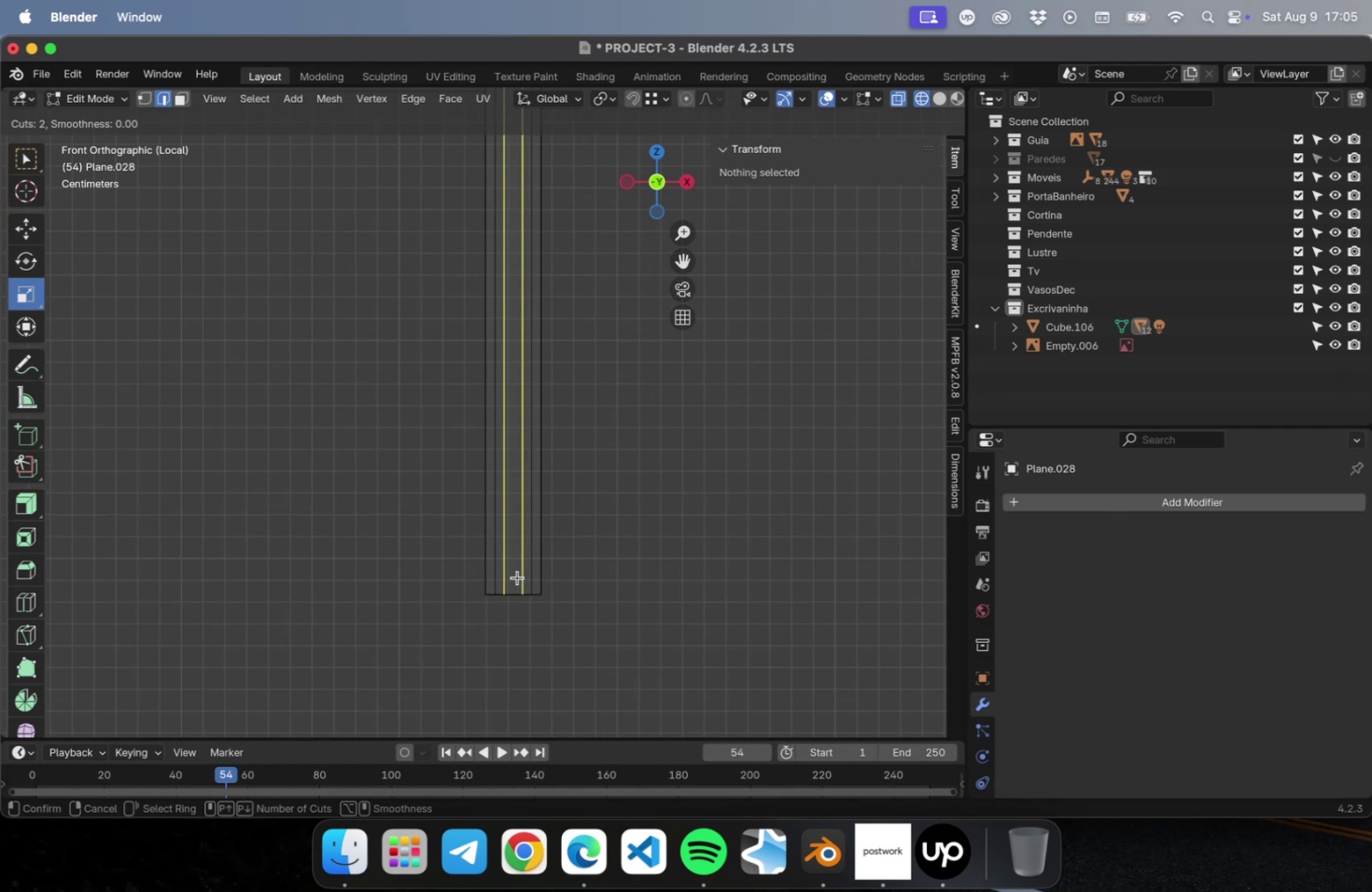 
left_click([517, 577])
 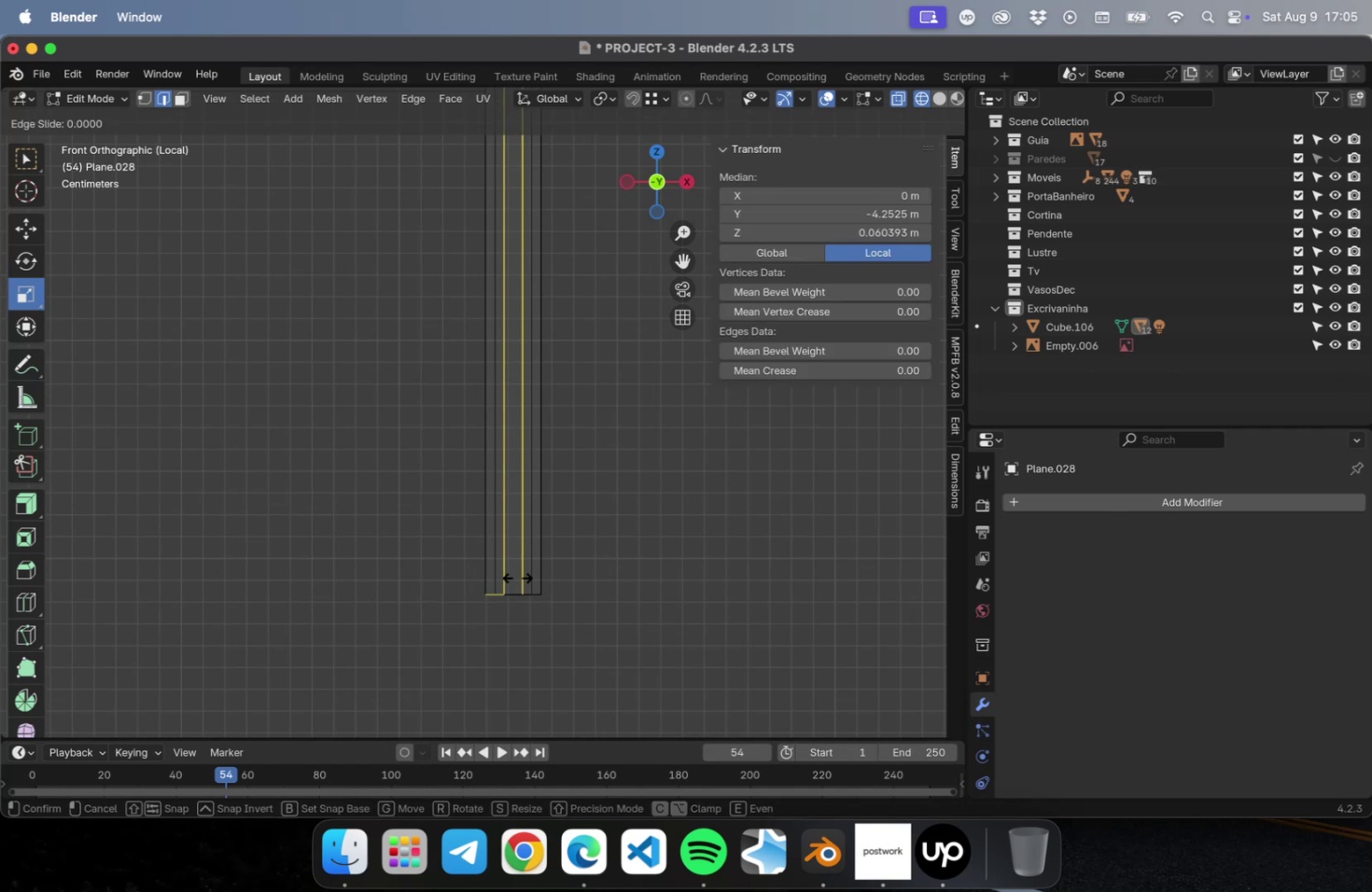 
key(Escape)
 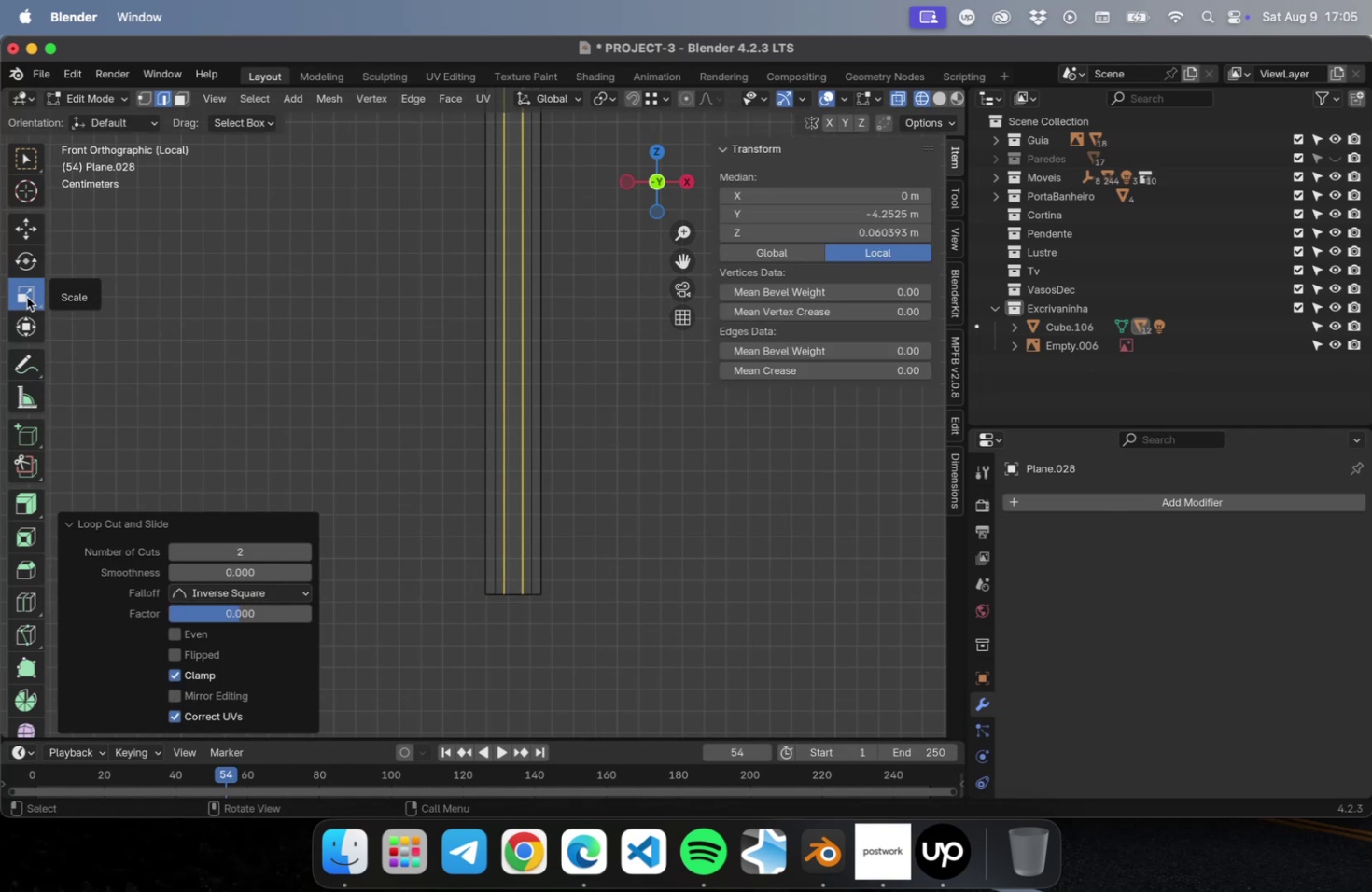 
hold_key(key=ShiftLeft, duration=0.78)
 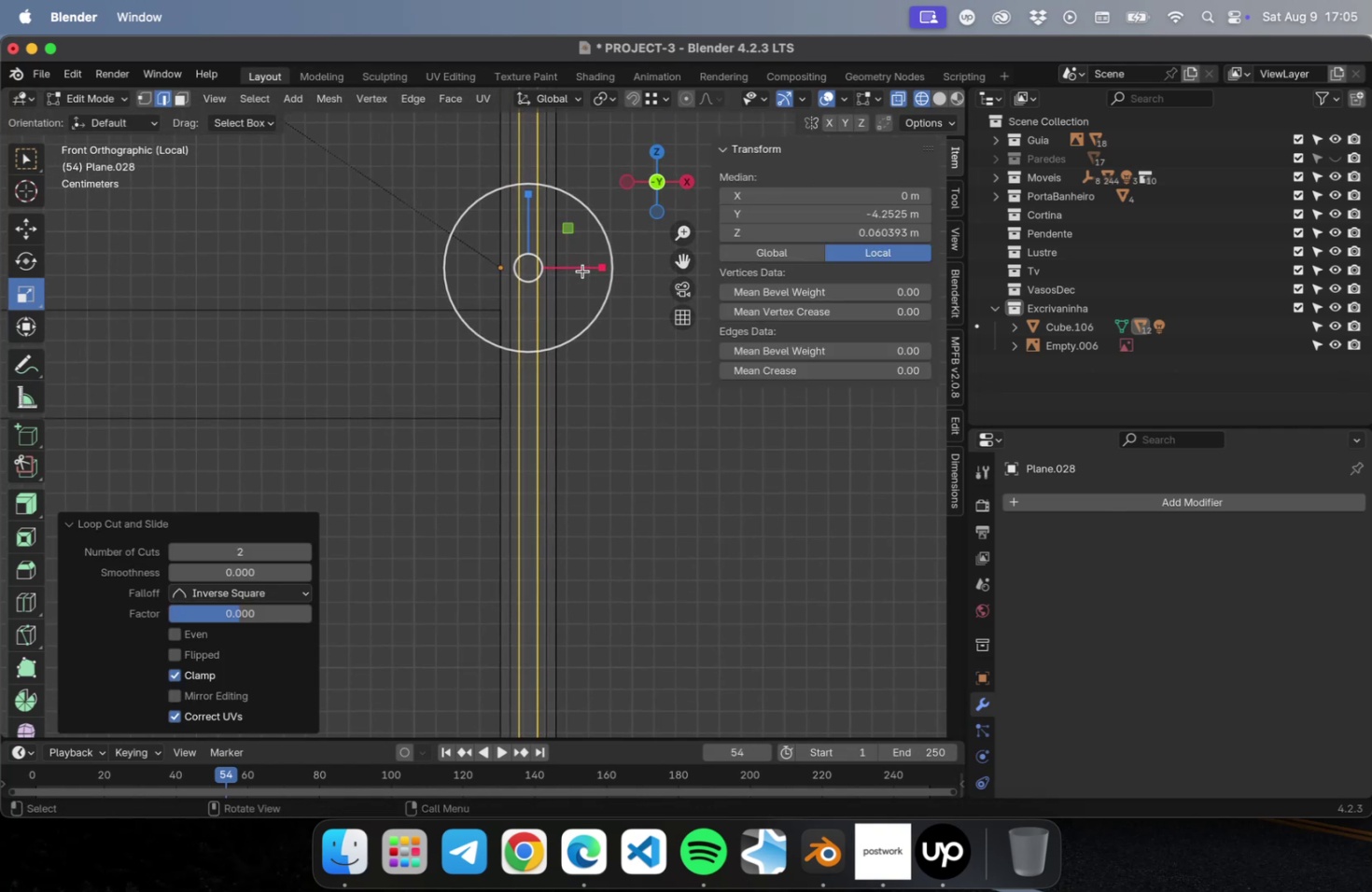 
left_click_drag(start_coordinate=[589, 269], to_coordinate=[651, 276])
 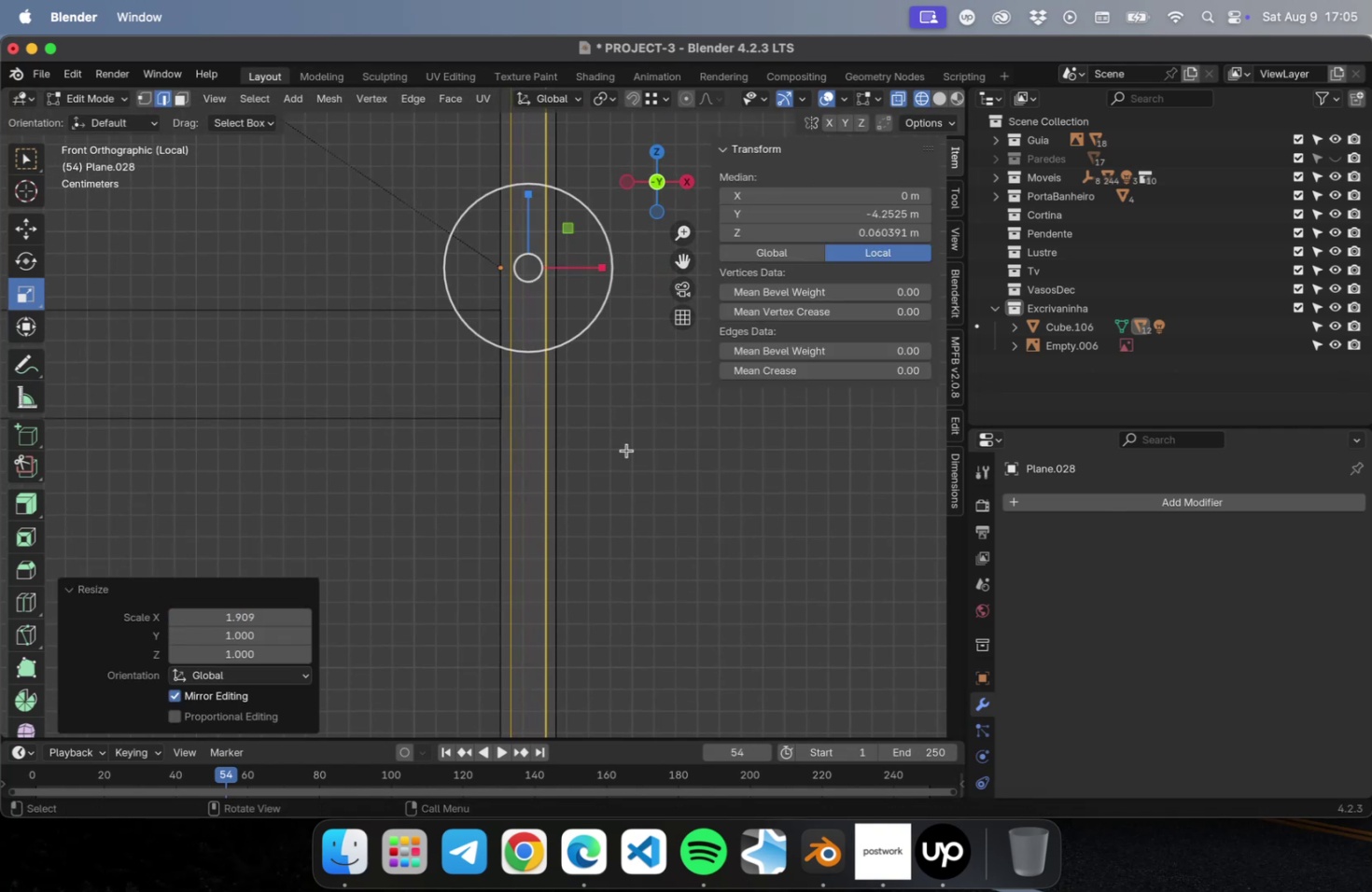 
key(Tab)
 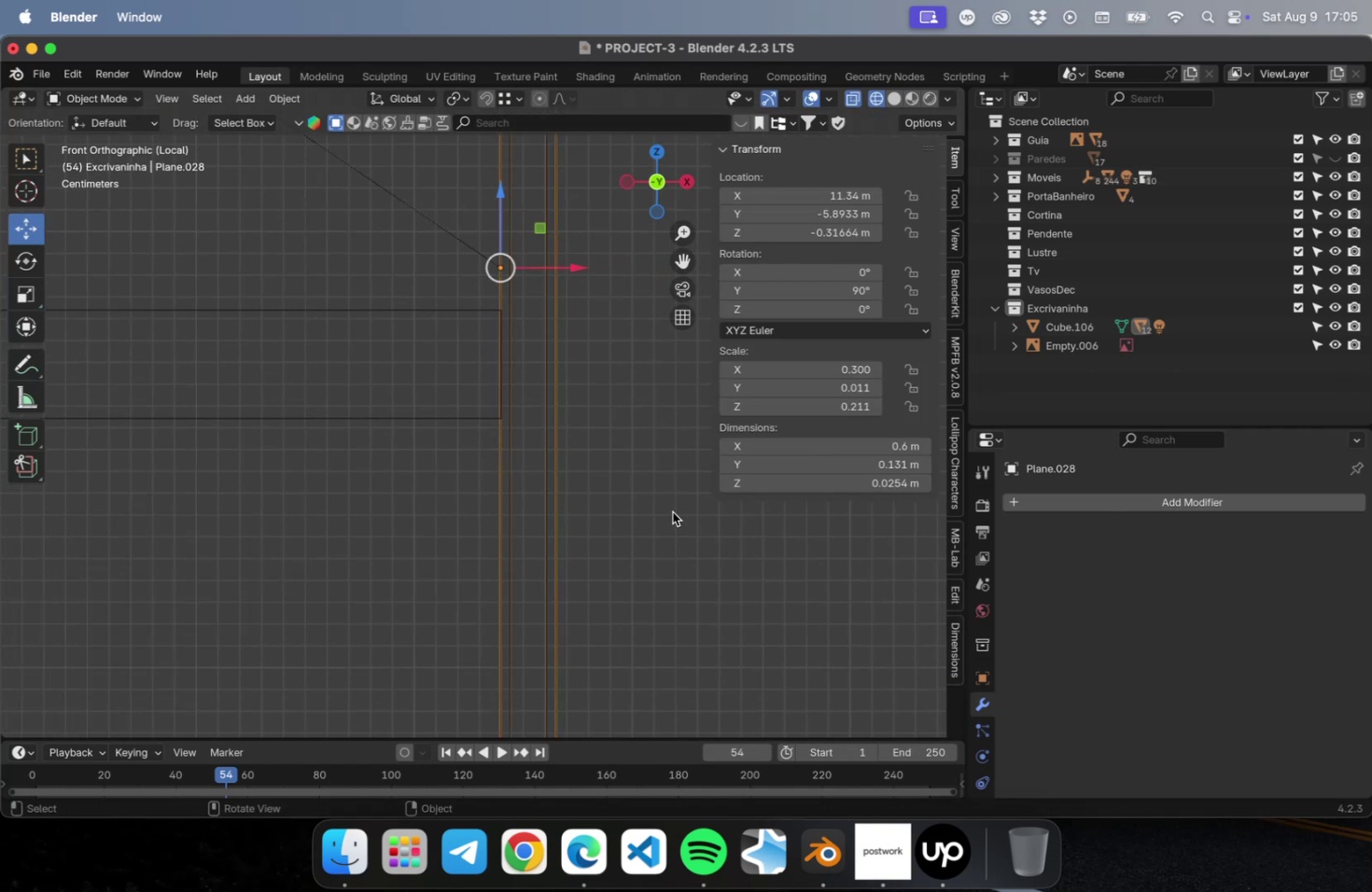 
scroll: coordinate [673, 515], scroll_direction: down, amount: 21.0
 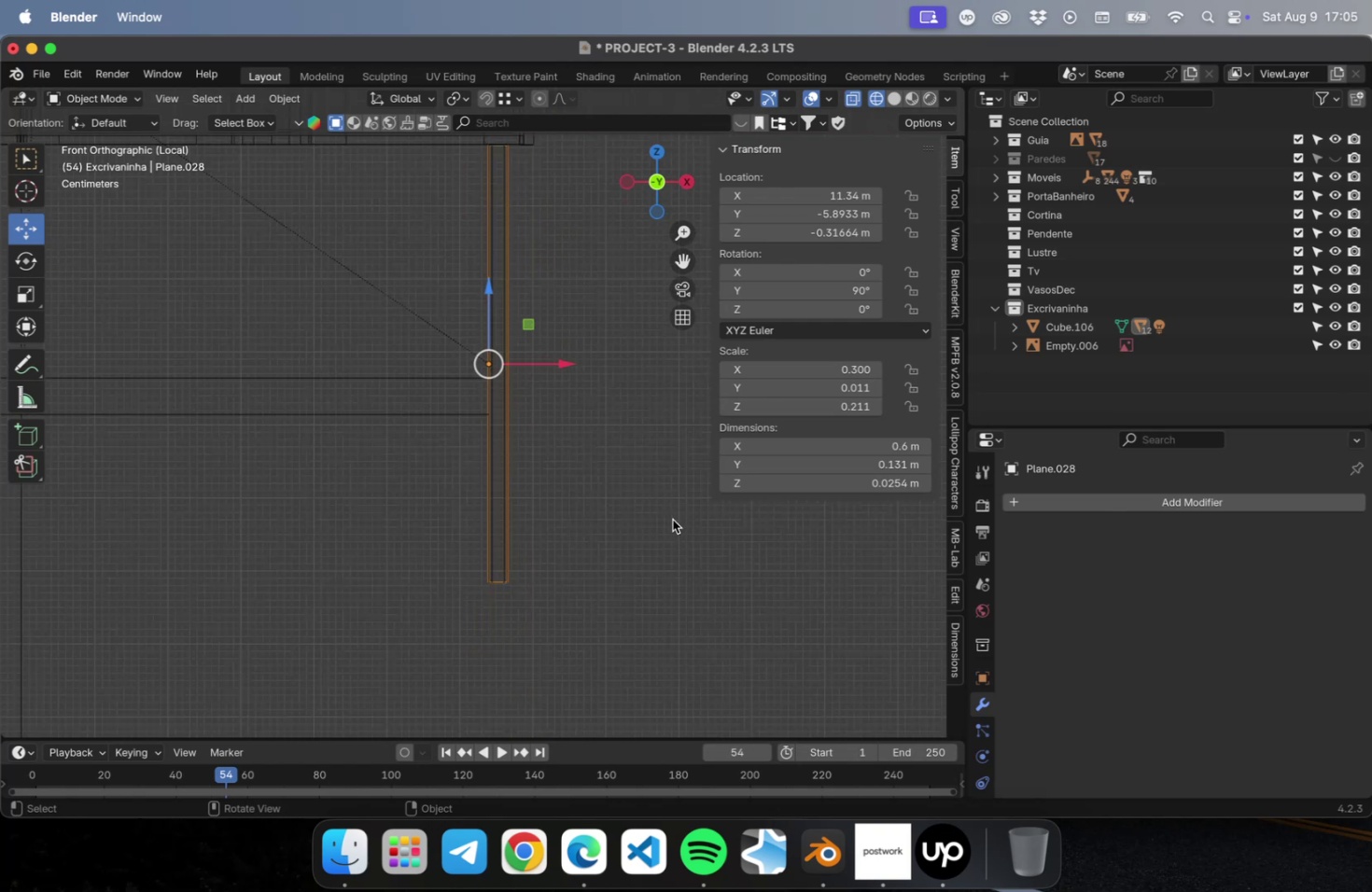 
hold_key(key=ShiftLeft, duration=0.97)
 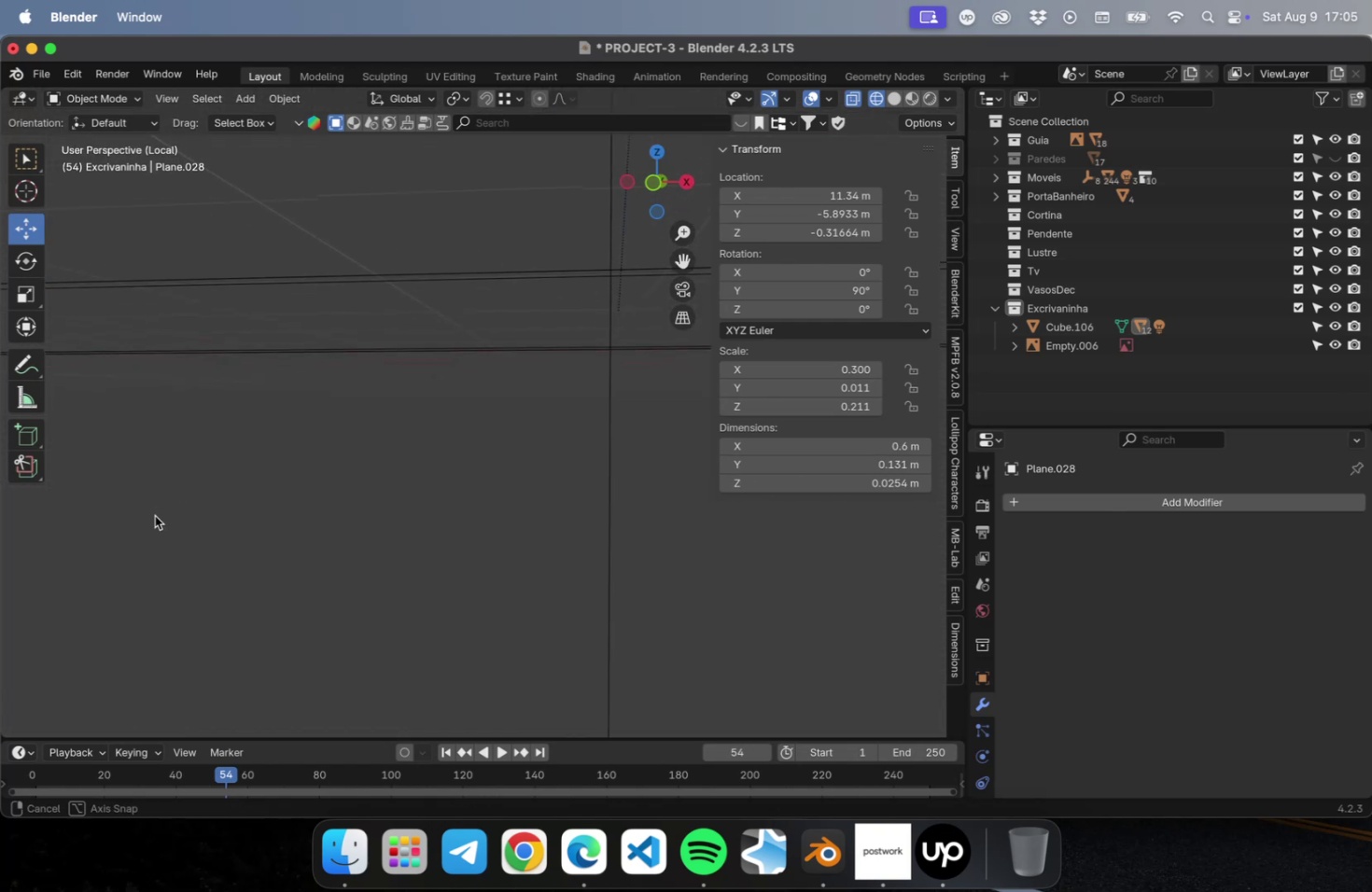 
hold_key(key=ShiftLeft, duration=0.72)
 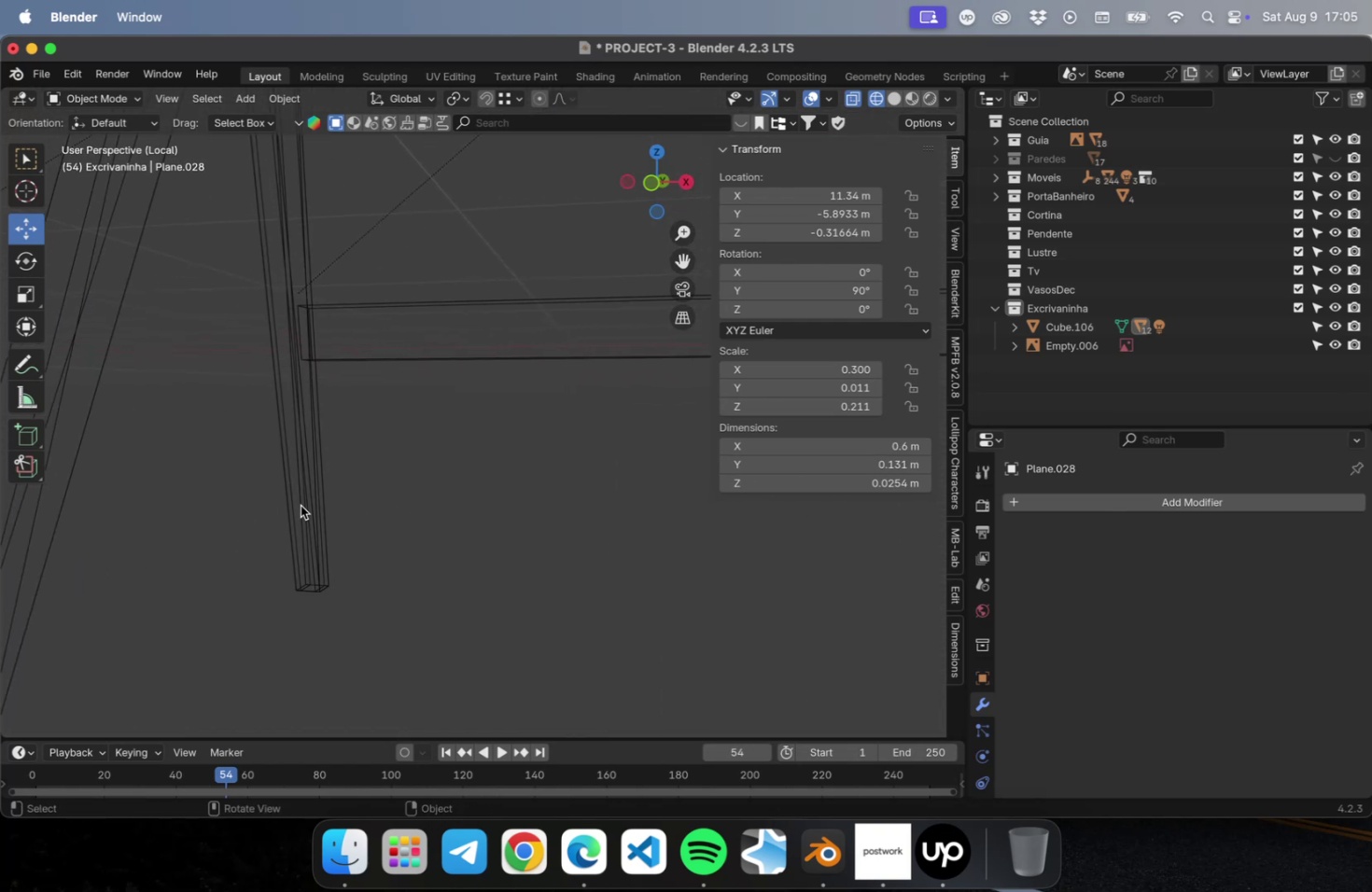 
left_click([301, 505])
 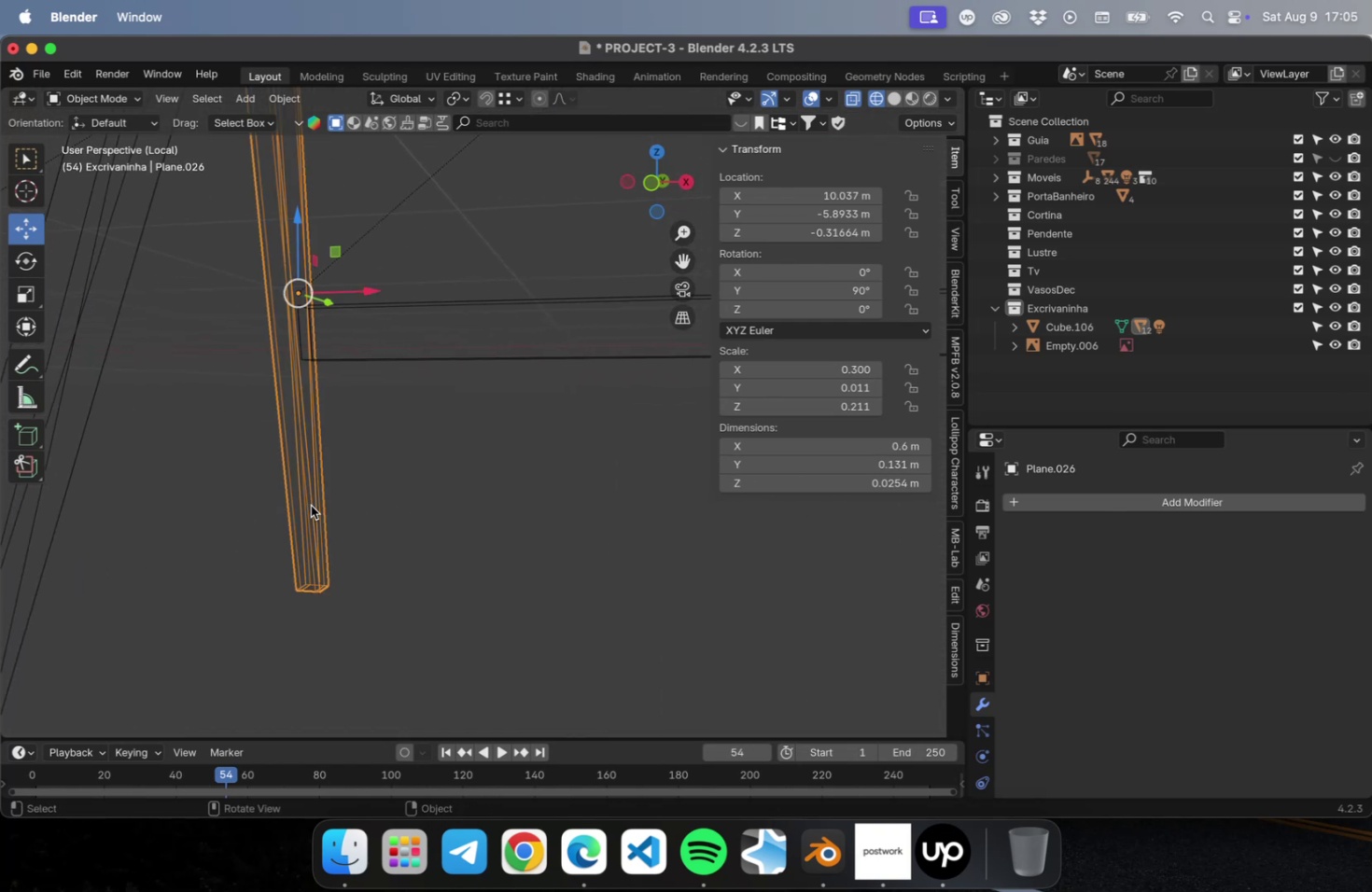 
scroll: coordinate [334, 505], scroll_direction: down, amount: 1.0
 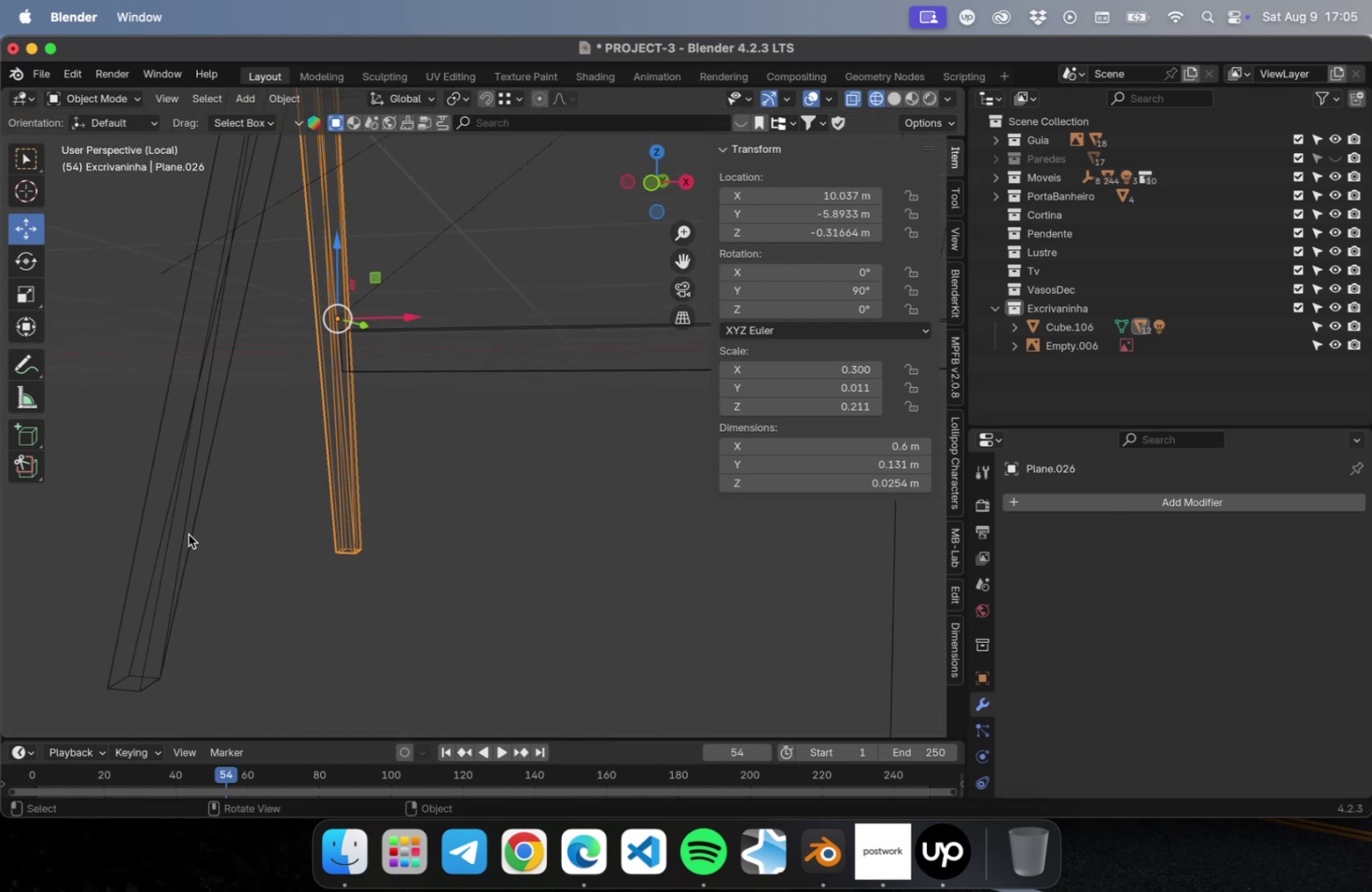 
left_click([184, 534])
 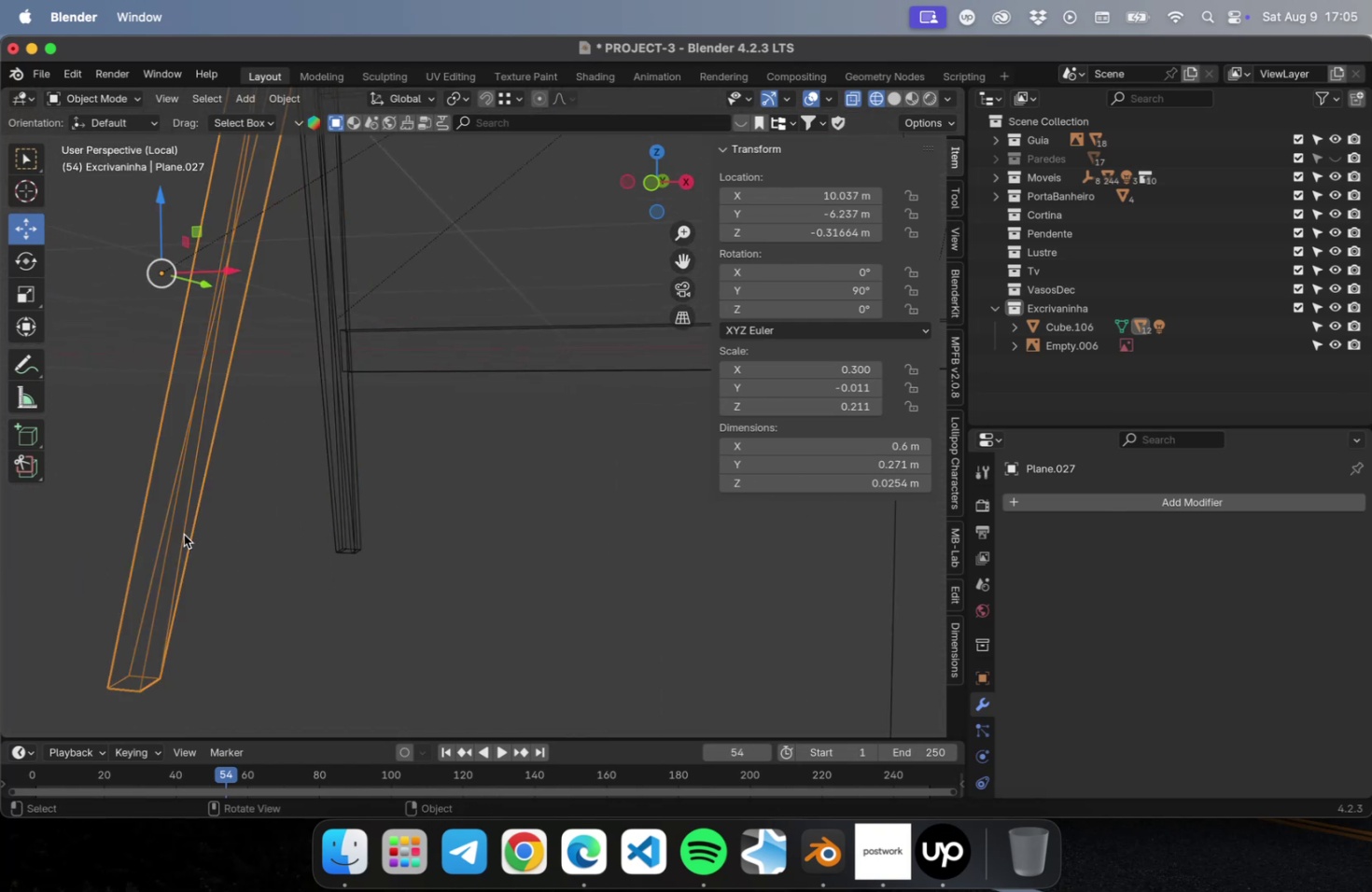 
key(NumLock)
 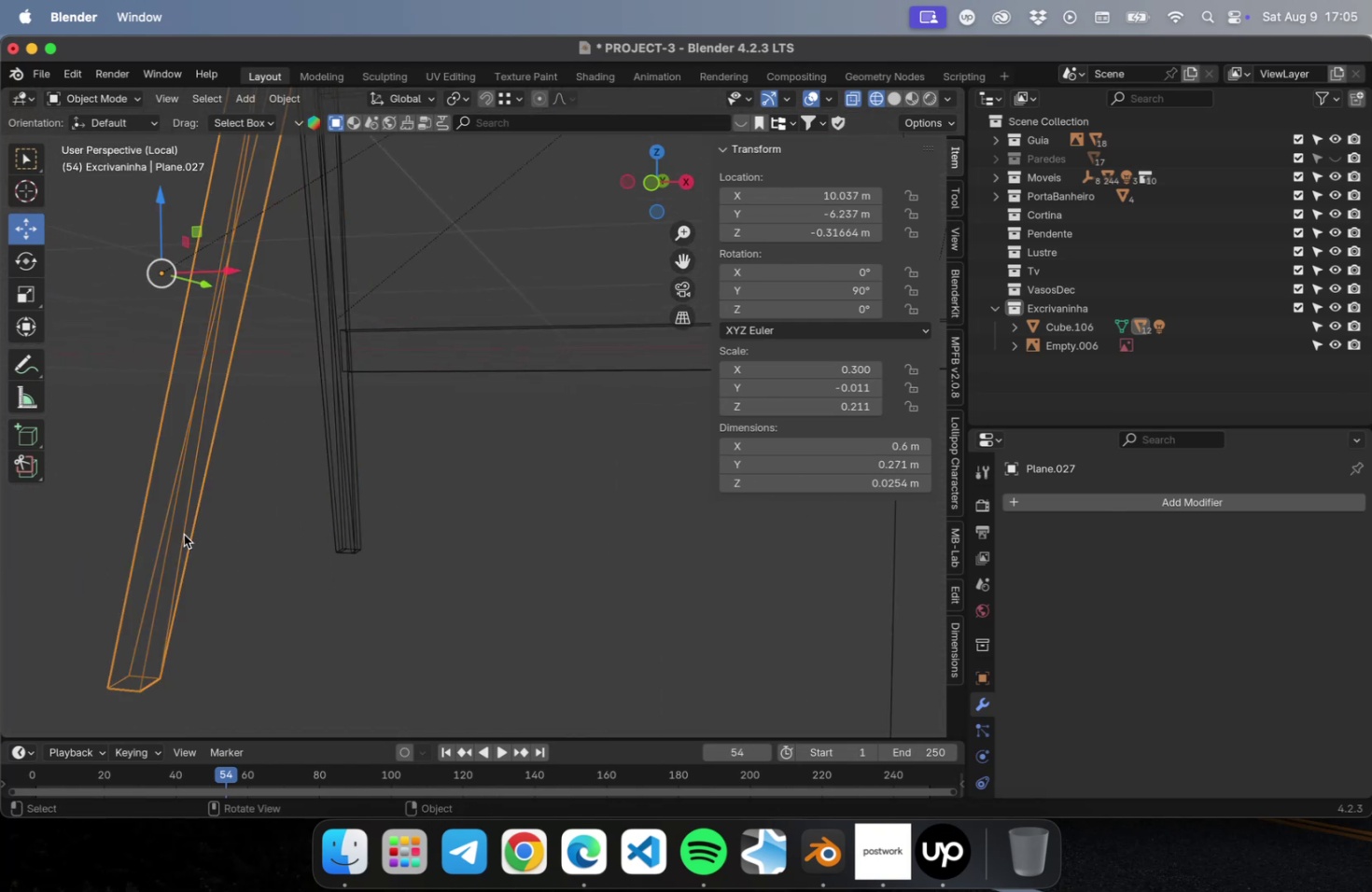 
key(Numpad1)
 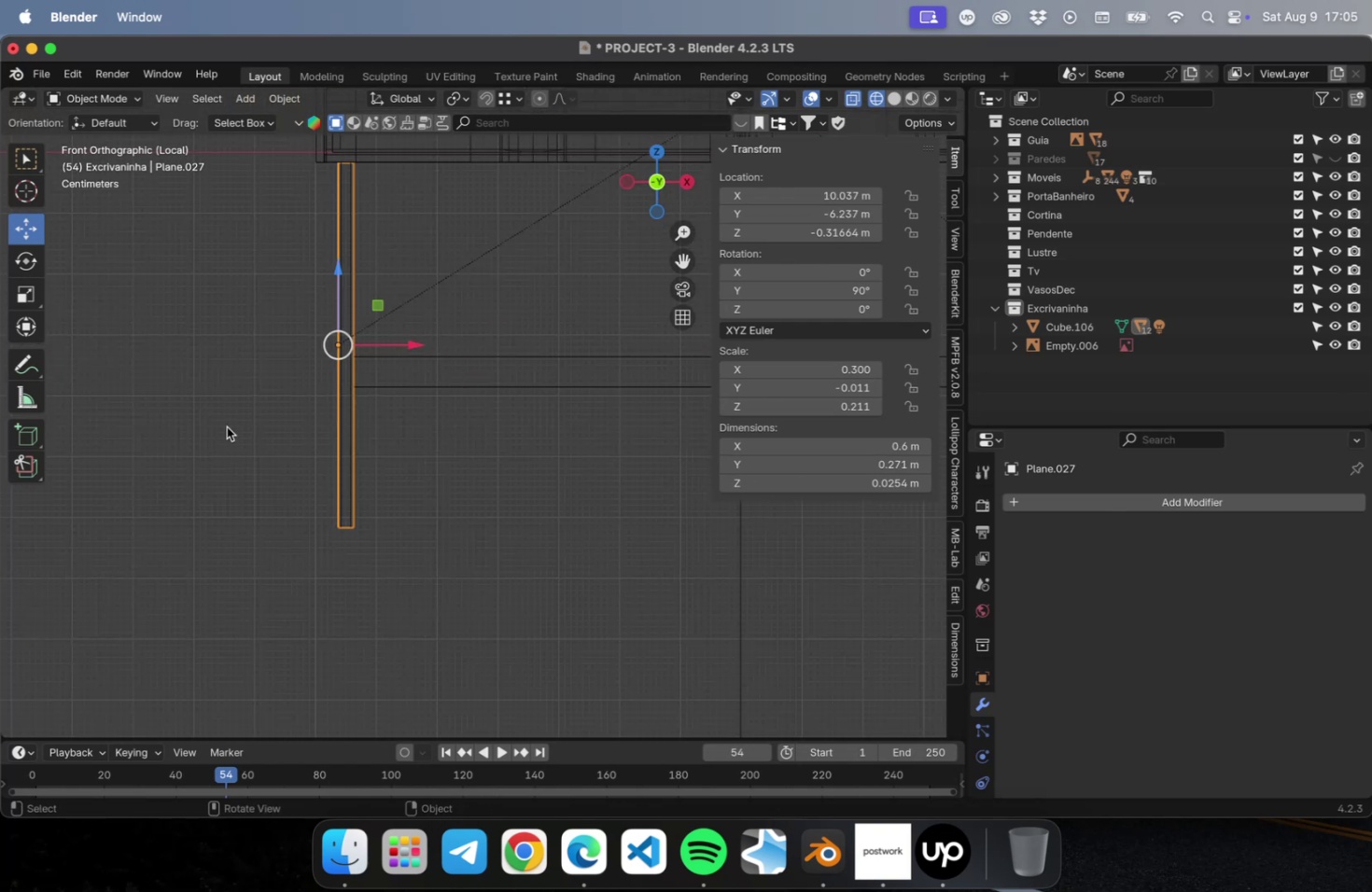 
scroll: coordinate [255, 338], scroll_direction: up, amount: 10.0
 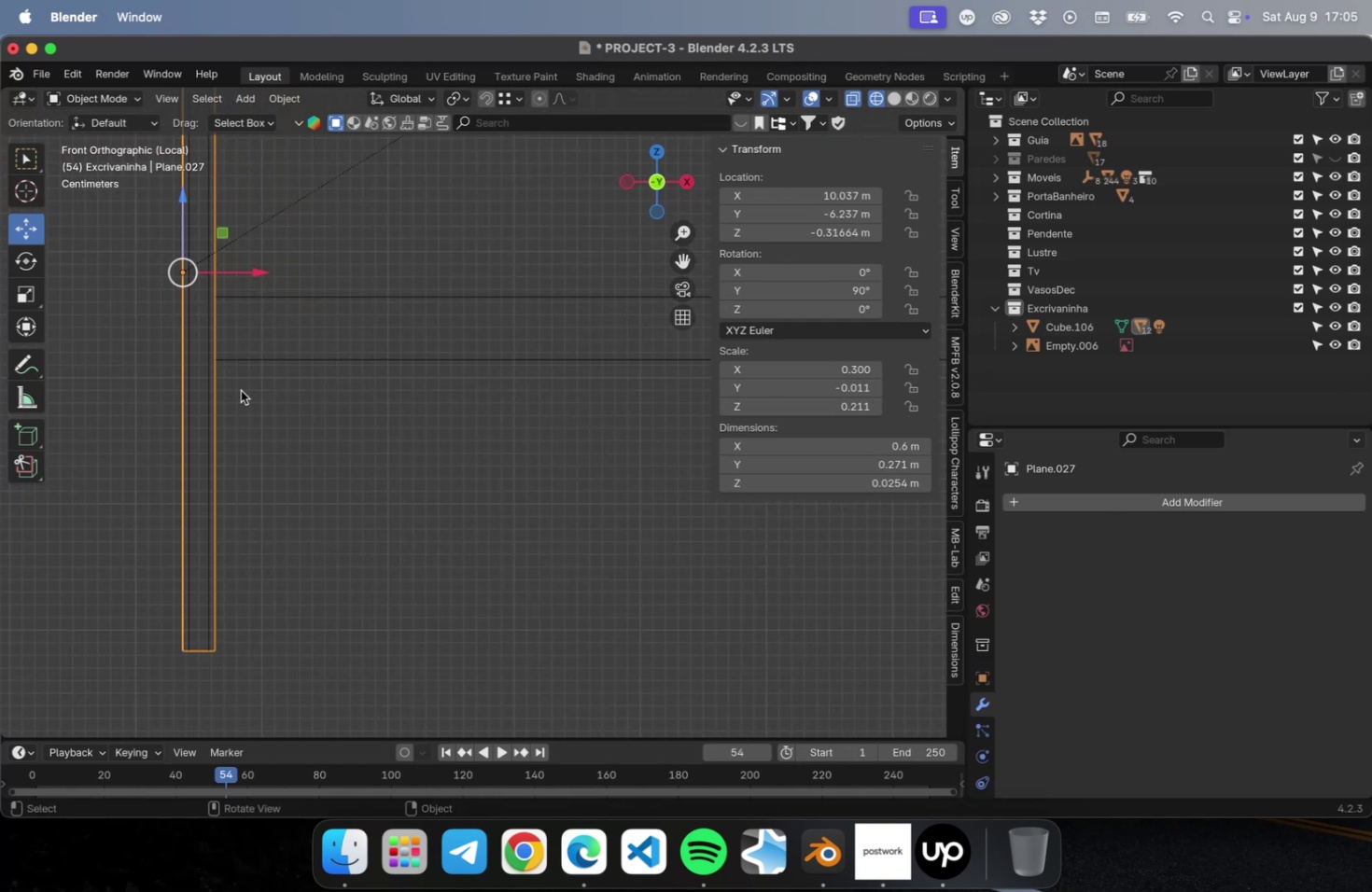 
hold_key(key=ShiftLeft, duration=0.43)
 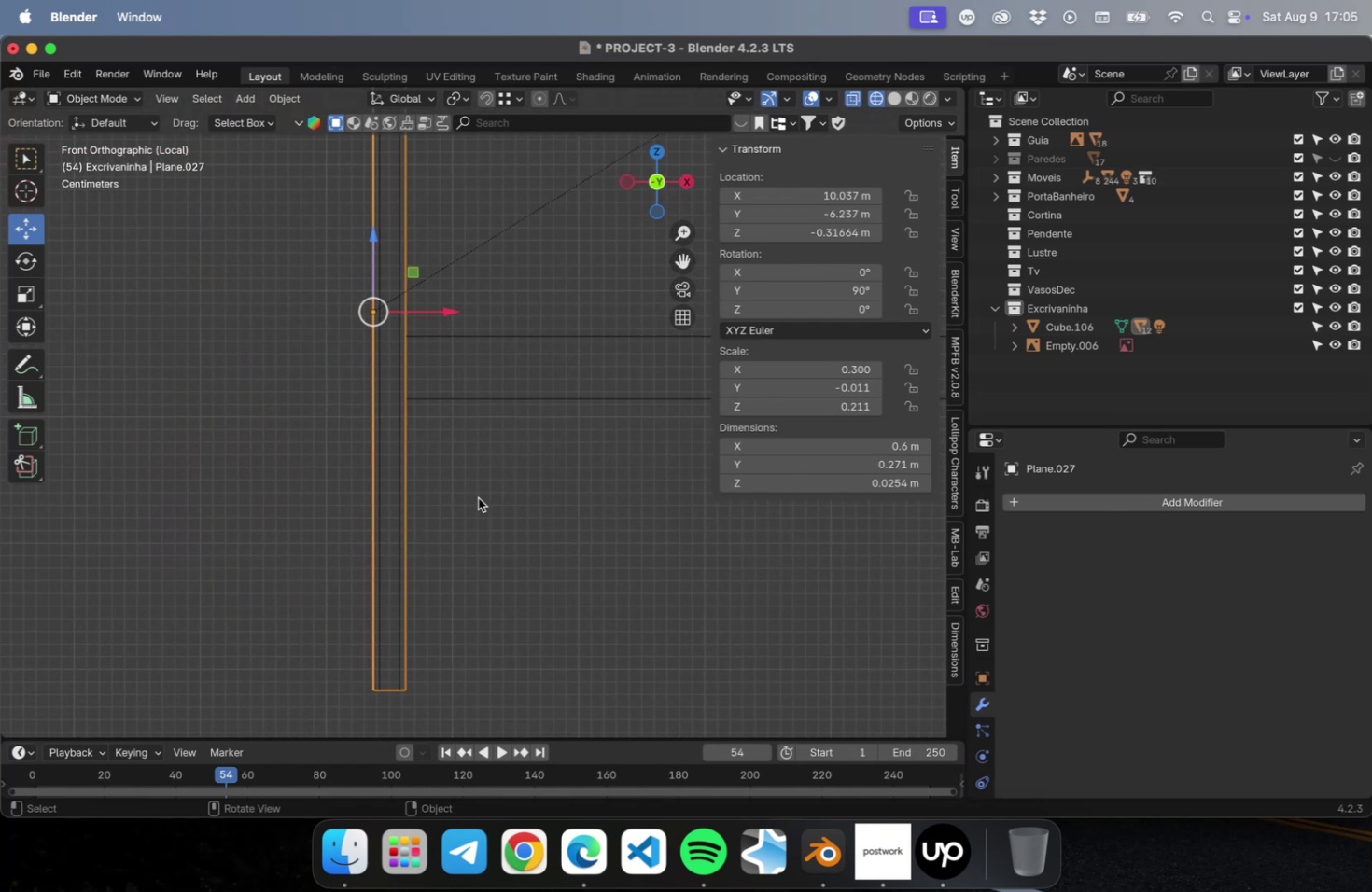 
key(Tab)
 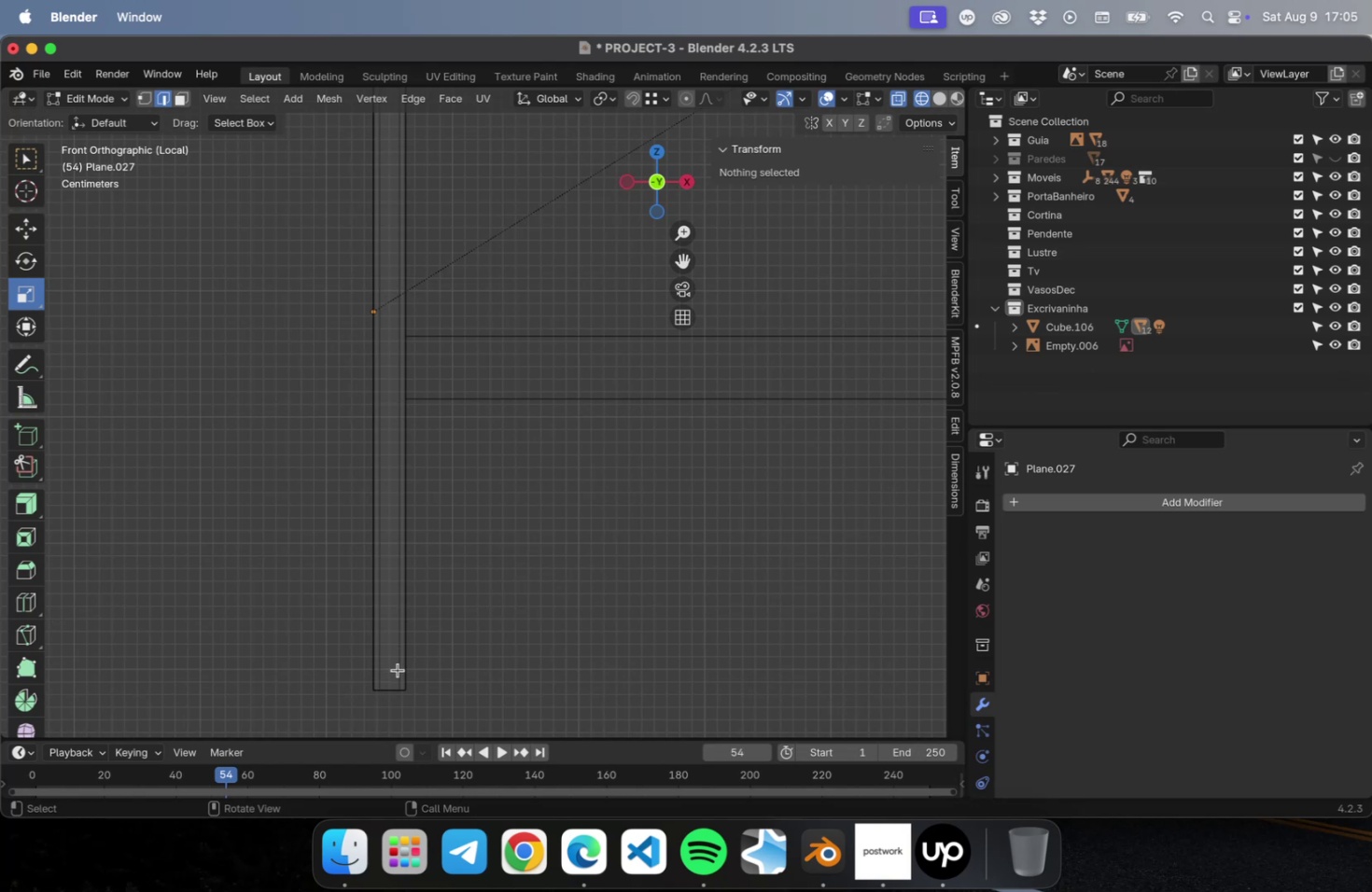 
key(Meta+R)
 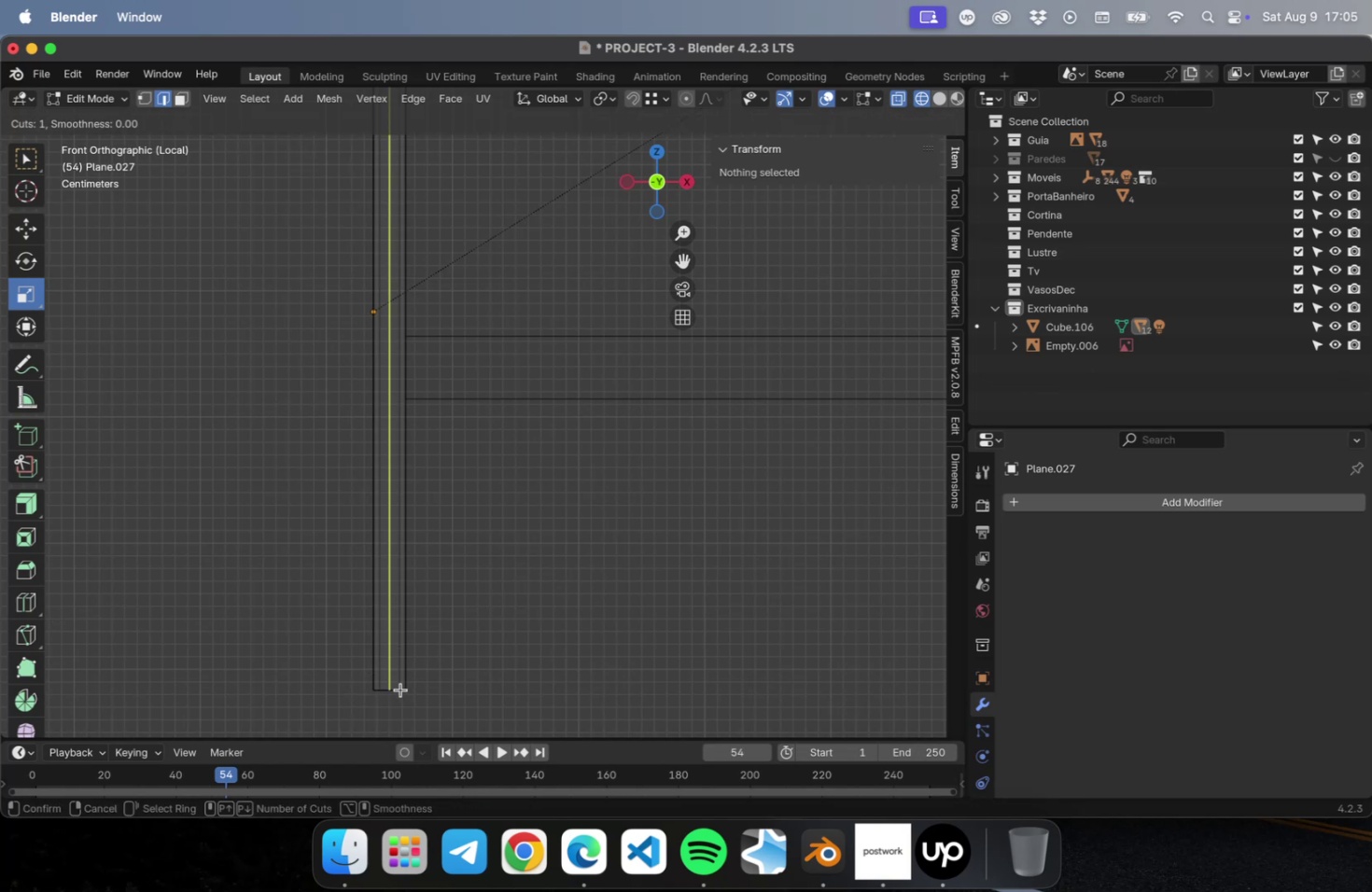 
scroll: coordinate [396, 688], scroll_direction: up, amount: 1.0
 